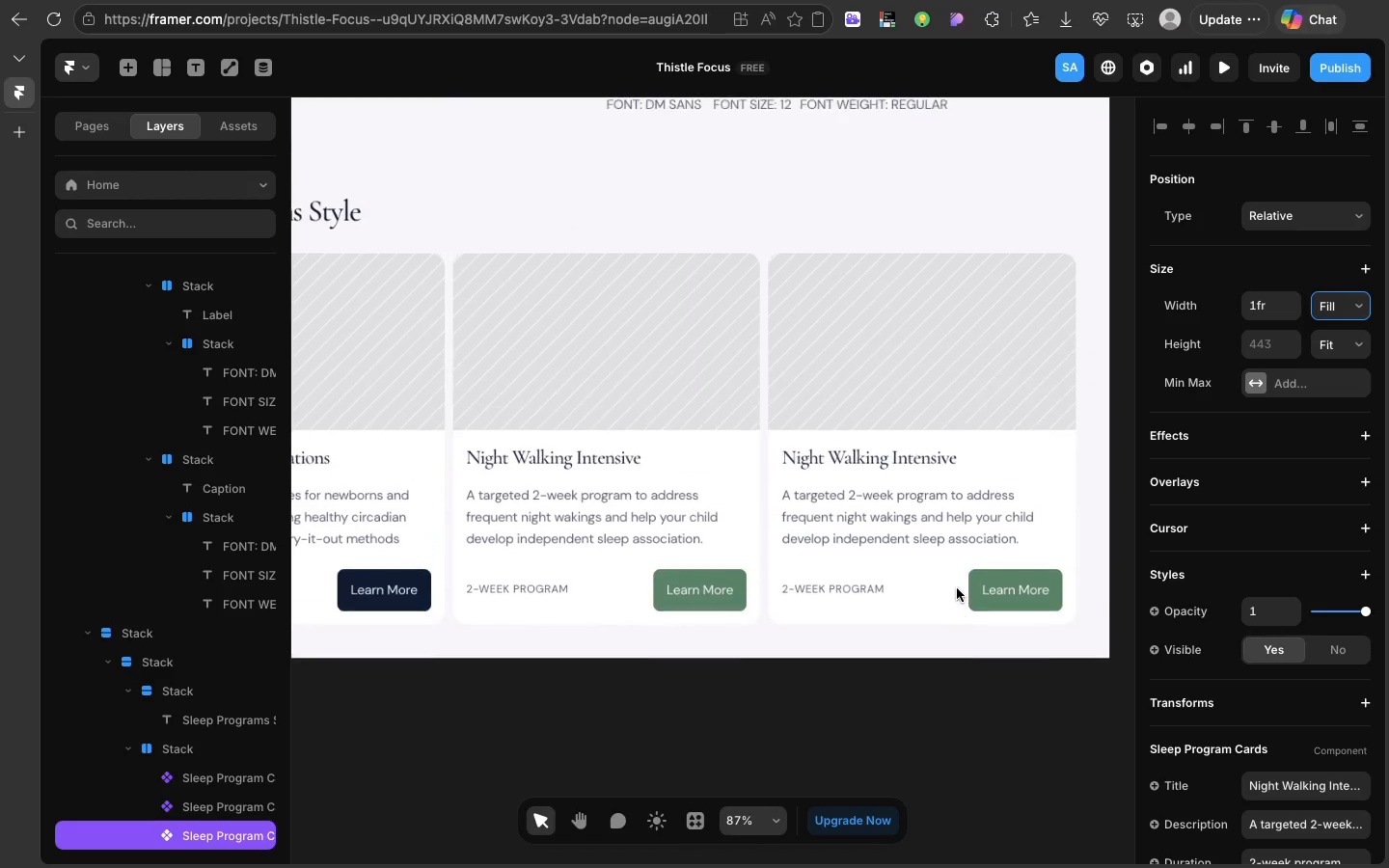 
scroll: coordinate [957, 588], scroll_direction: up, amount: 27.0
 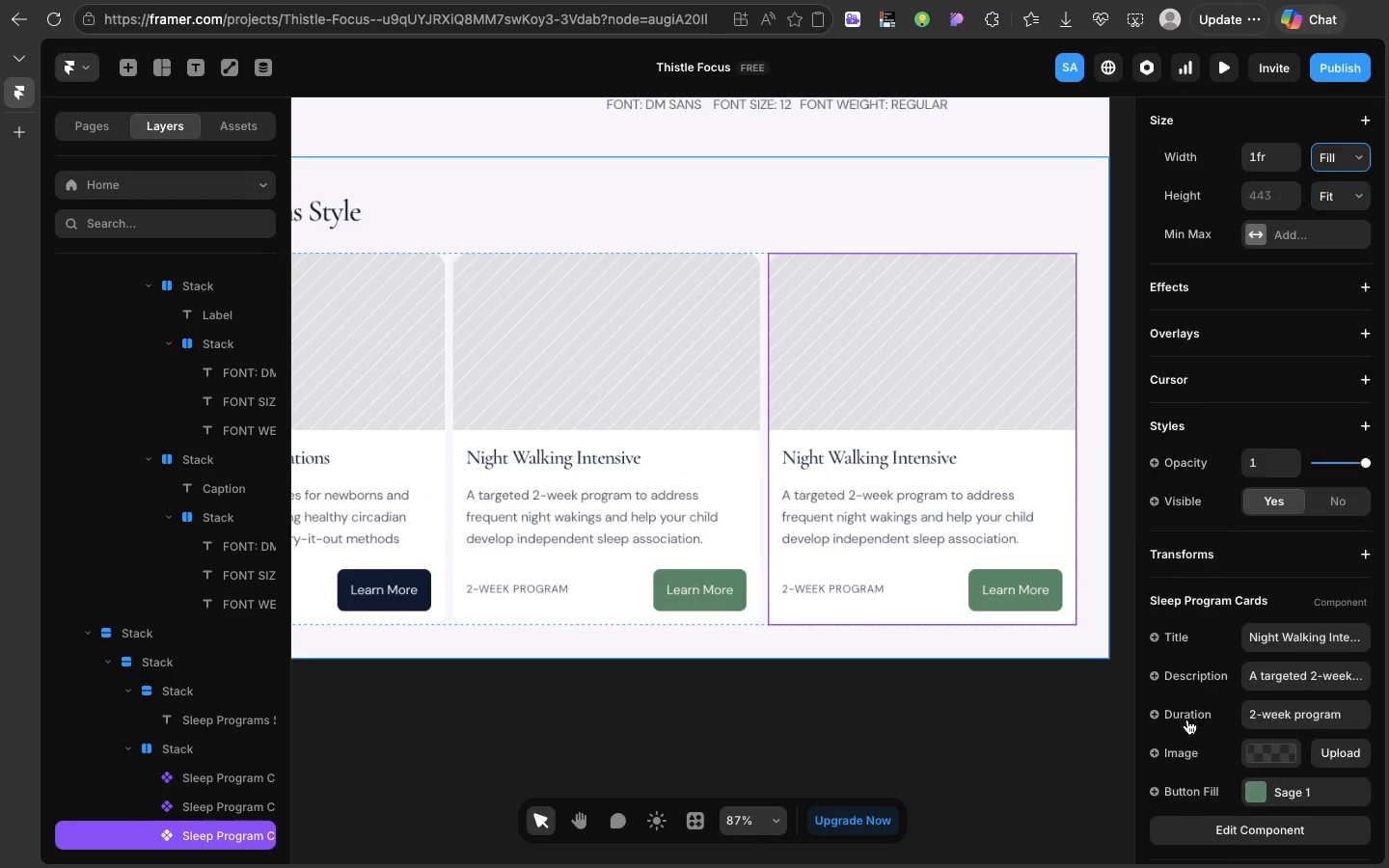 
scroll: coordinate [1187, 719], scroll_direction: down, amount: 31.0
 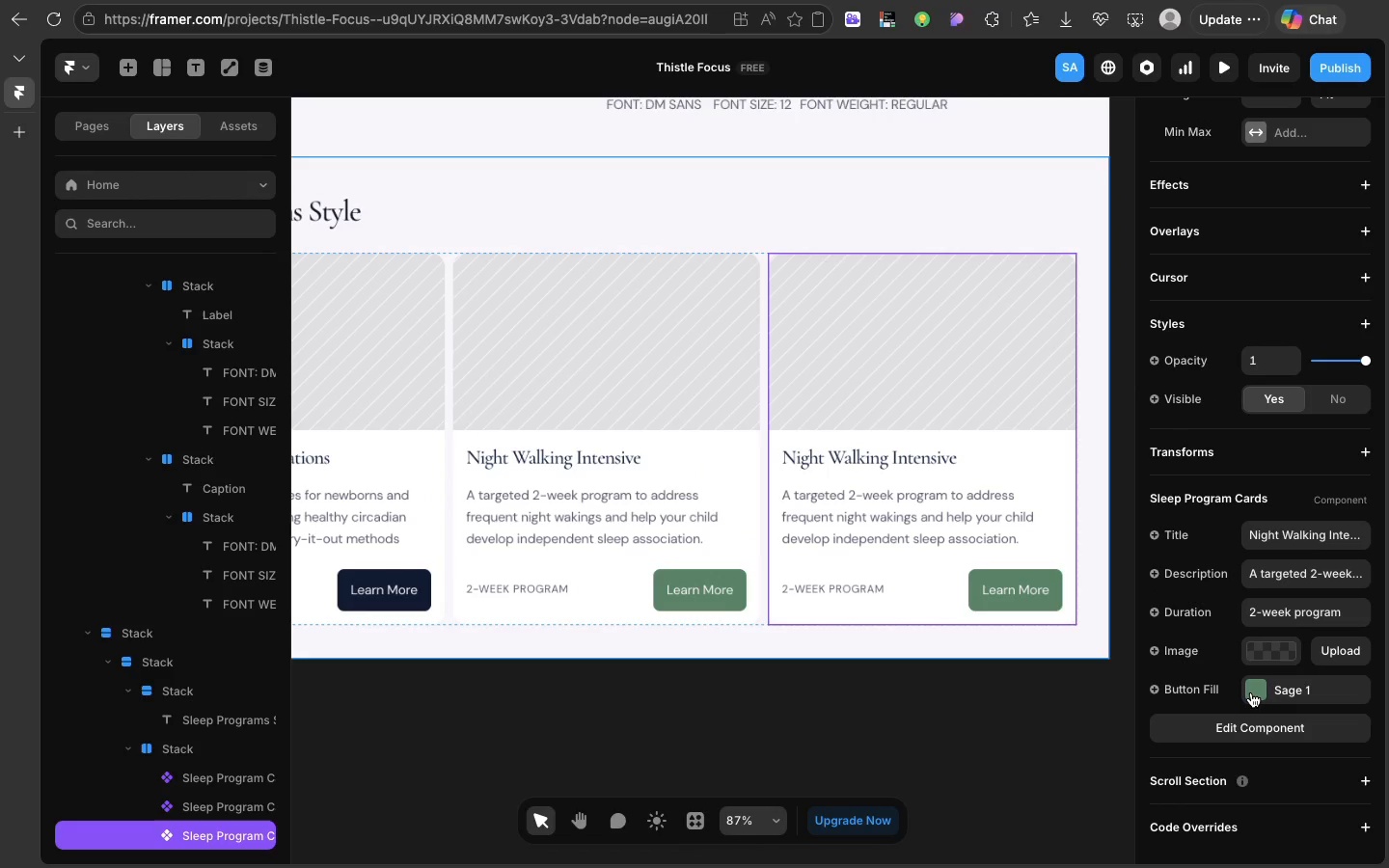 
wait(5.1)
 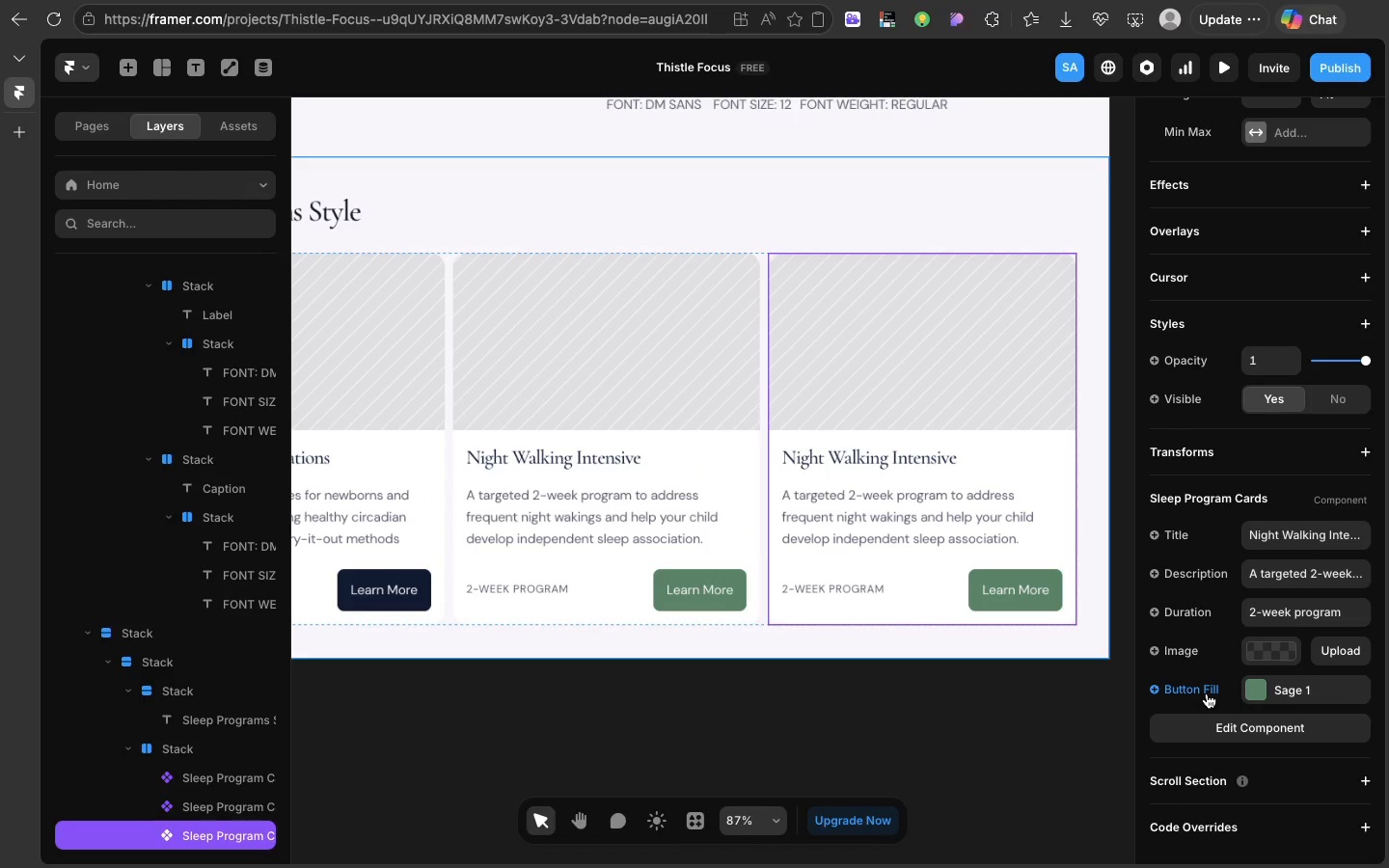 
left_click([1251, 692])
 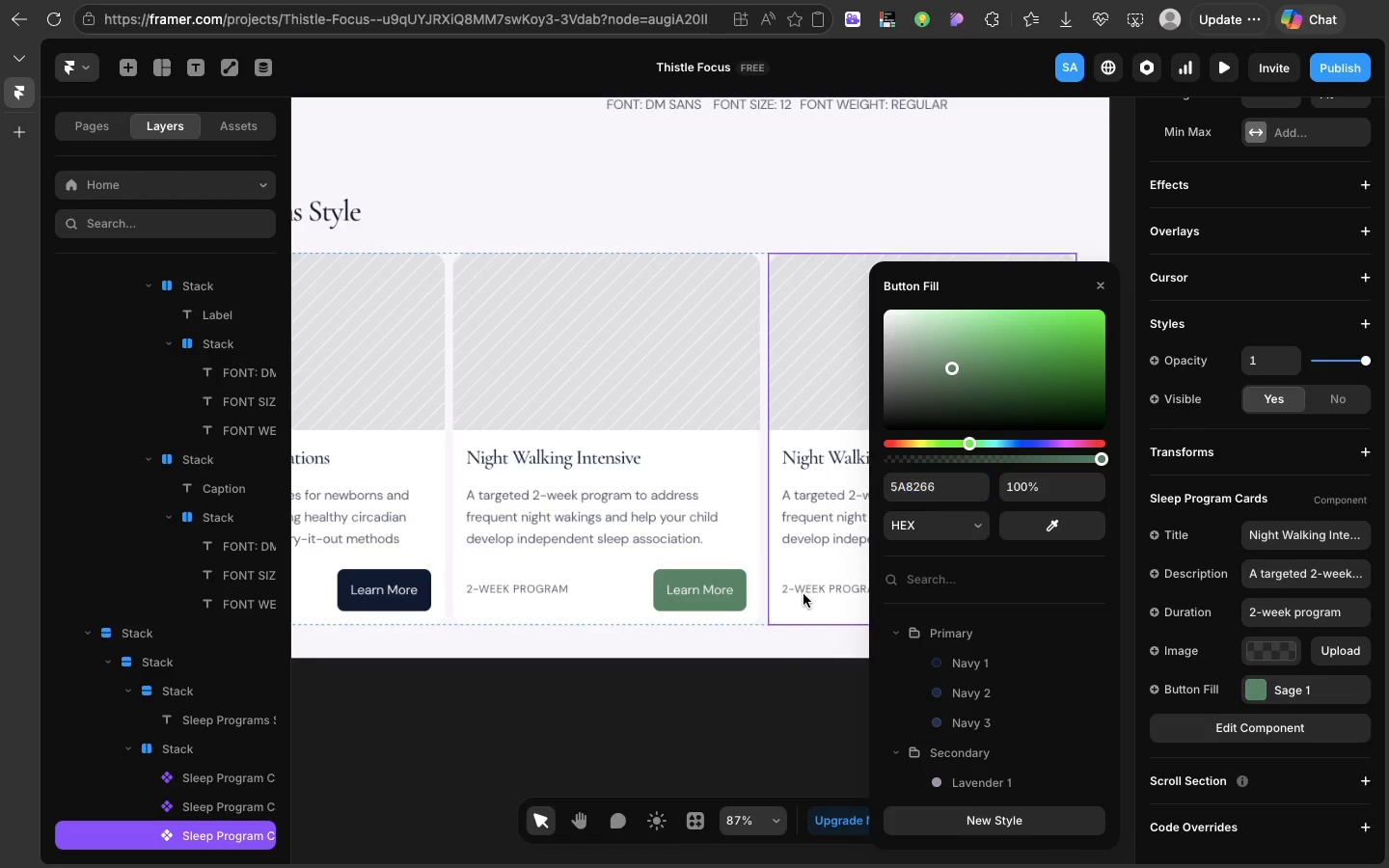 
double_click([803, 594])
 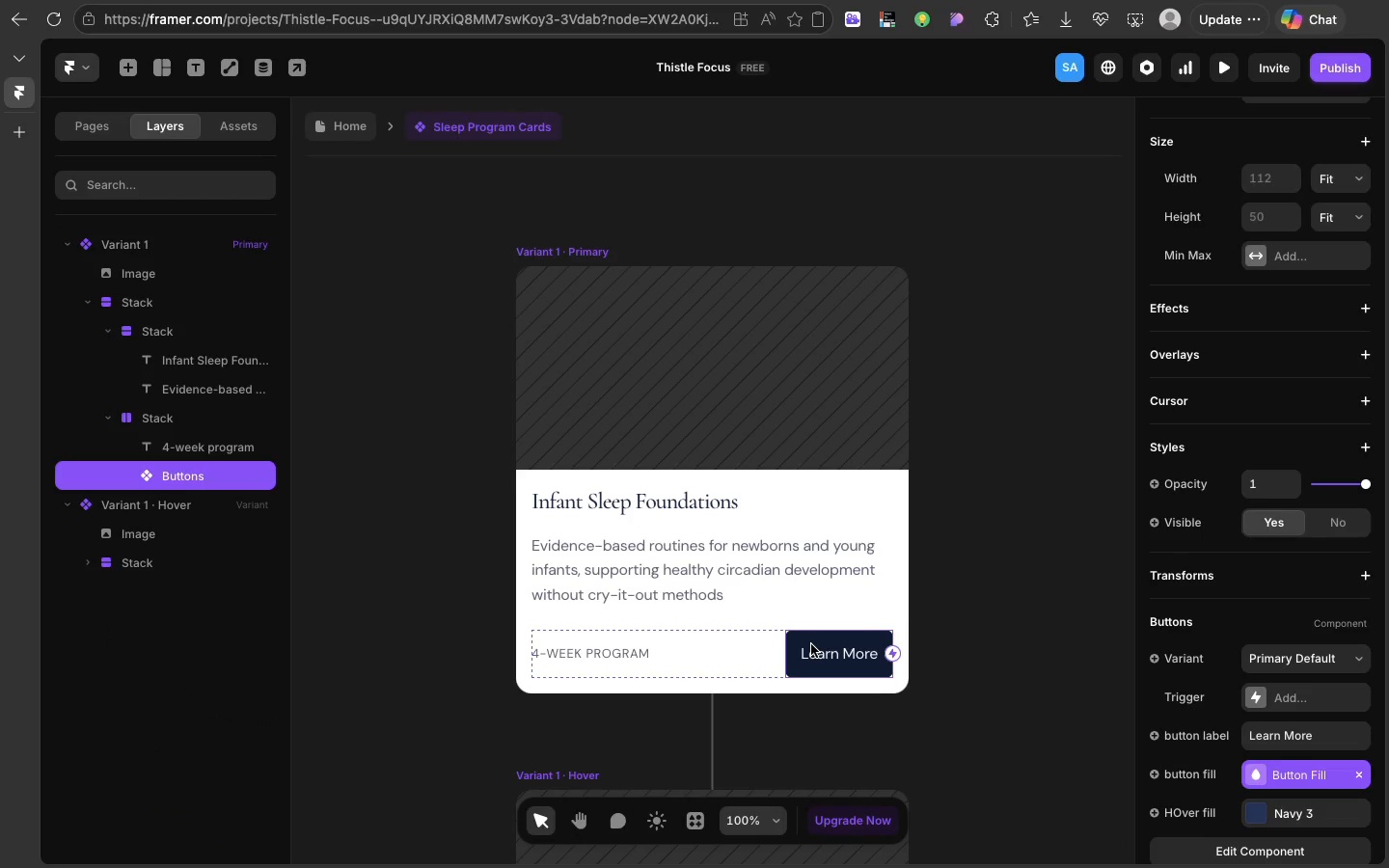 
left_click([811, 644])
 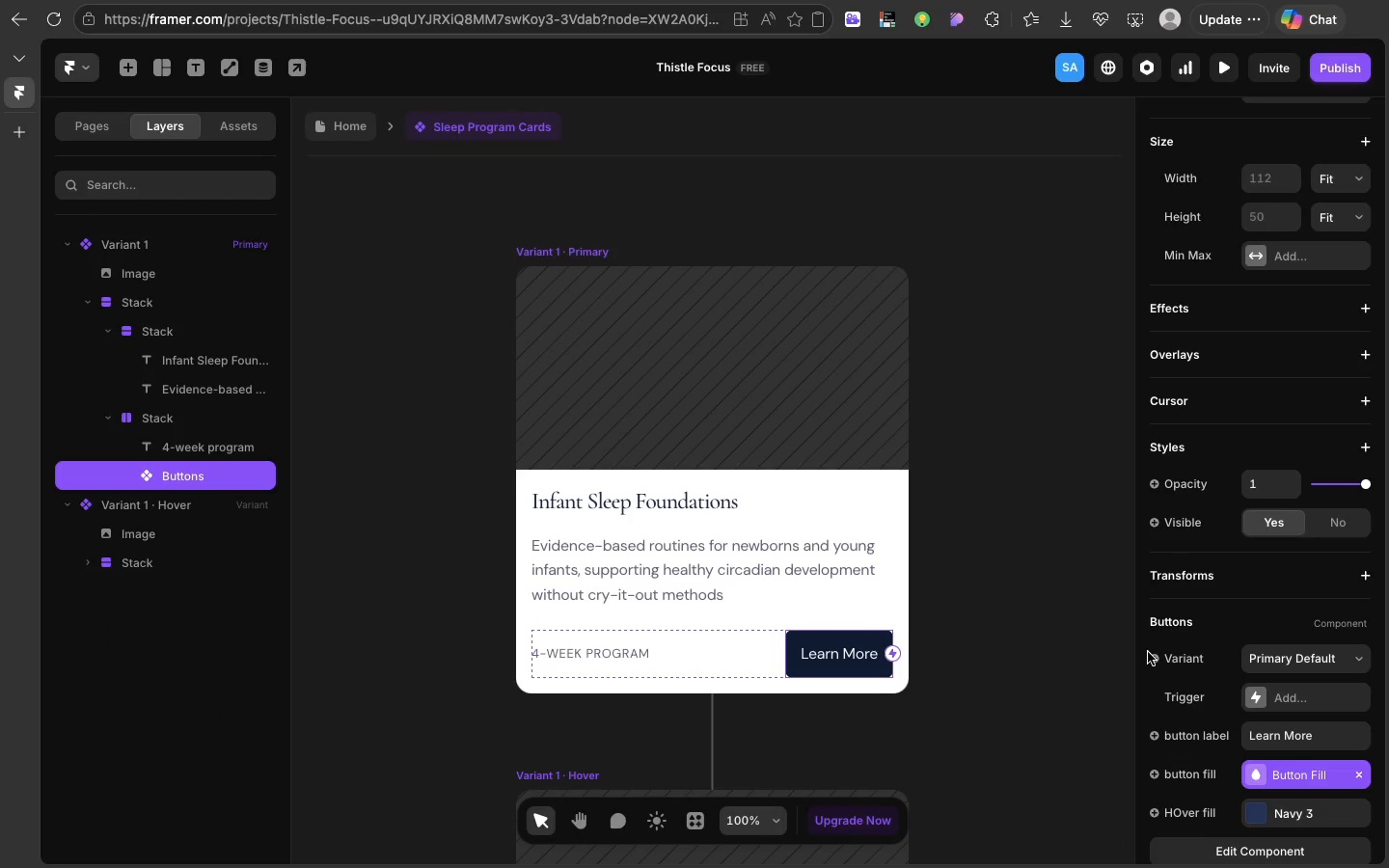 
left_click([1148, 652])
 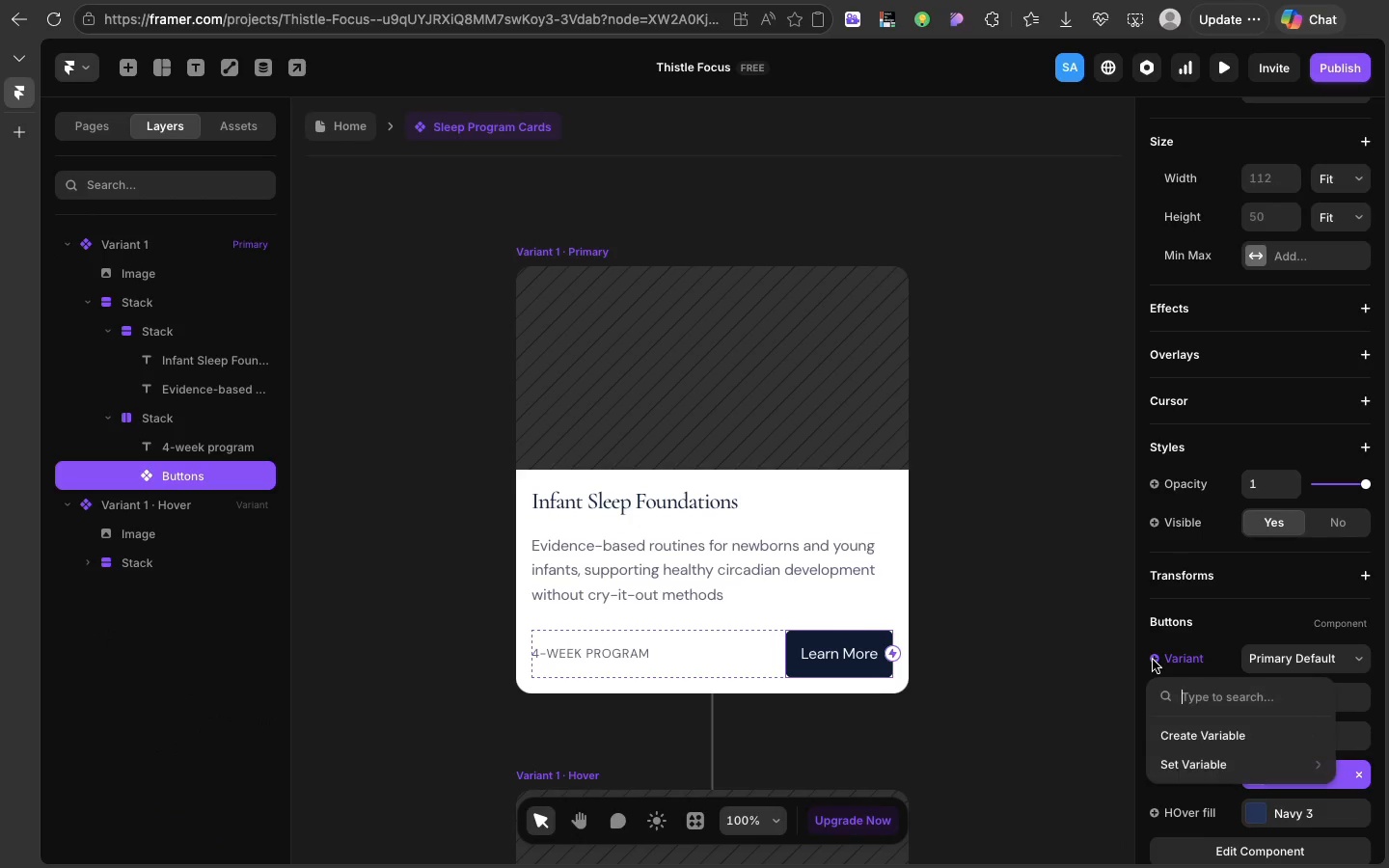 
left_click([1153, 660])
 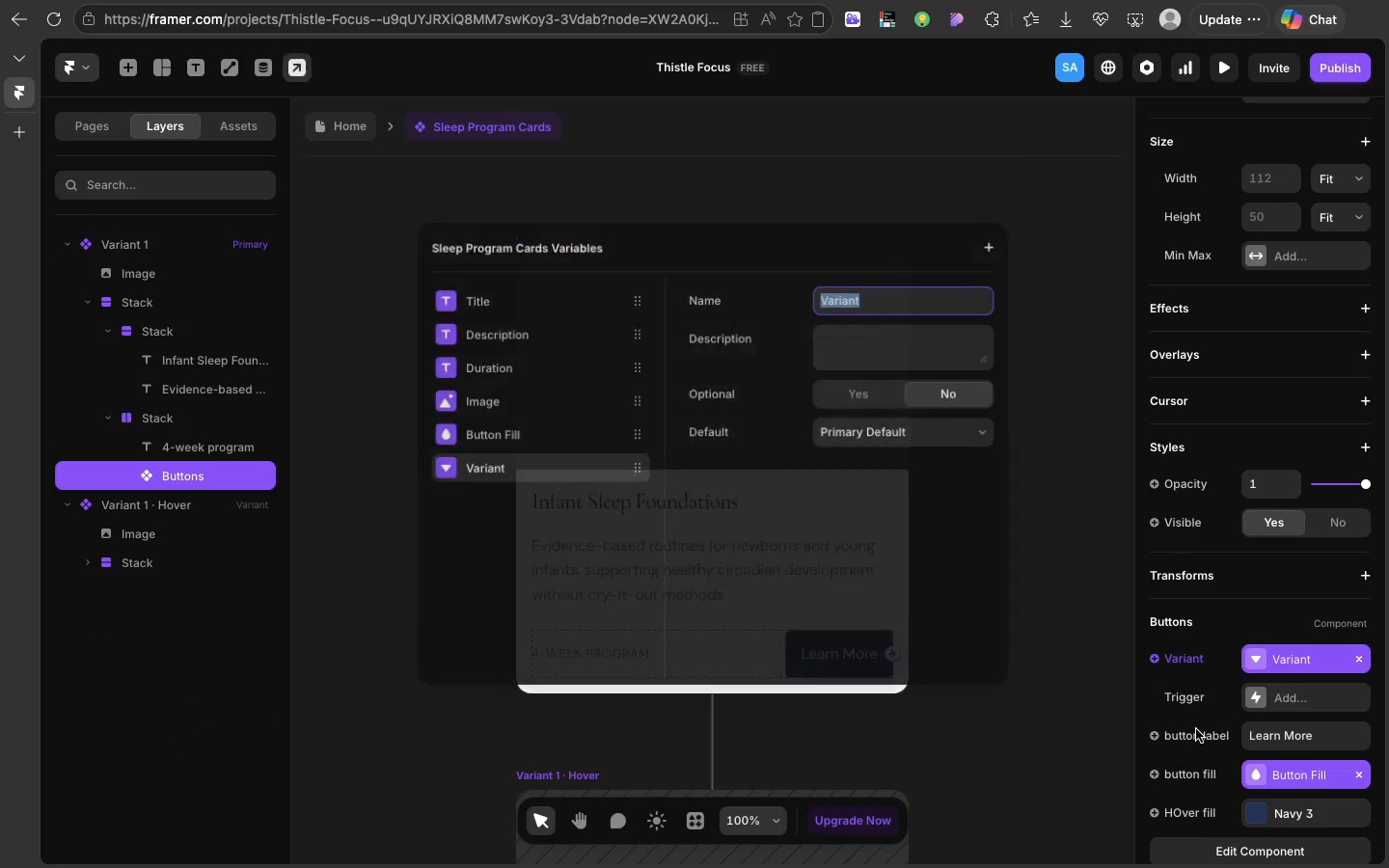 
left_click([1196, 729])
 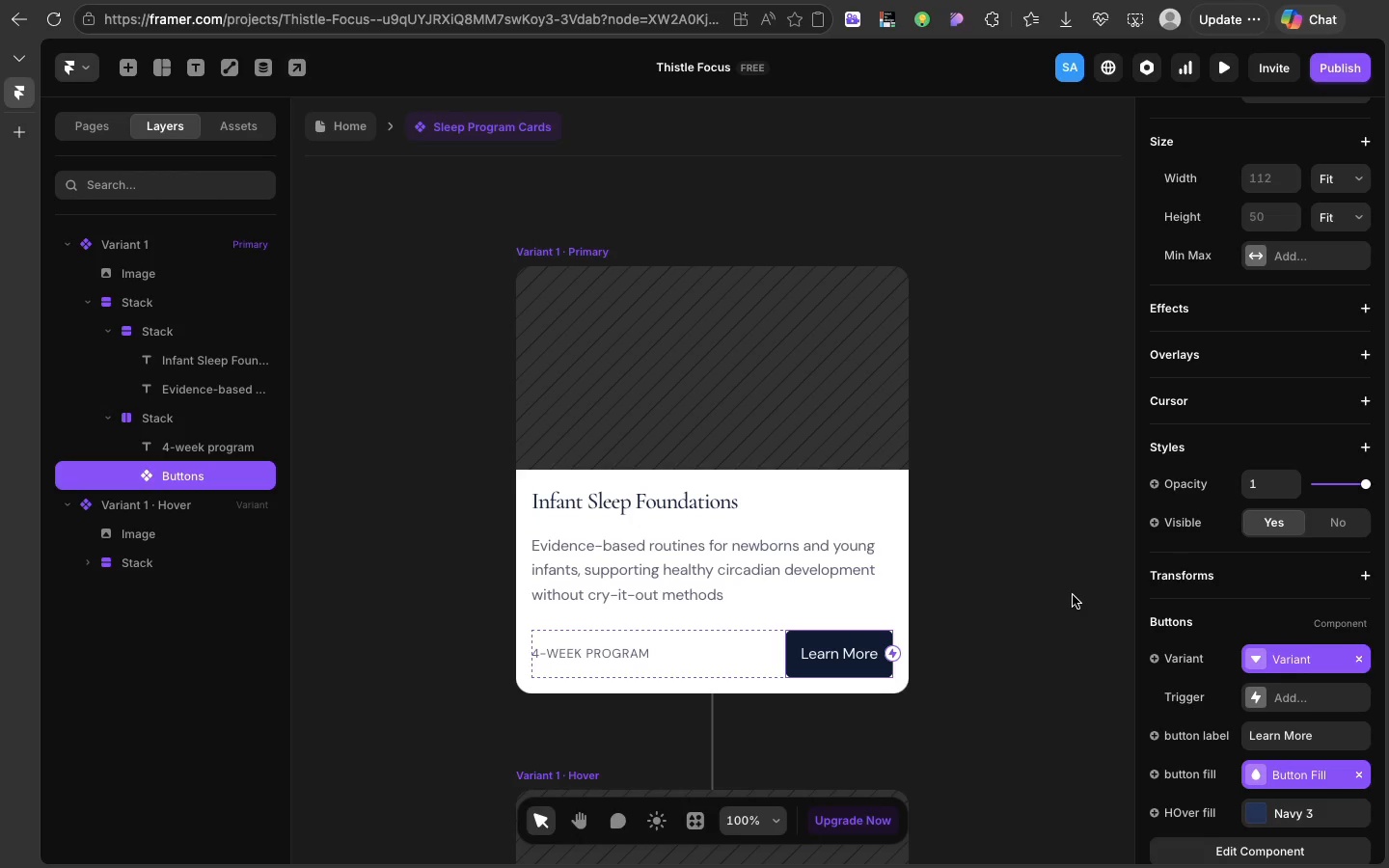 
left_click([1073, 595])
 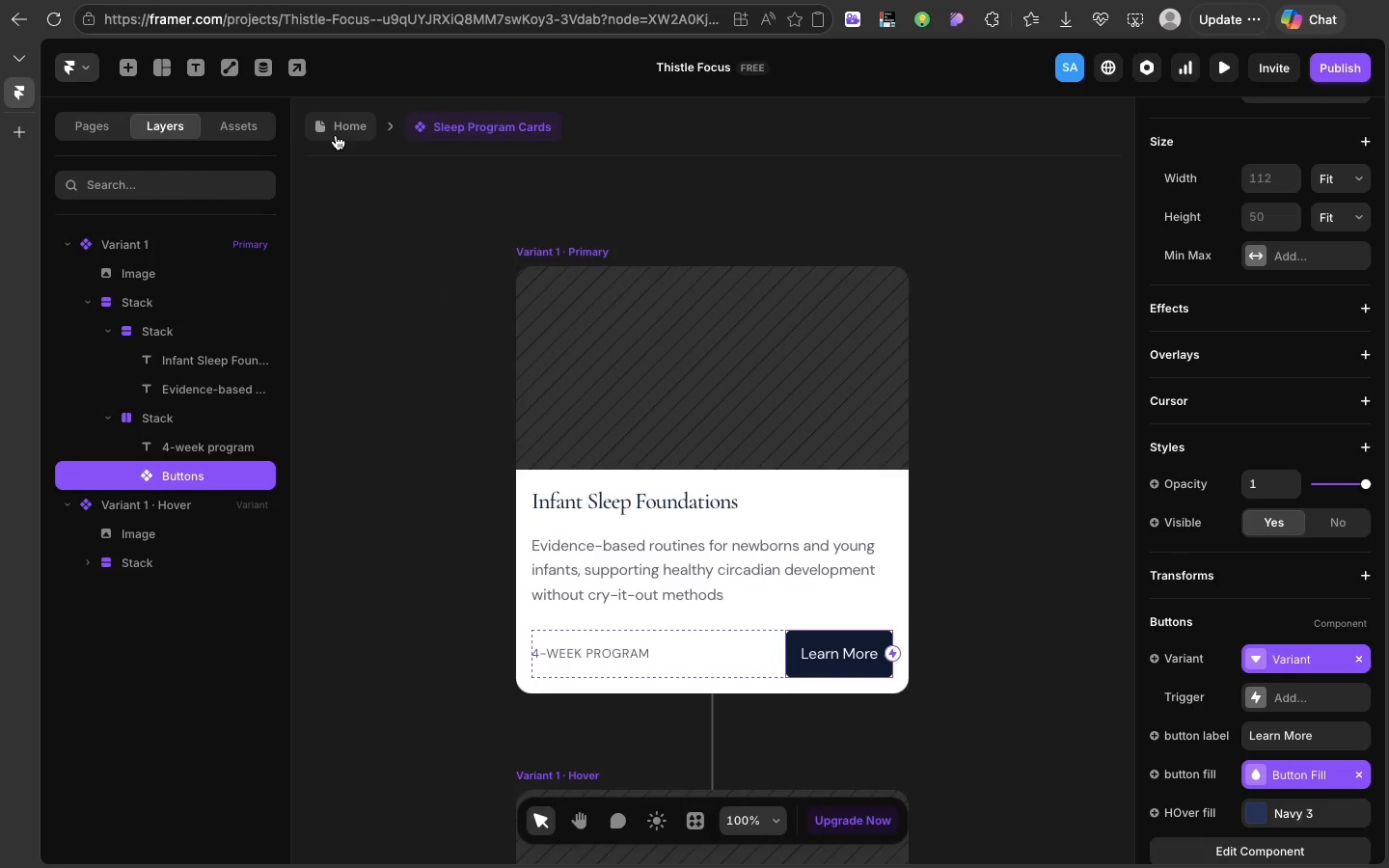 
left_click([336, 135])
 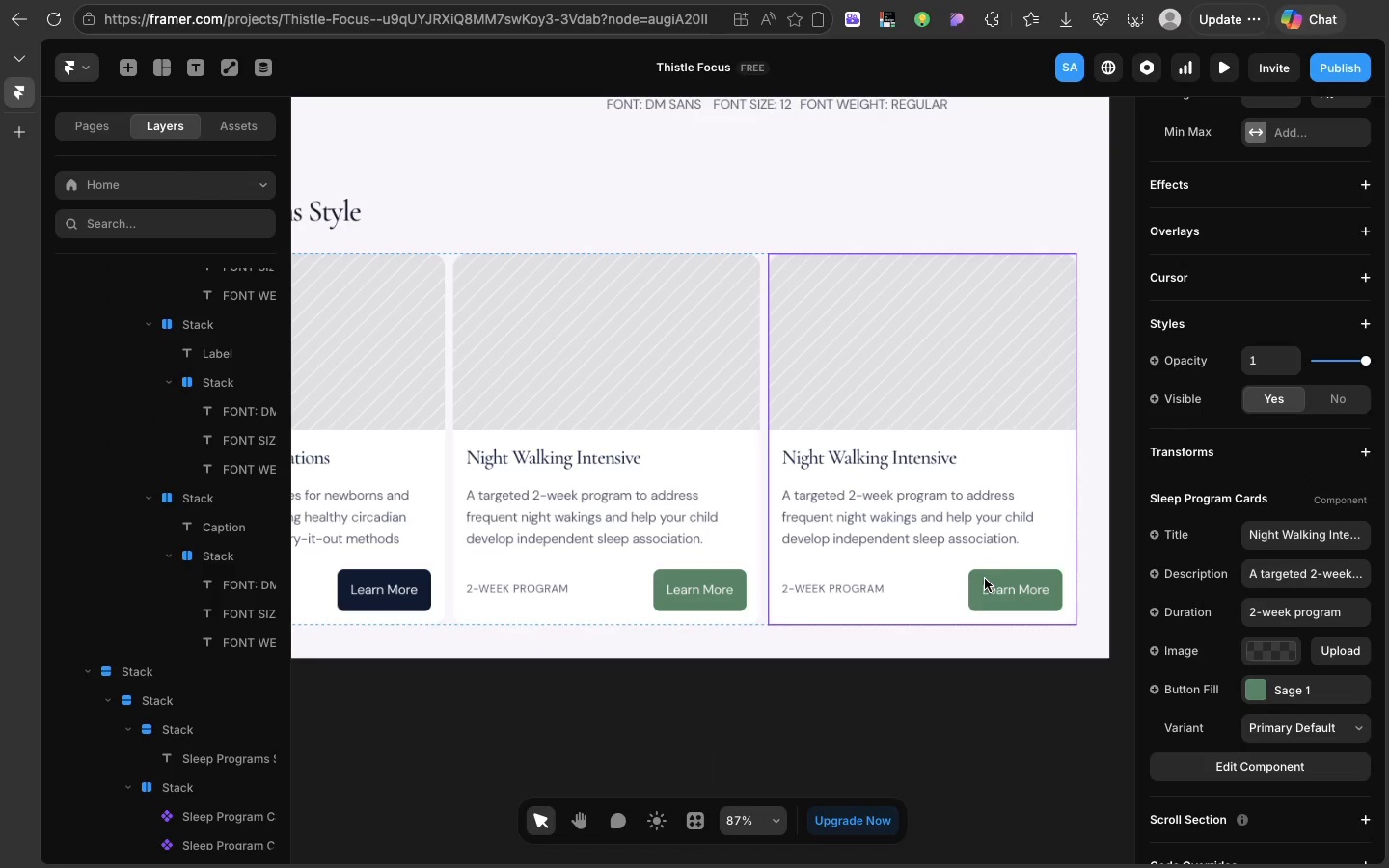 
left_click([985, 579])
 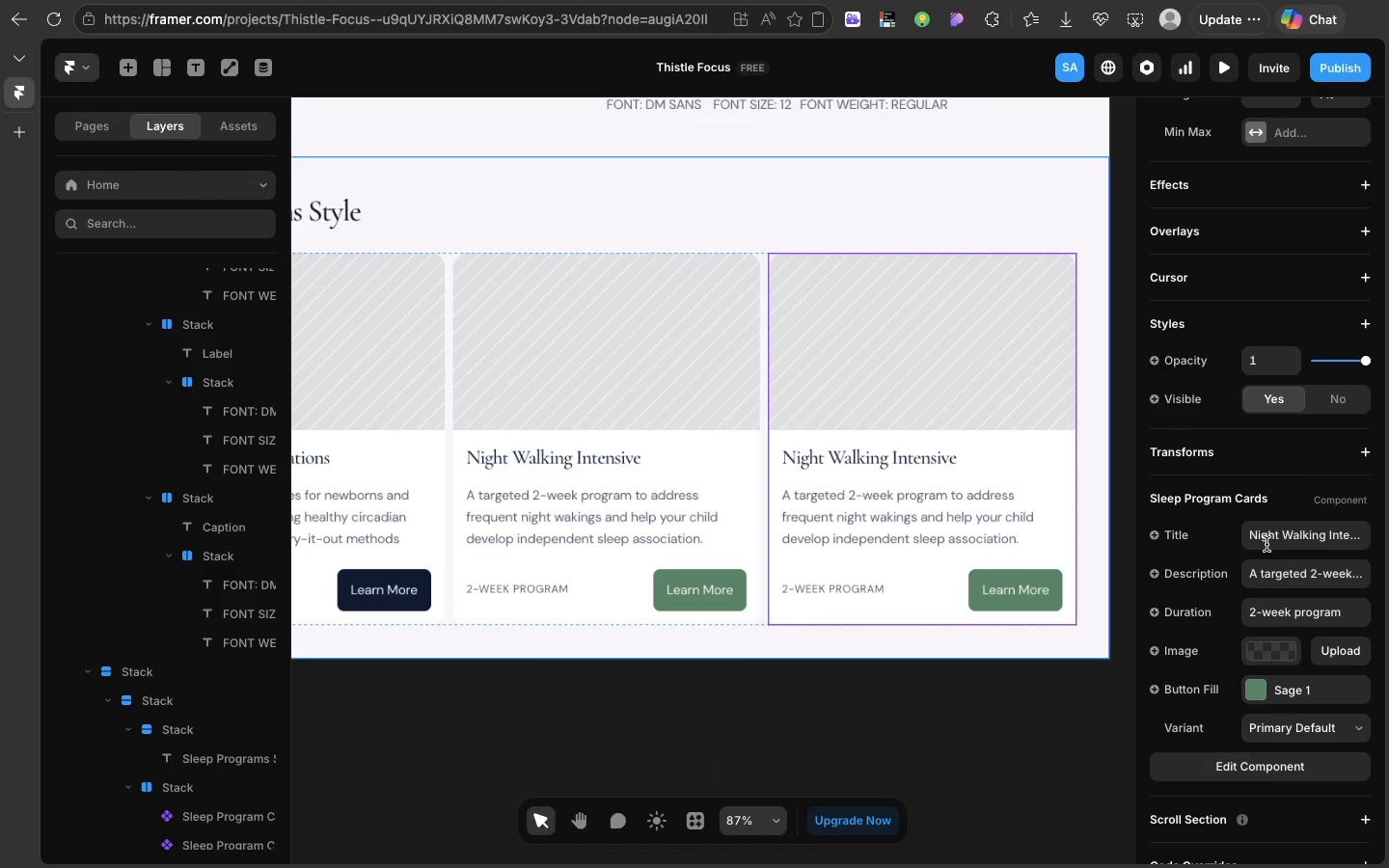 
double_click([1266, 542])
 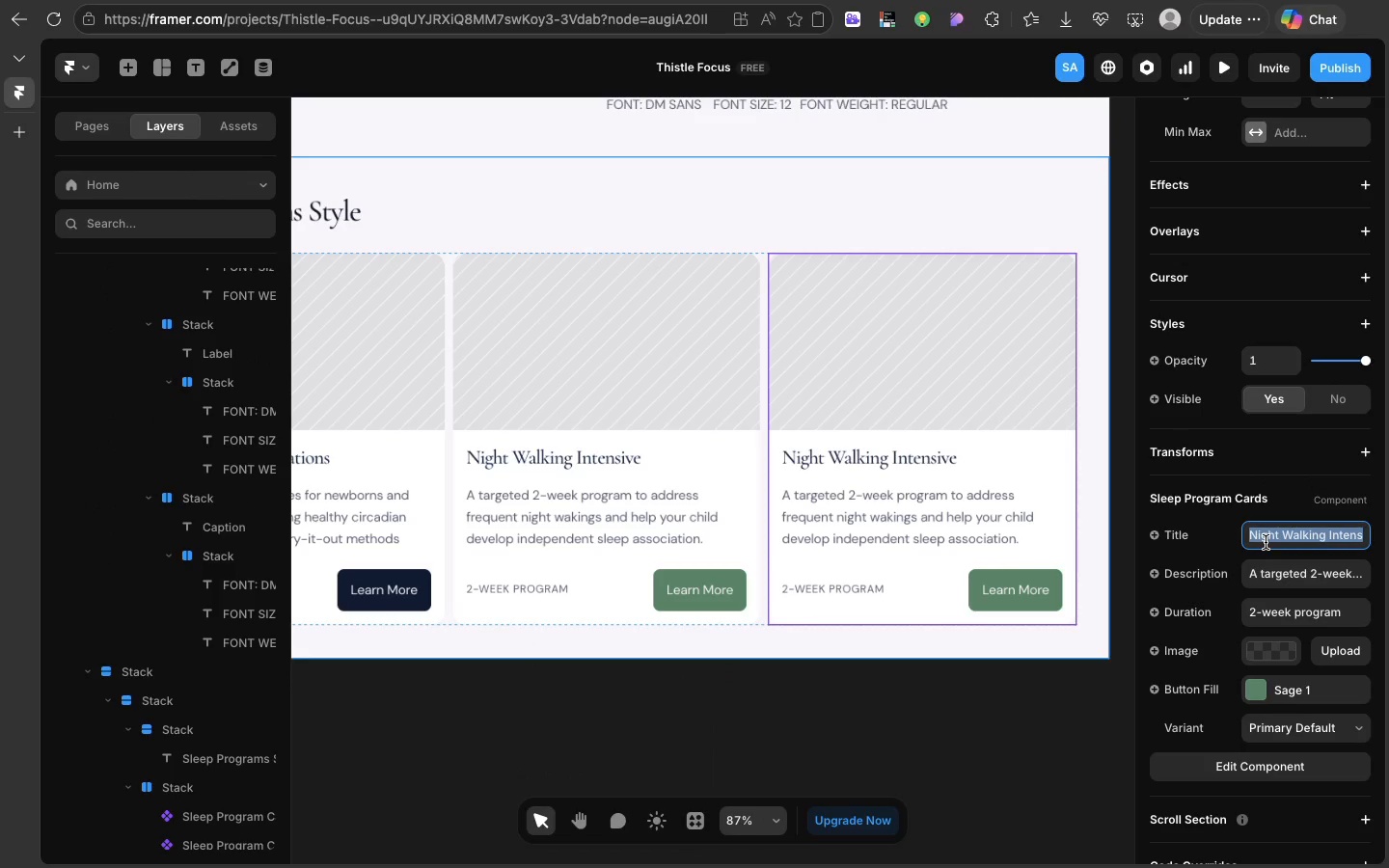 
triple_click([1266, 542])
 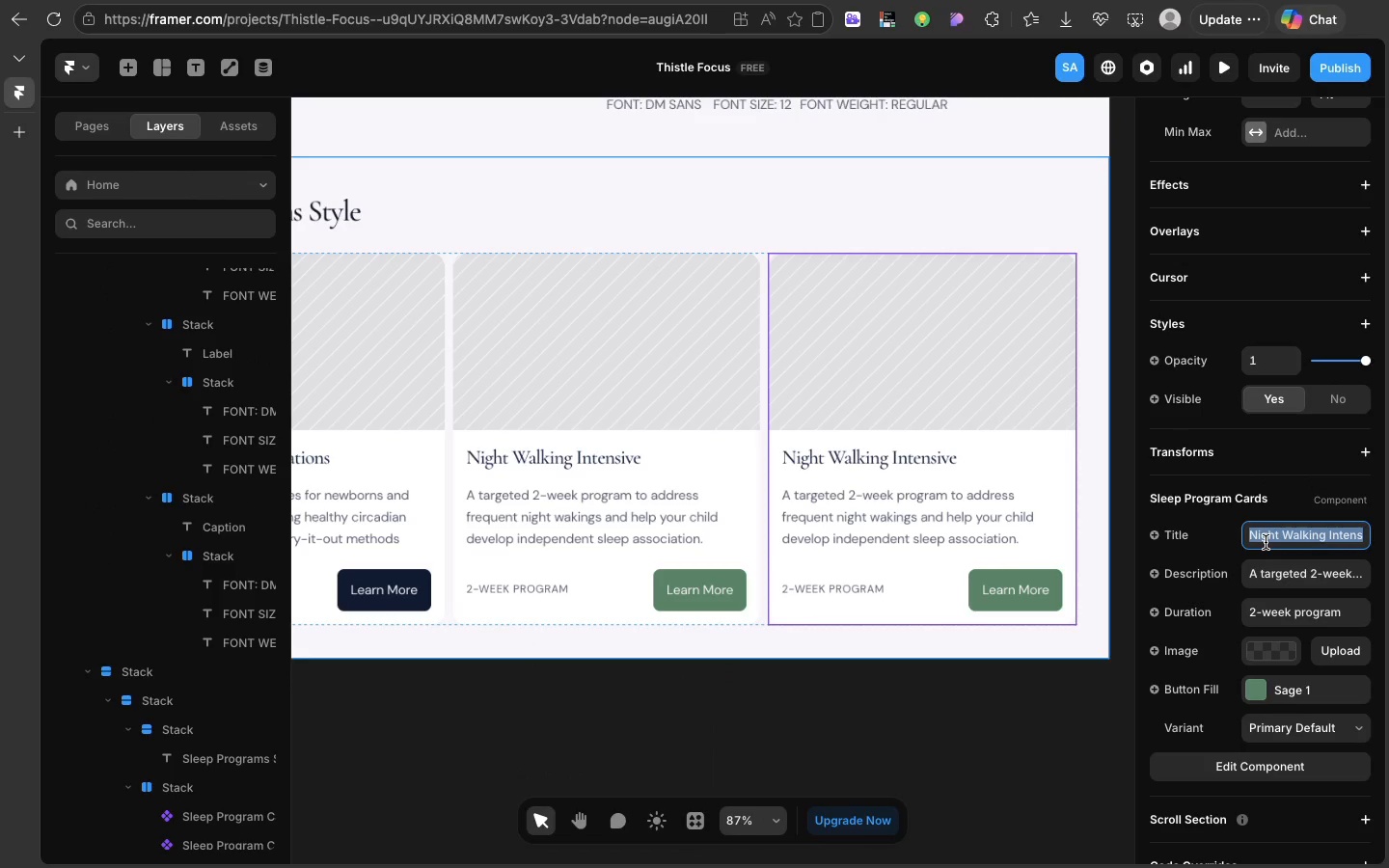 
triple_click([1266, 542])
 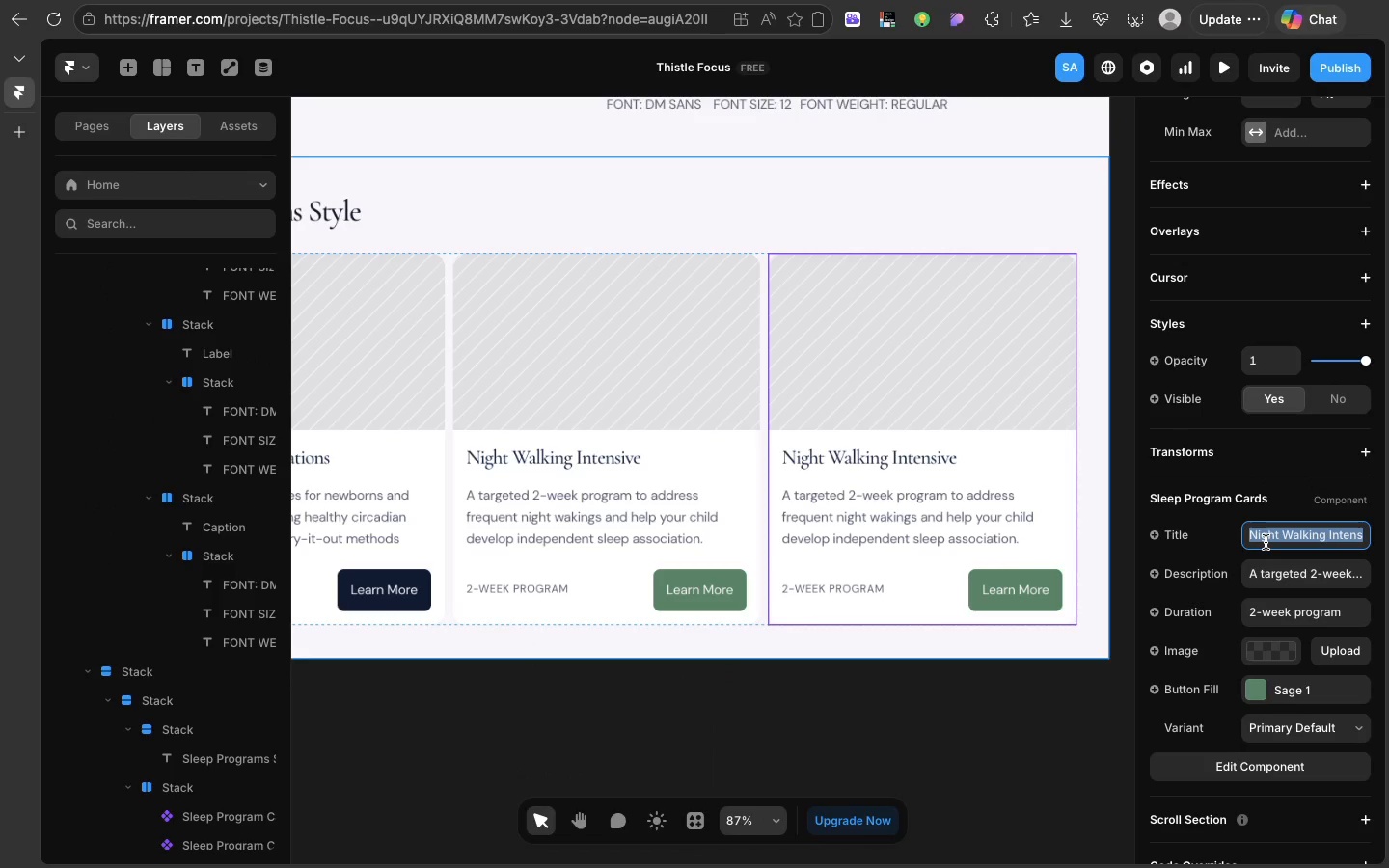 
type(Toddler )
 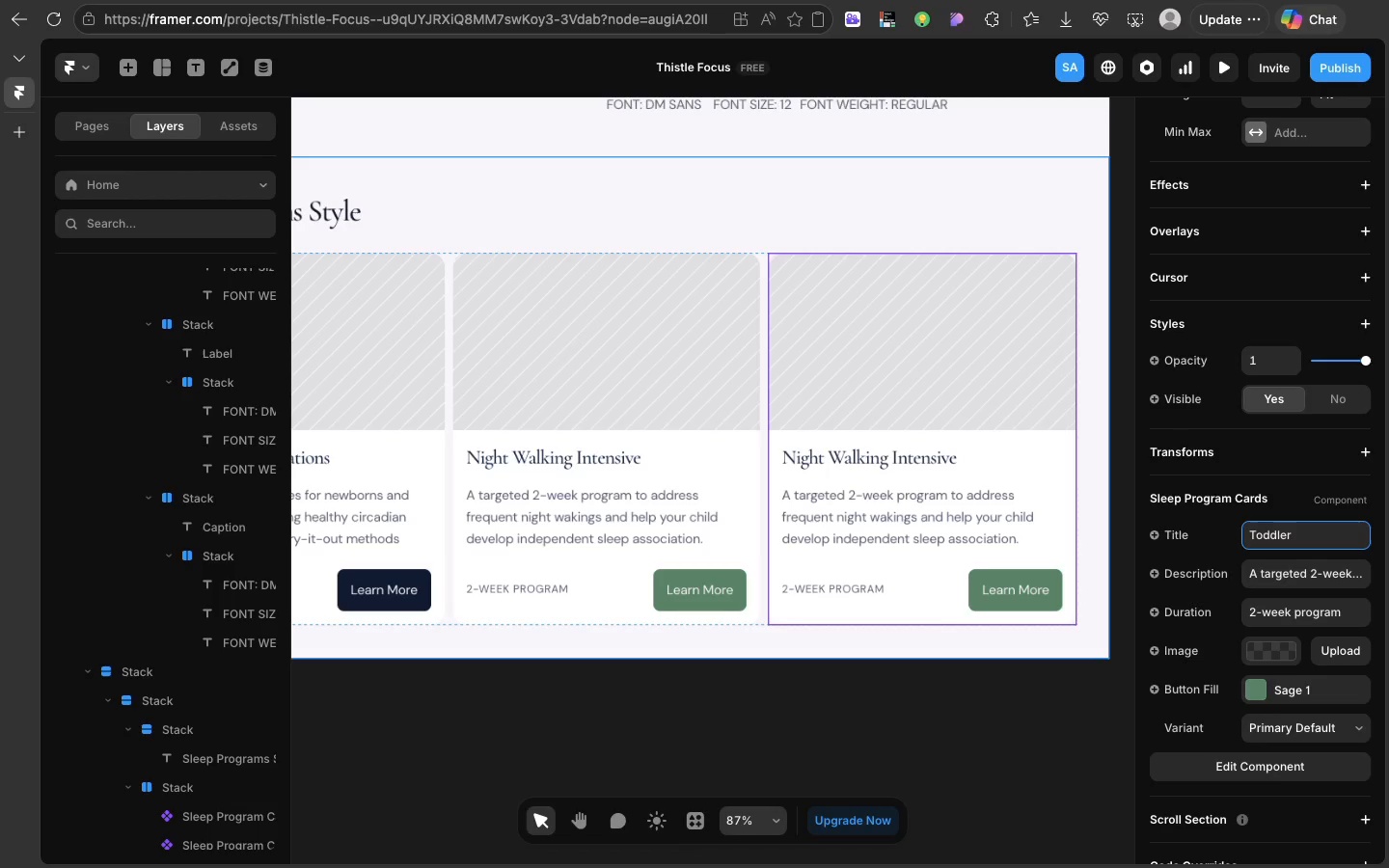 
wait(16.99)
 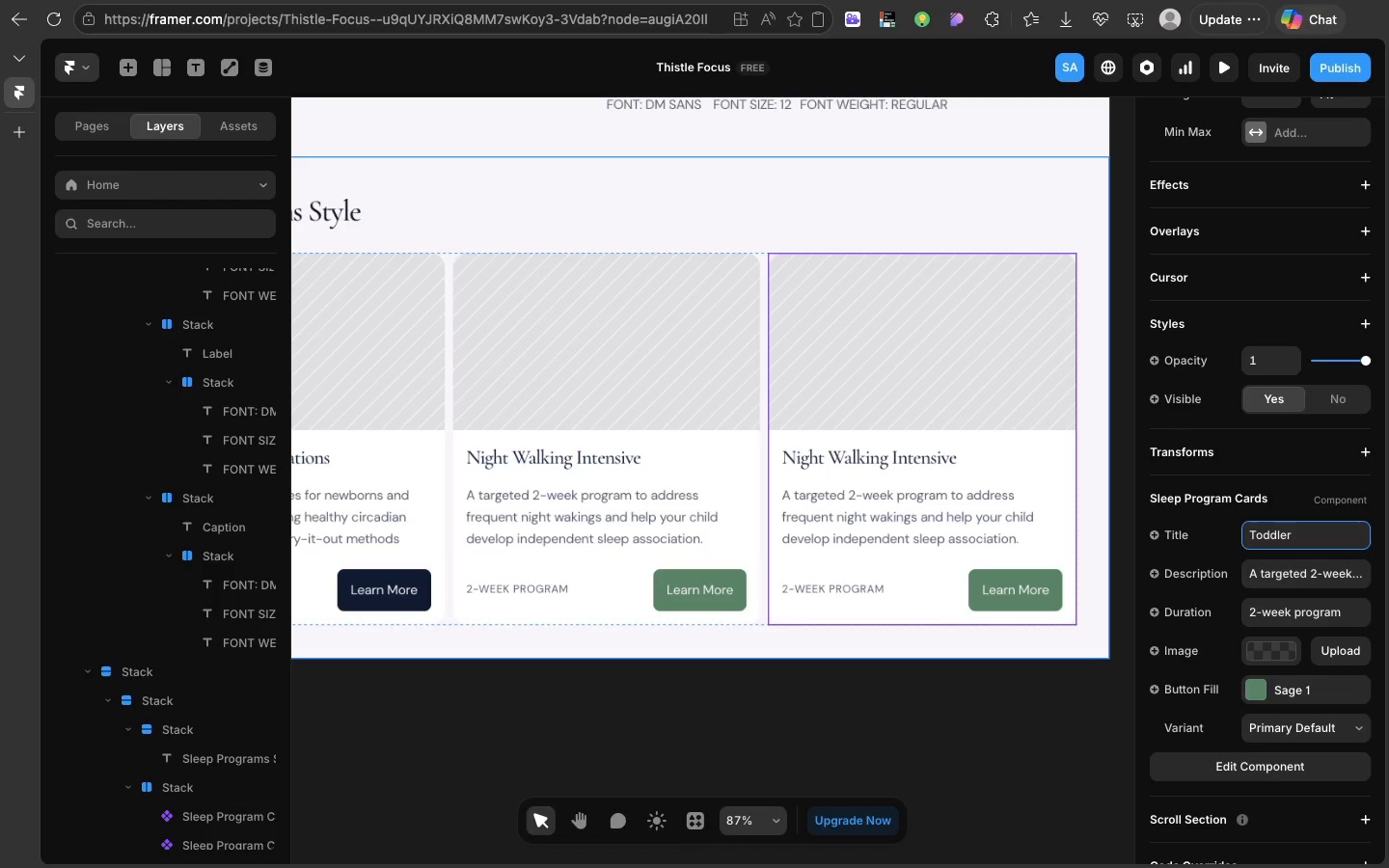 
type(Transition Progra)
 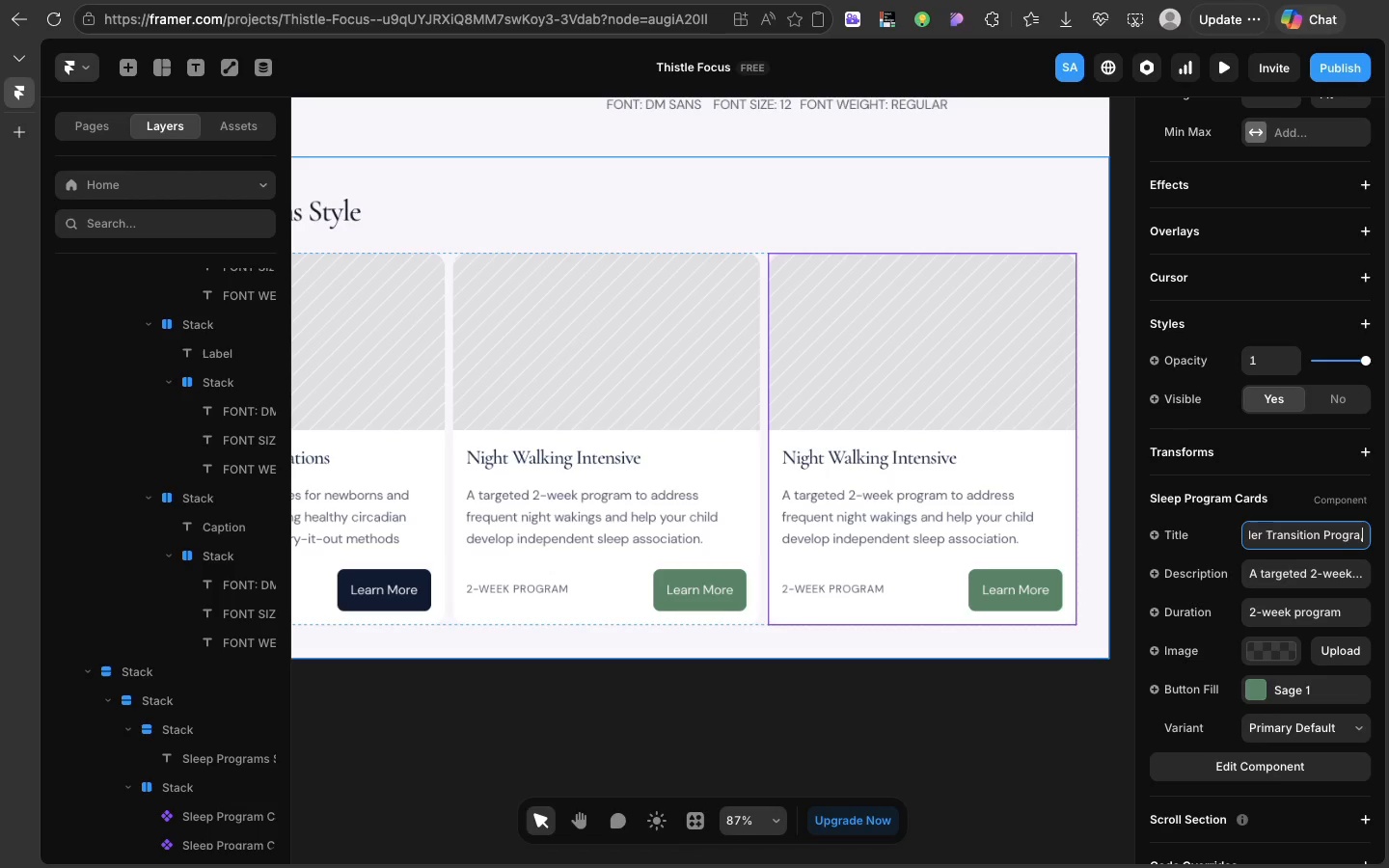 
key(Comma)
 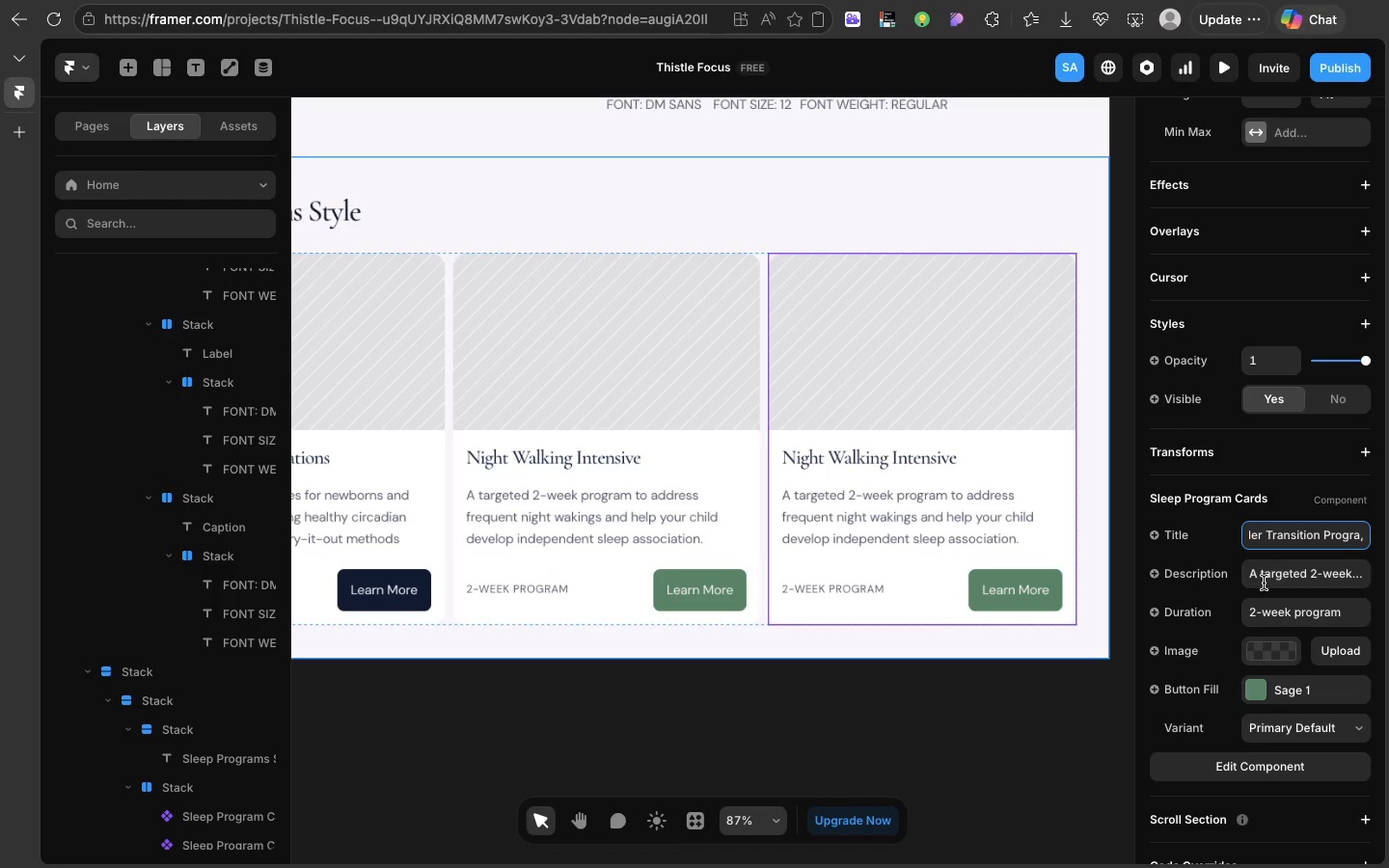 
wait(12.13)
 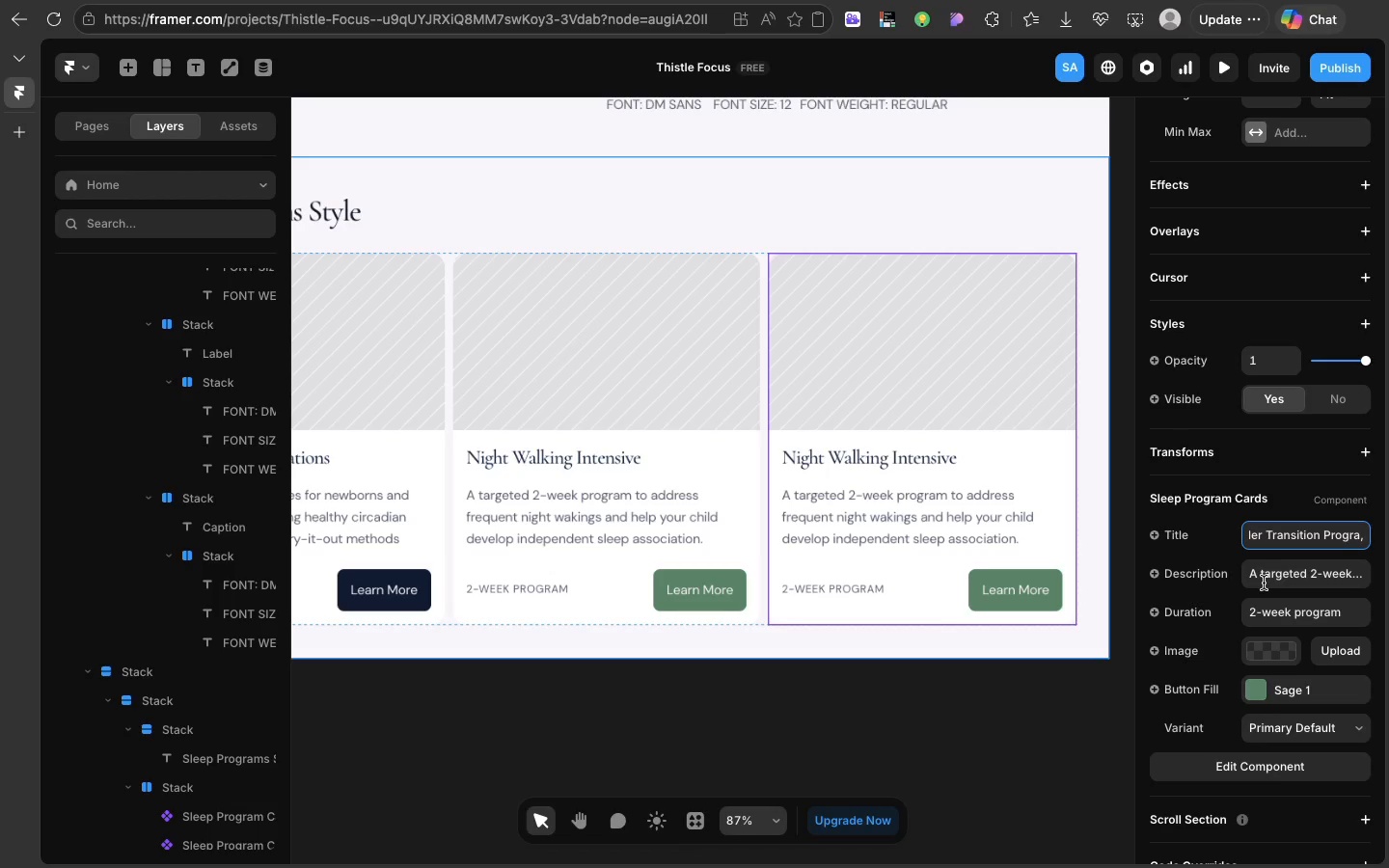 
key(Shift+ShiftRight)
 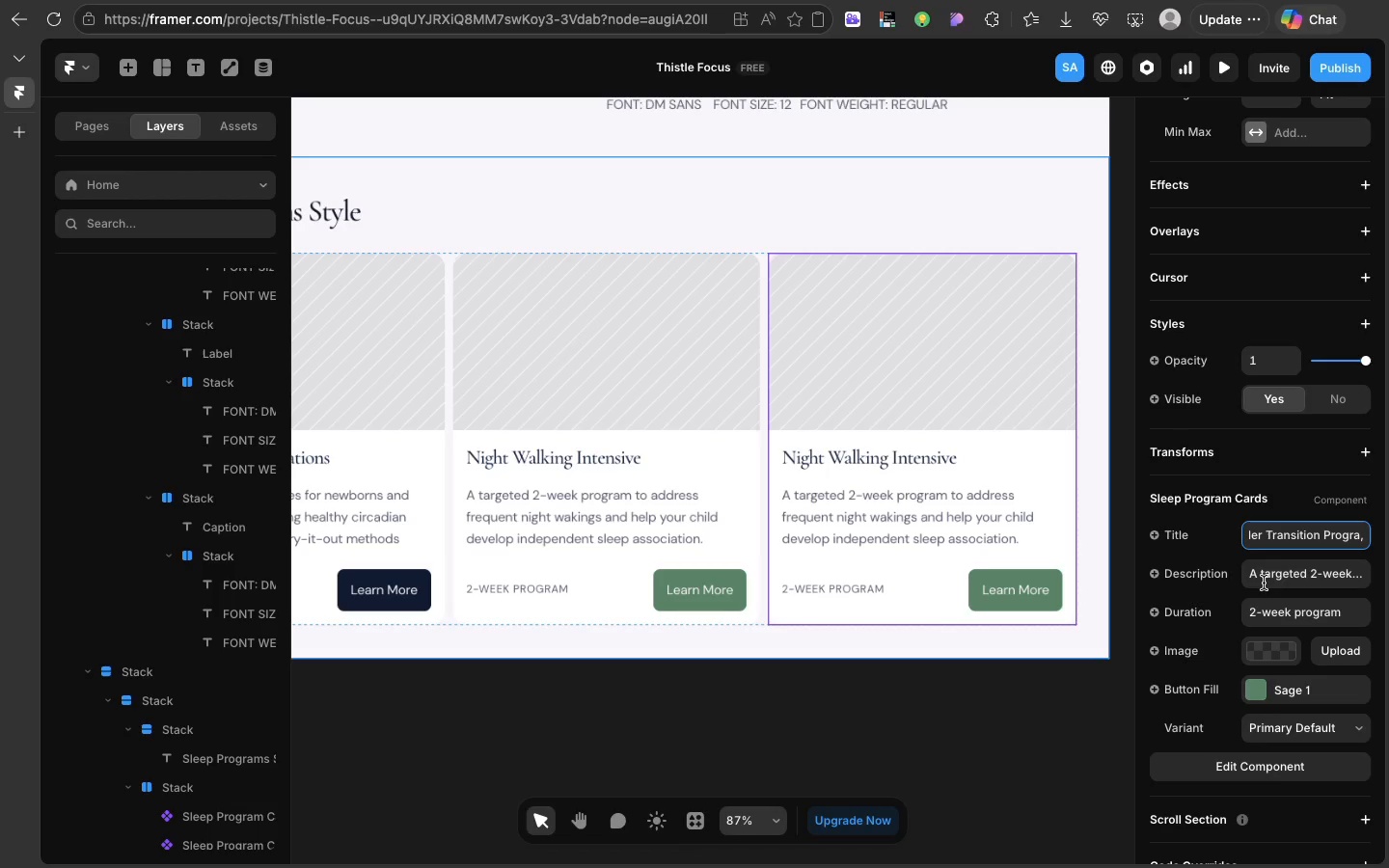 
wait(19.03)
 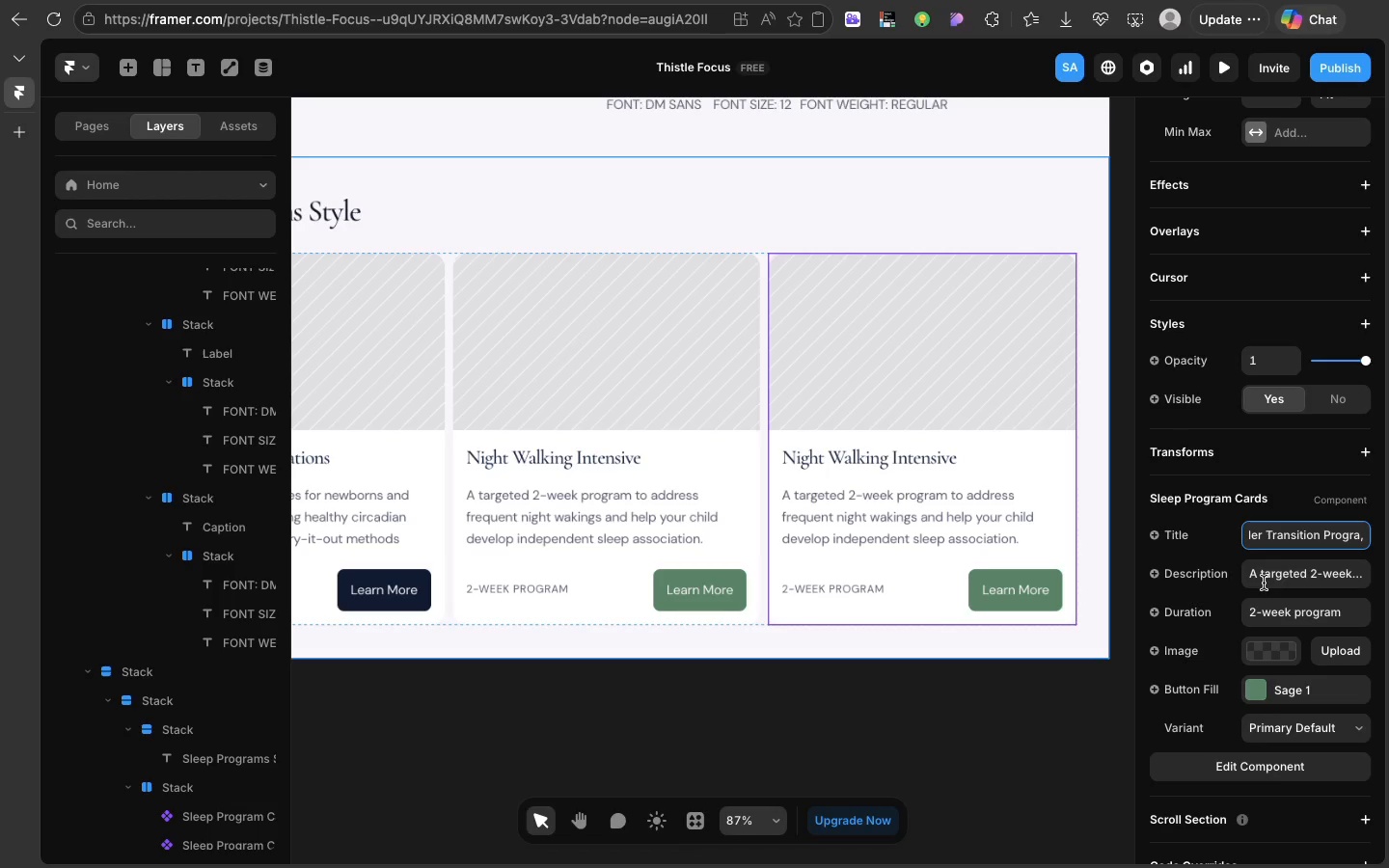 
key(Backspace)
 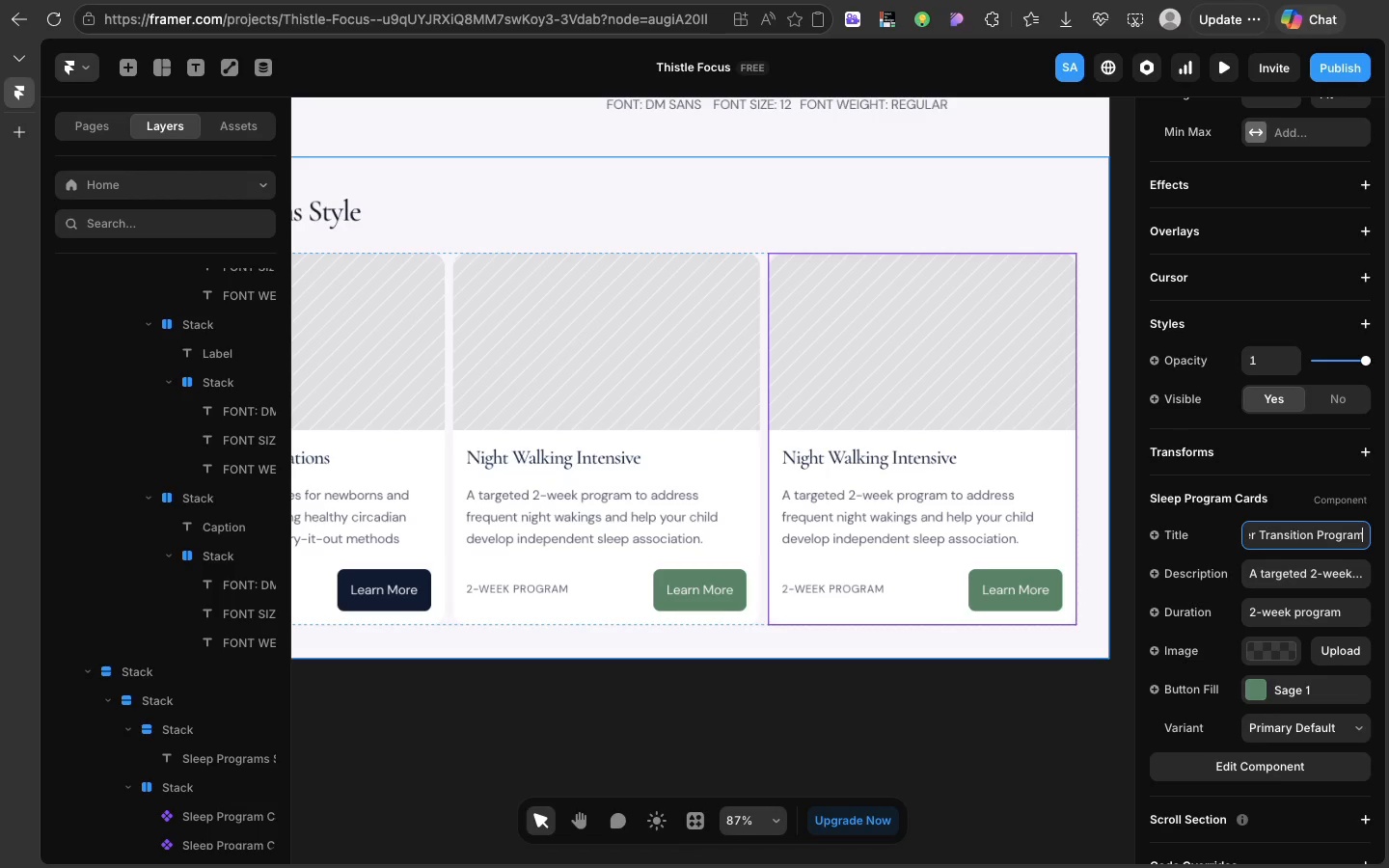 
key(M)
 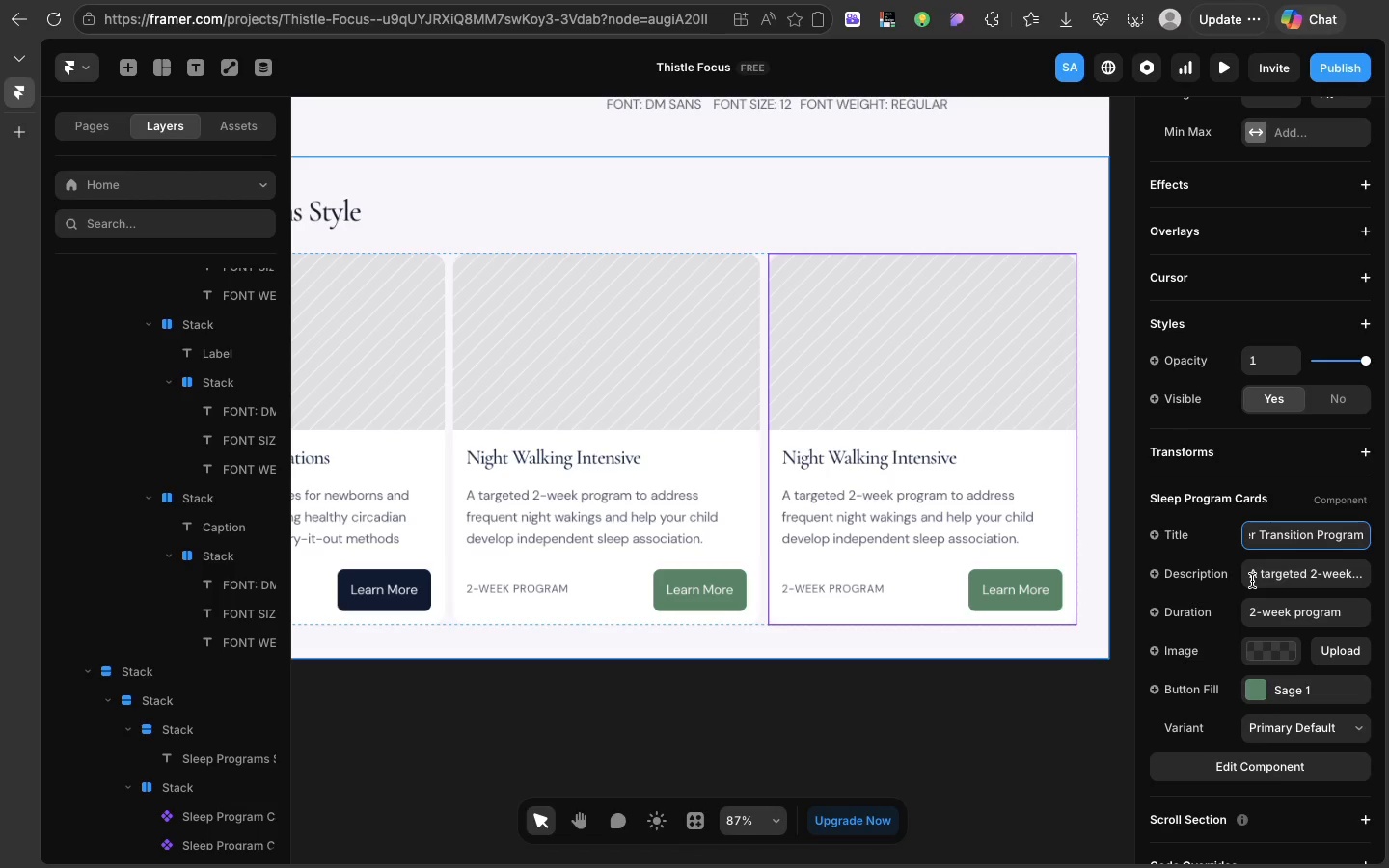 
double_click([1252, 581])
 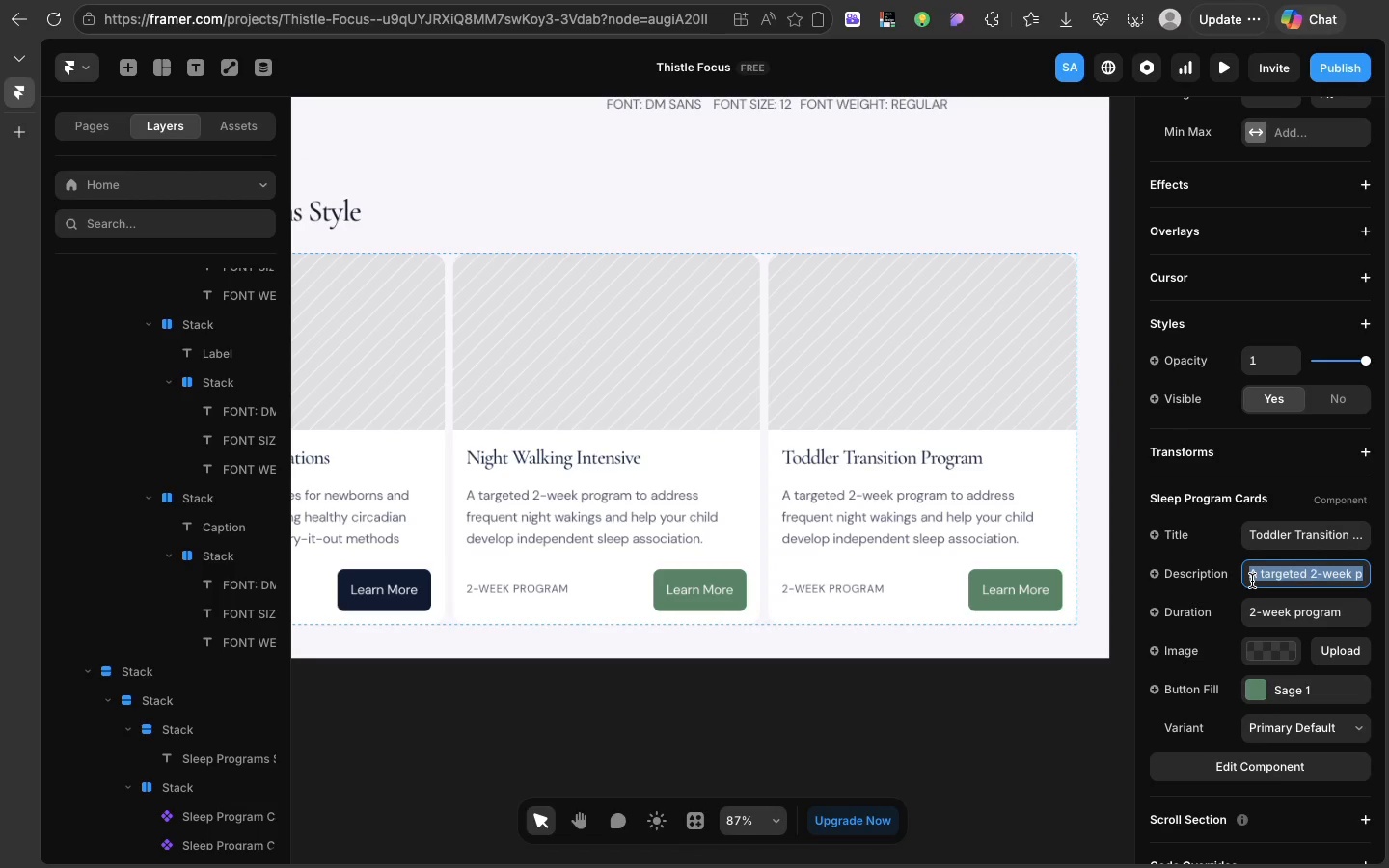 
triple_click([1252, 581])
 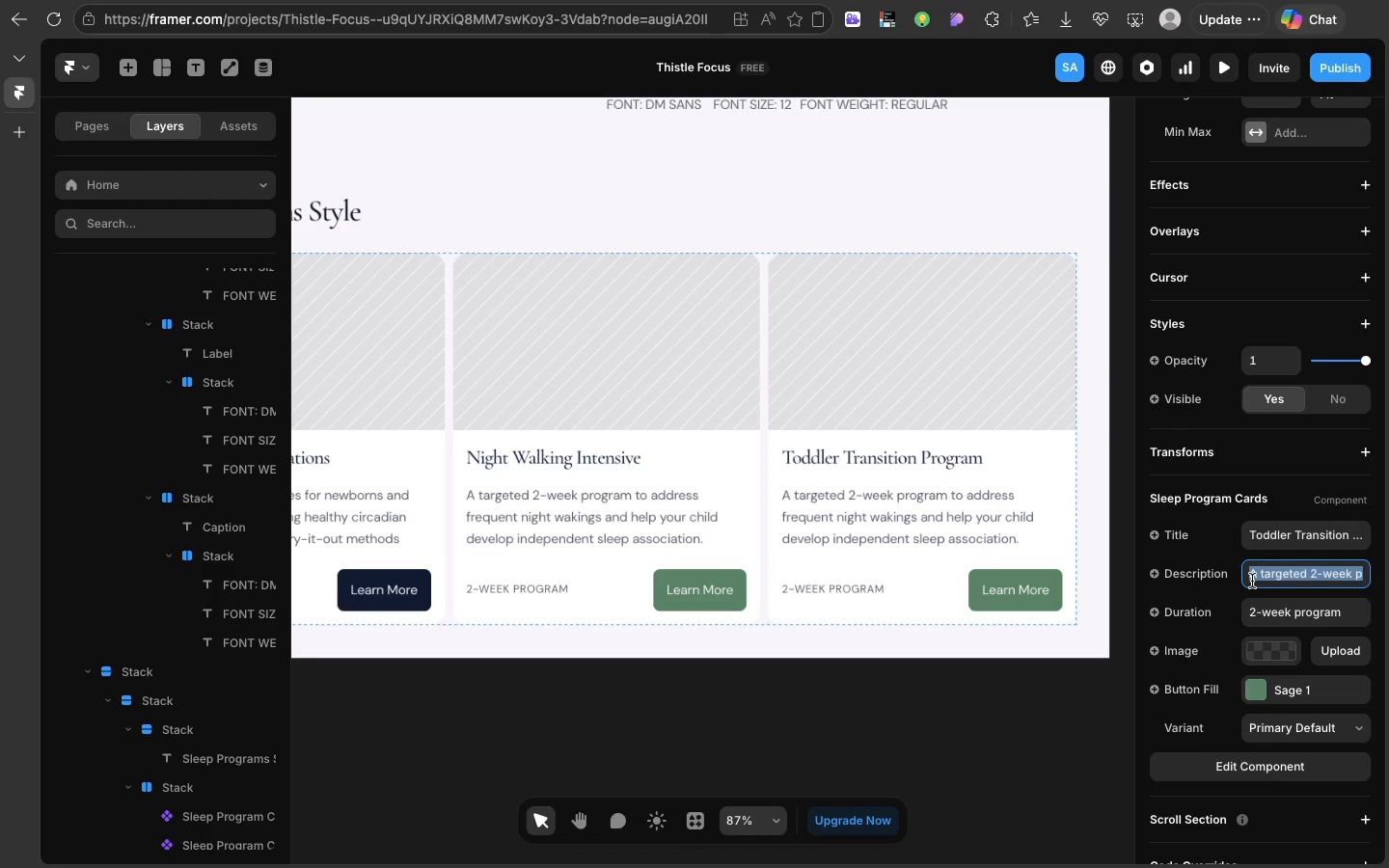 
triple_click([1252, 581])
 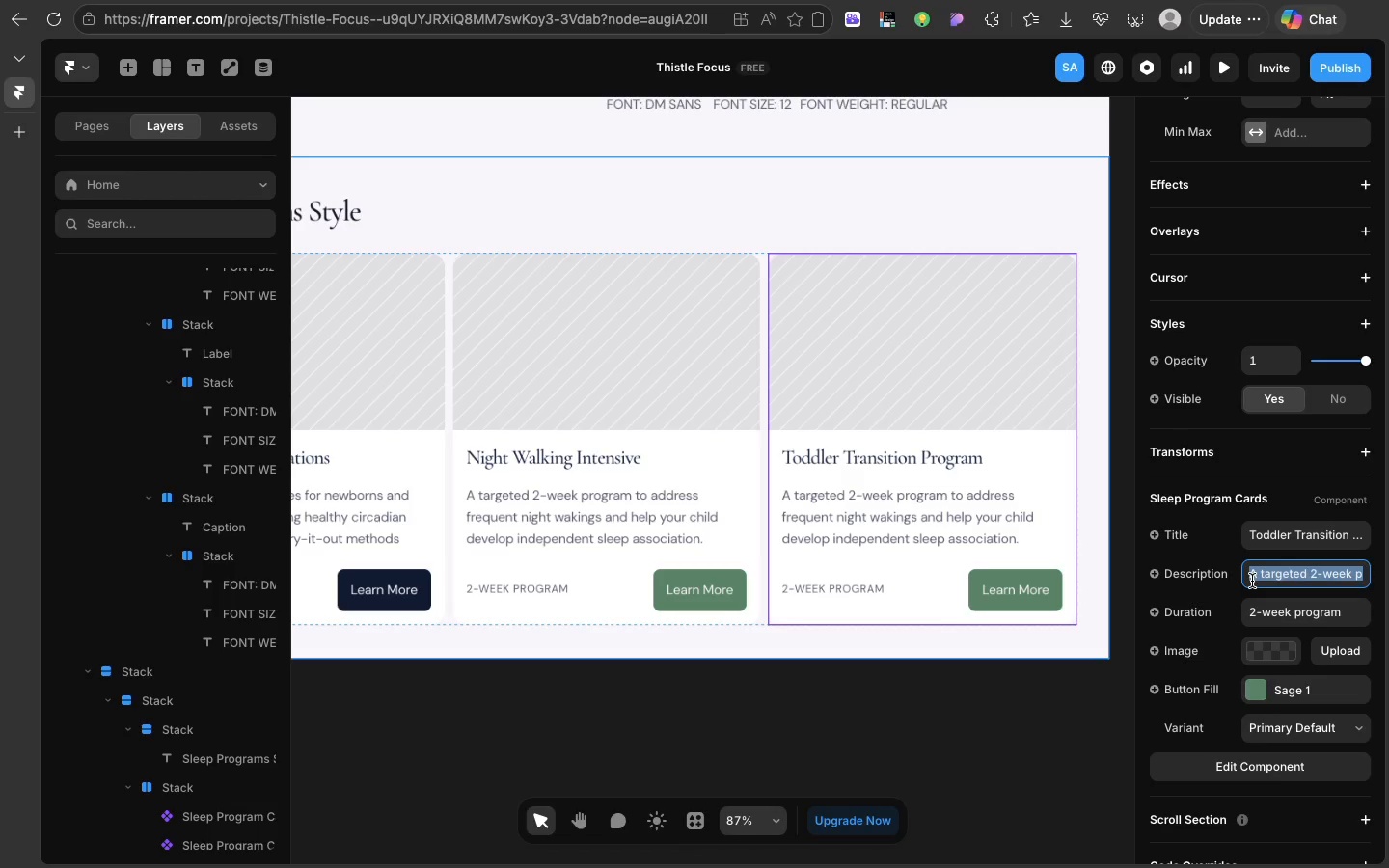 
wait(16.37)
 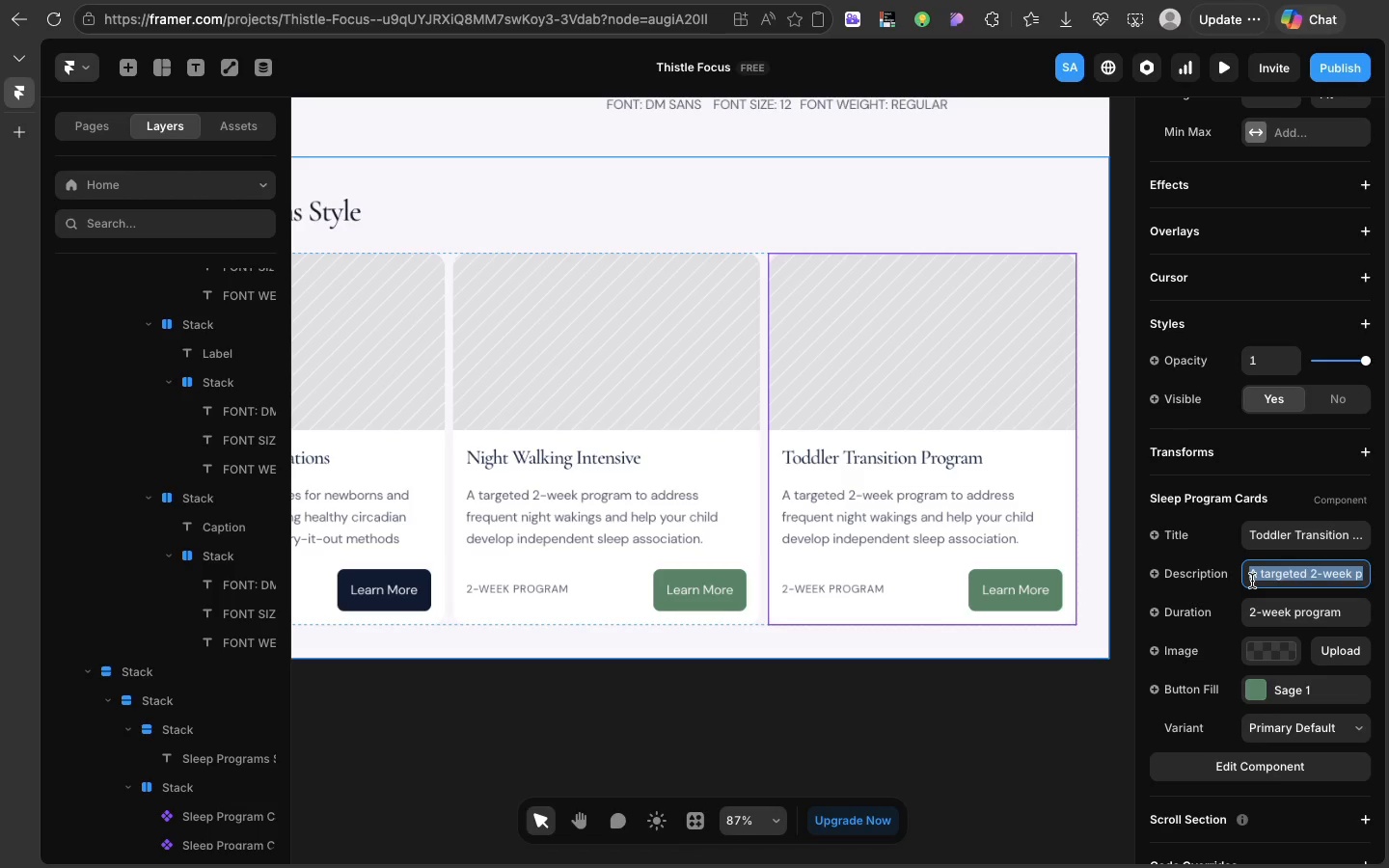 
type(Navigatinf nap traa)
key(Backspace)
key(Backspace)
type(ansitions, eary rising)
 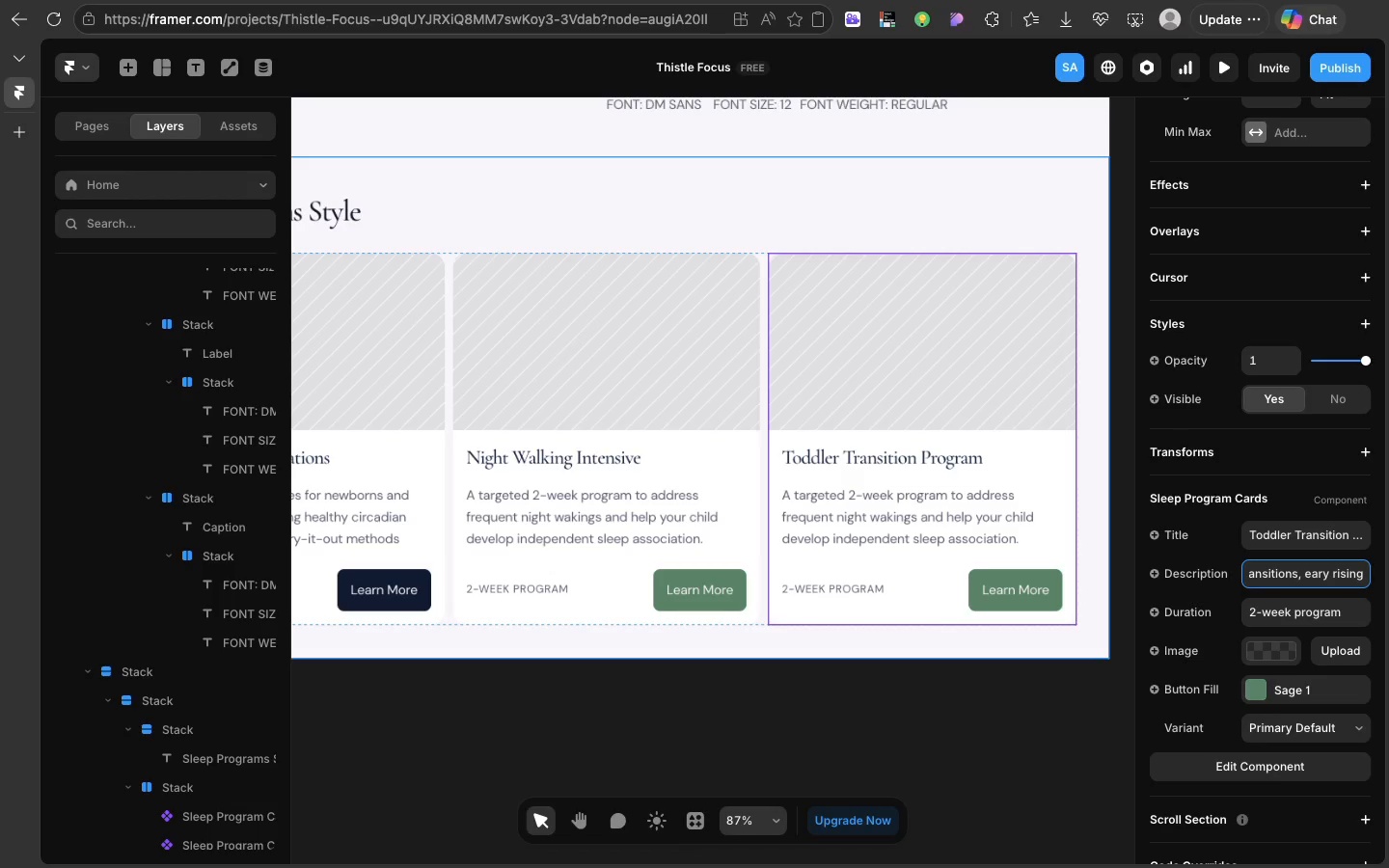 
type(, and bedtime)
 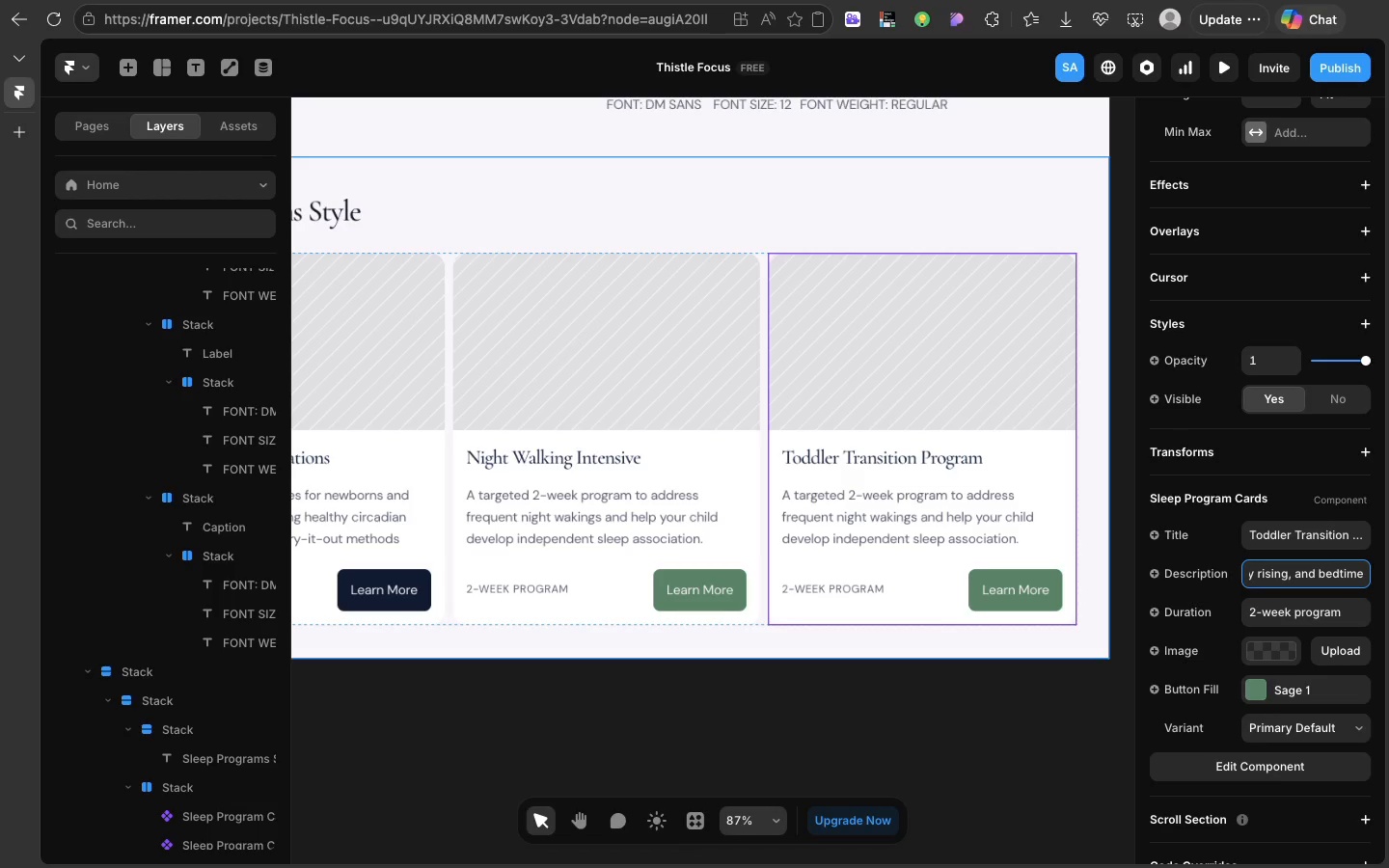 
type( resistance with gentle behaviot)
key(Backspace)
type(ral strategies tailored to )
 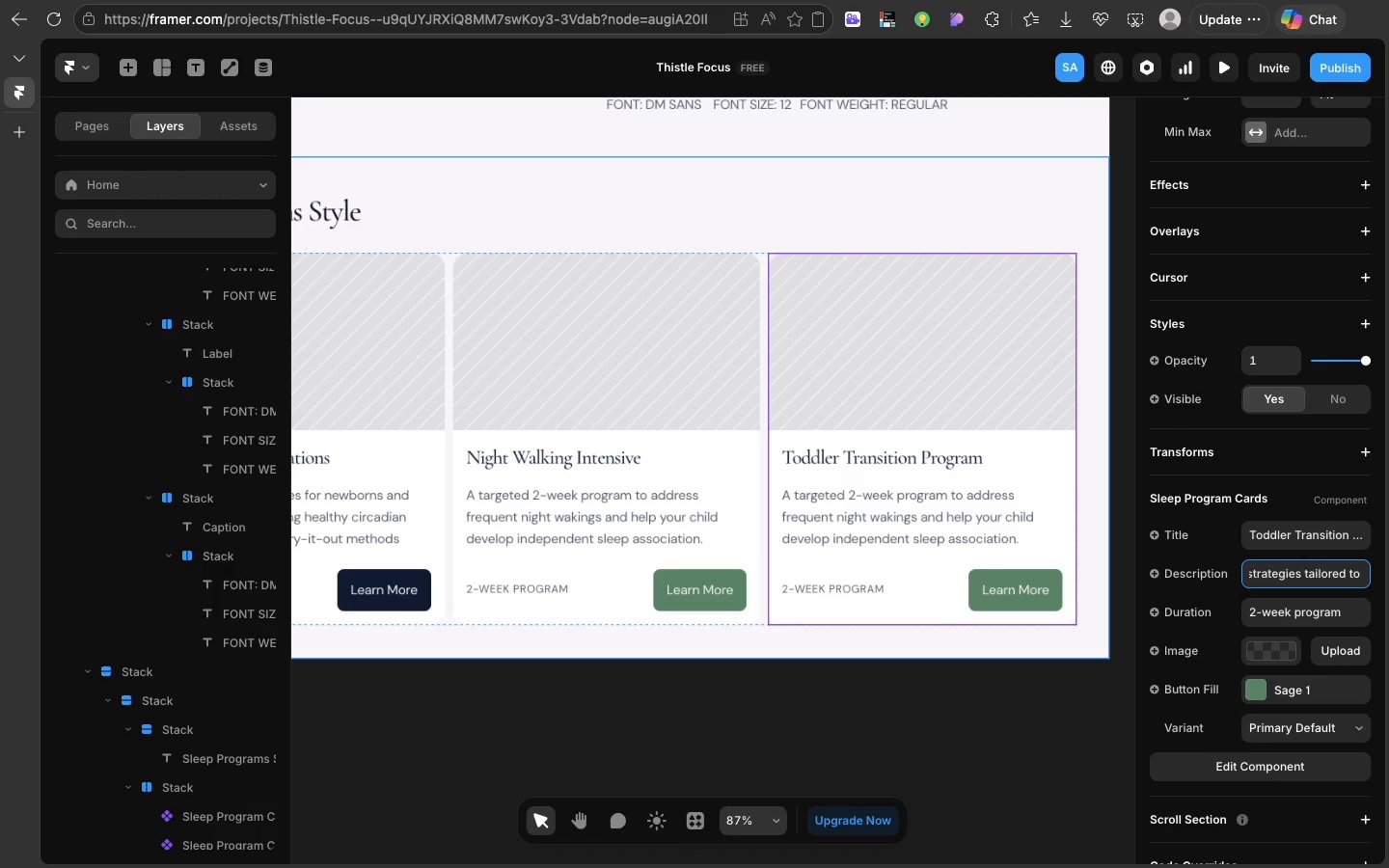 
type(toddler development)
 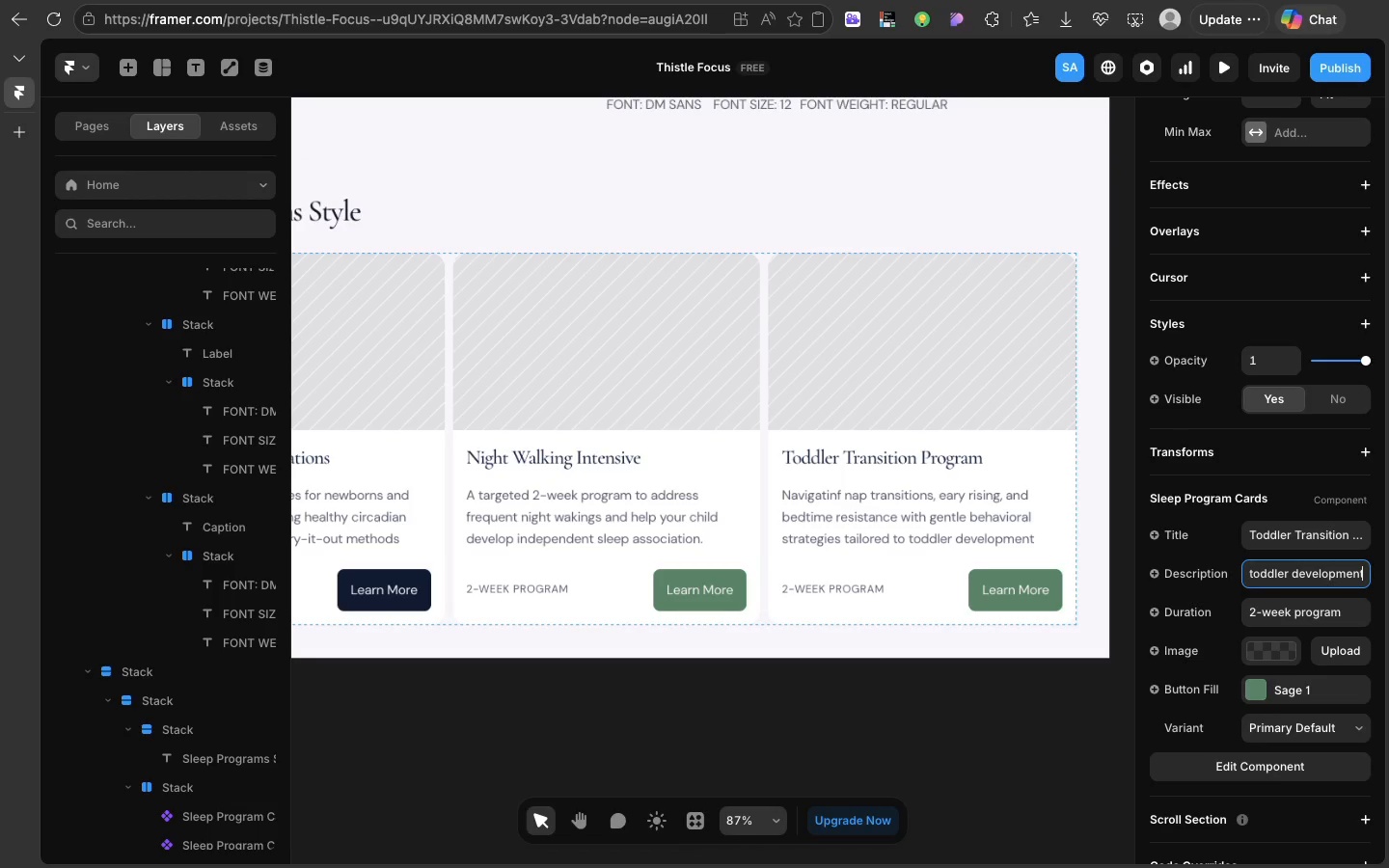 
key(Enter)
 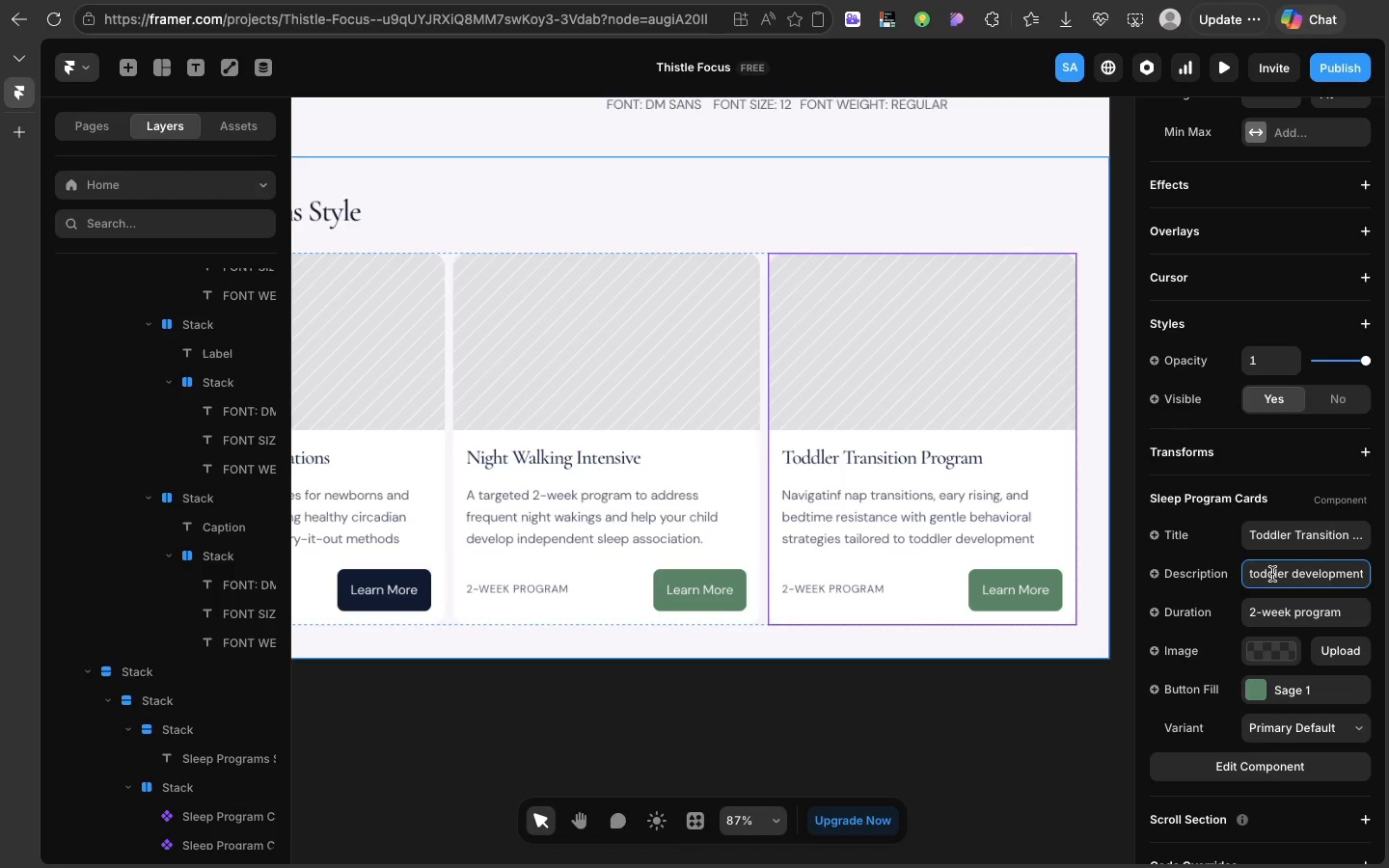 
scroll: coordinate [1271, 574], scroll_direction: up, amount: 101.0
 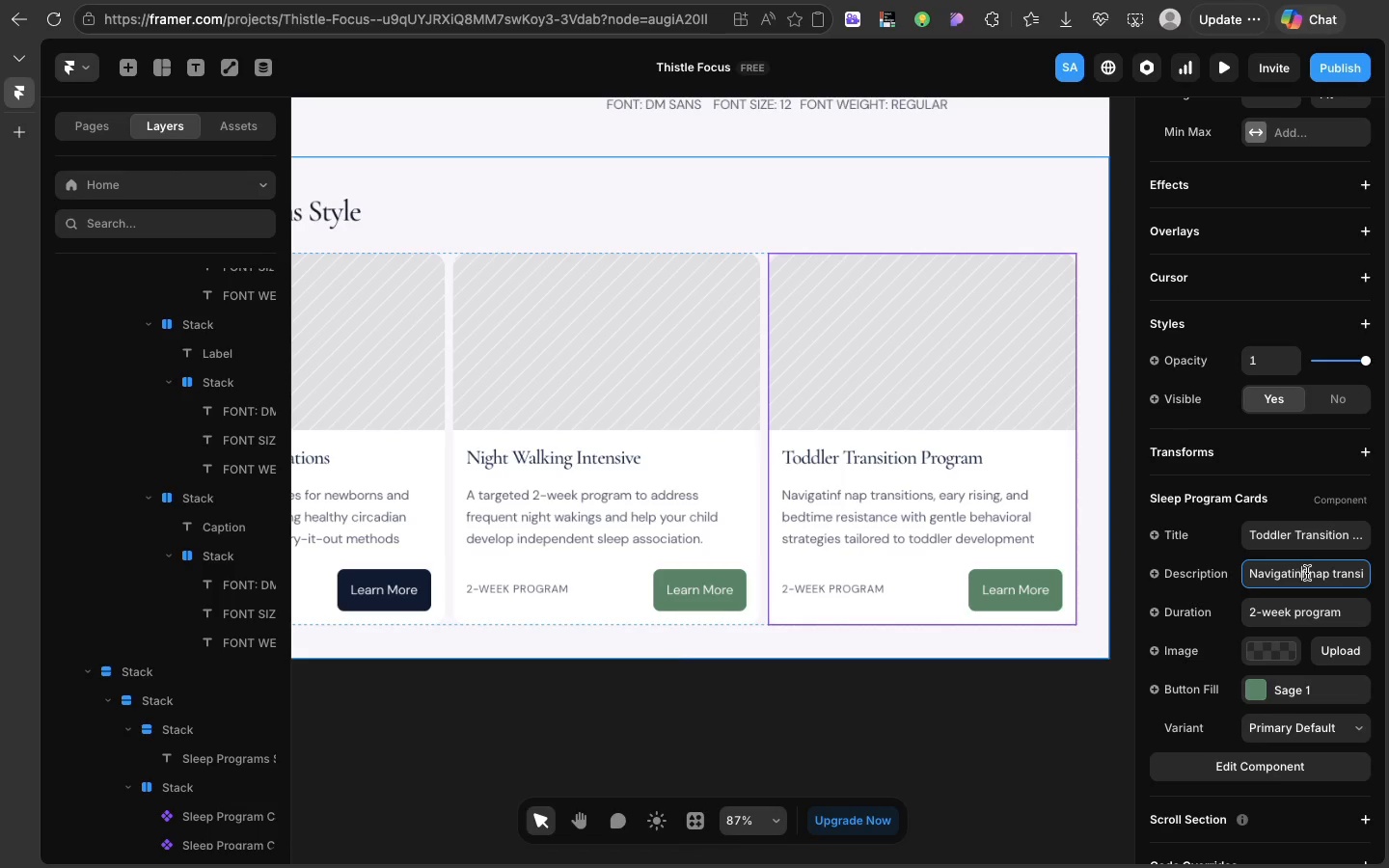 
left_click([1303, 573])
 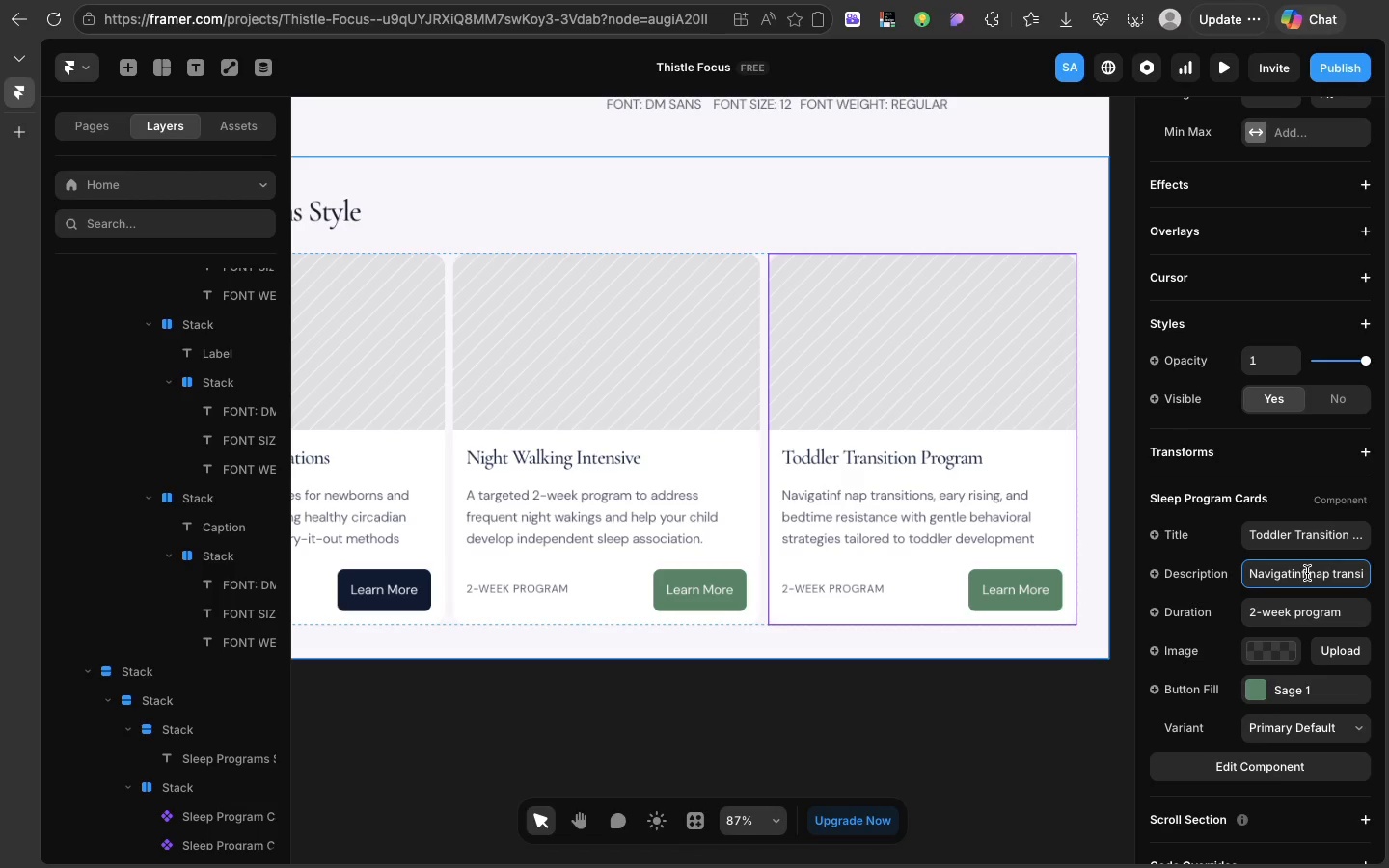 
left_click([1307, 573])
 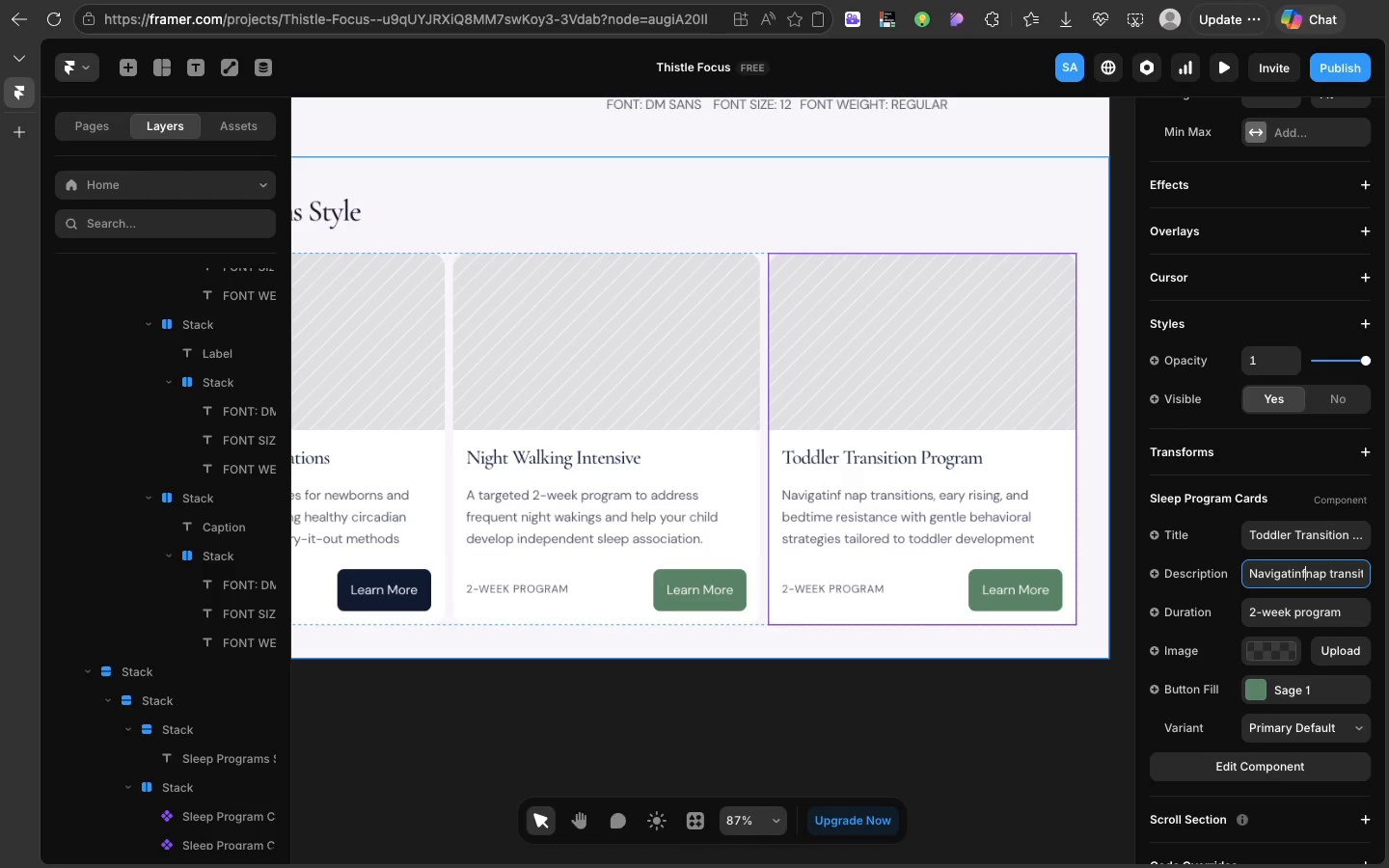 
key(Backspace)
 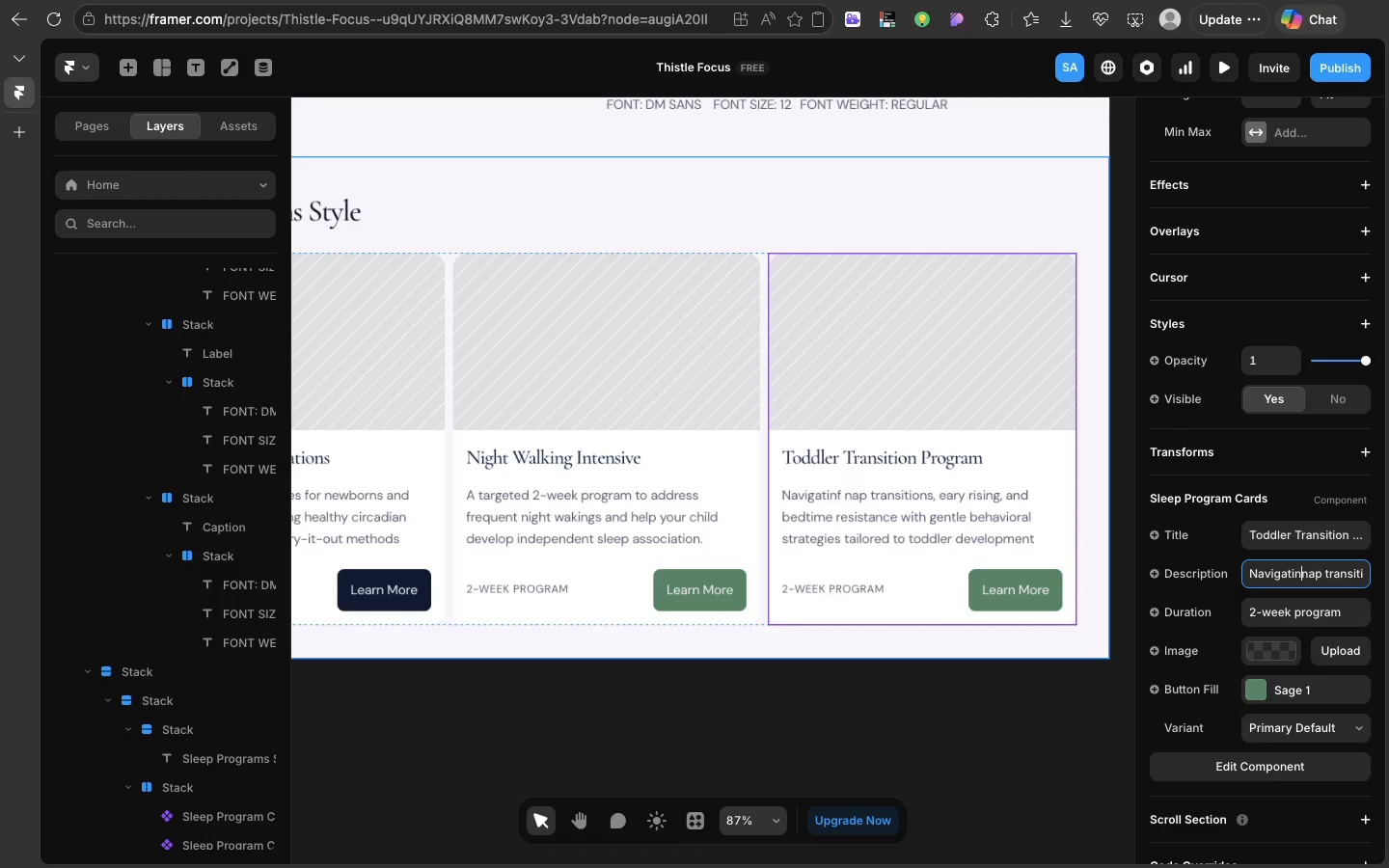 
key(Backspace)
 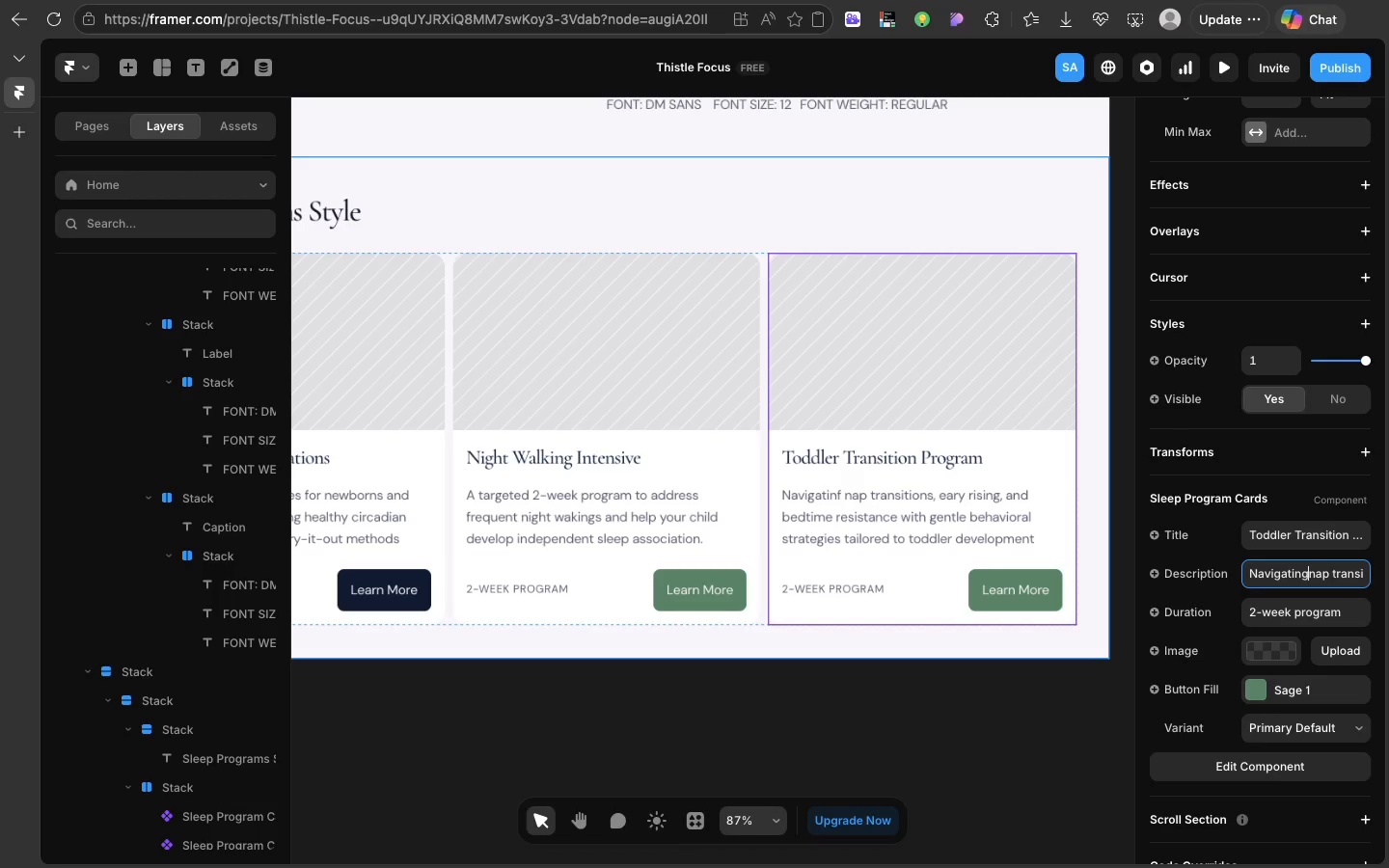 
key(G)
 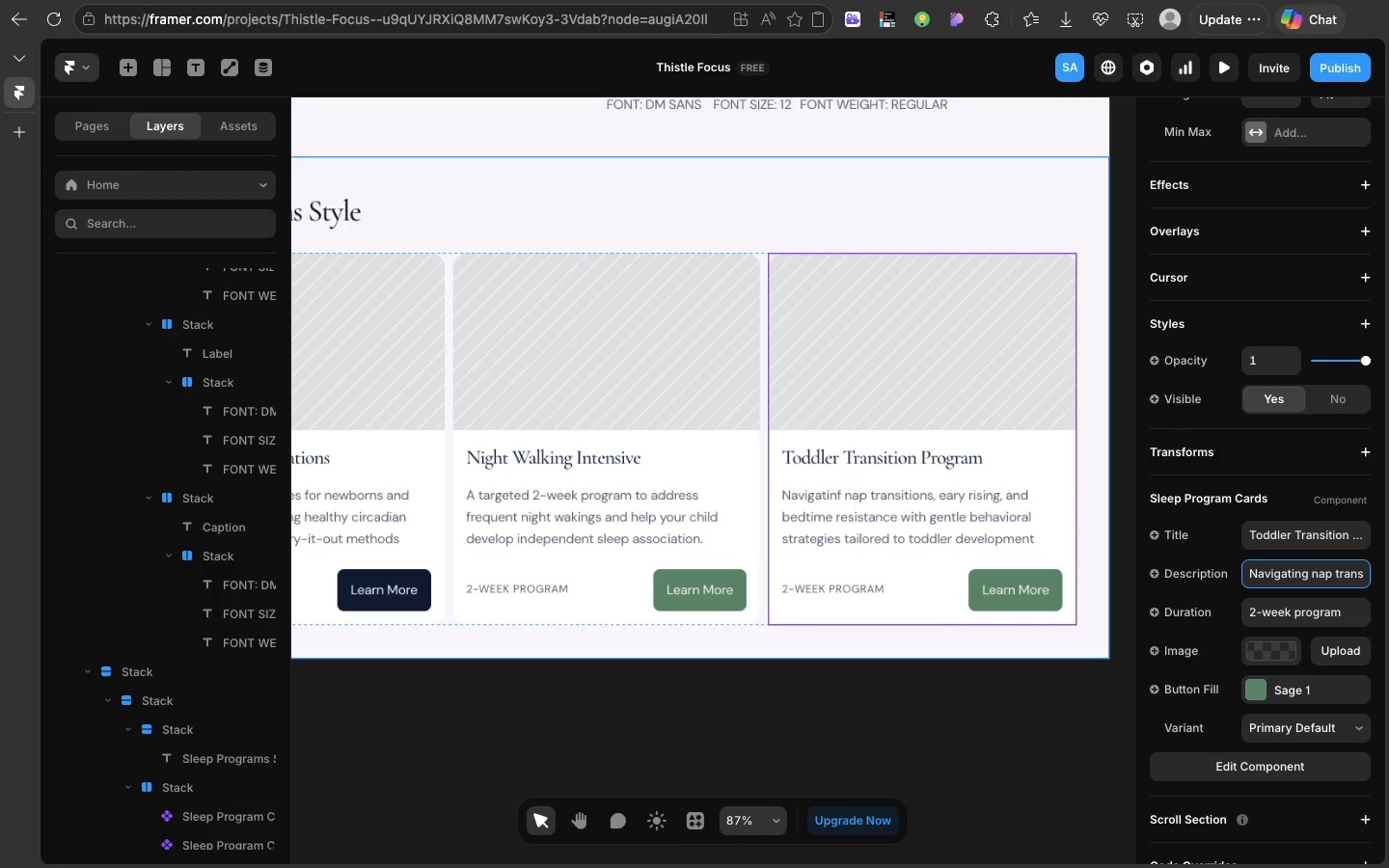 
key(Space)
 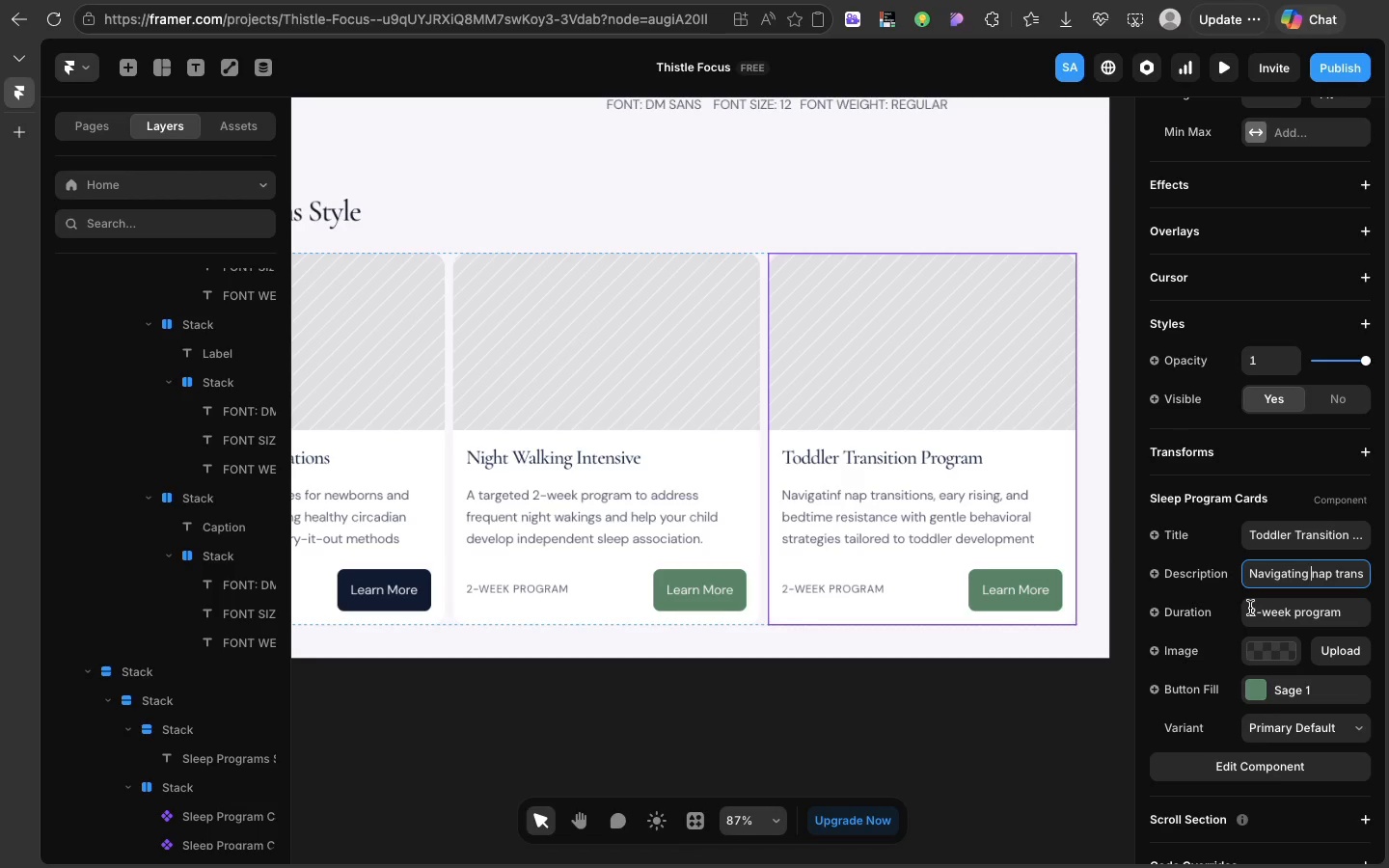 
left_click([1250, 609])
 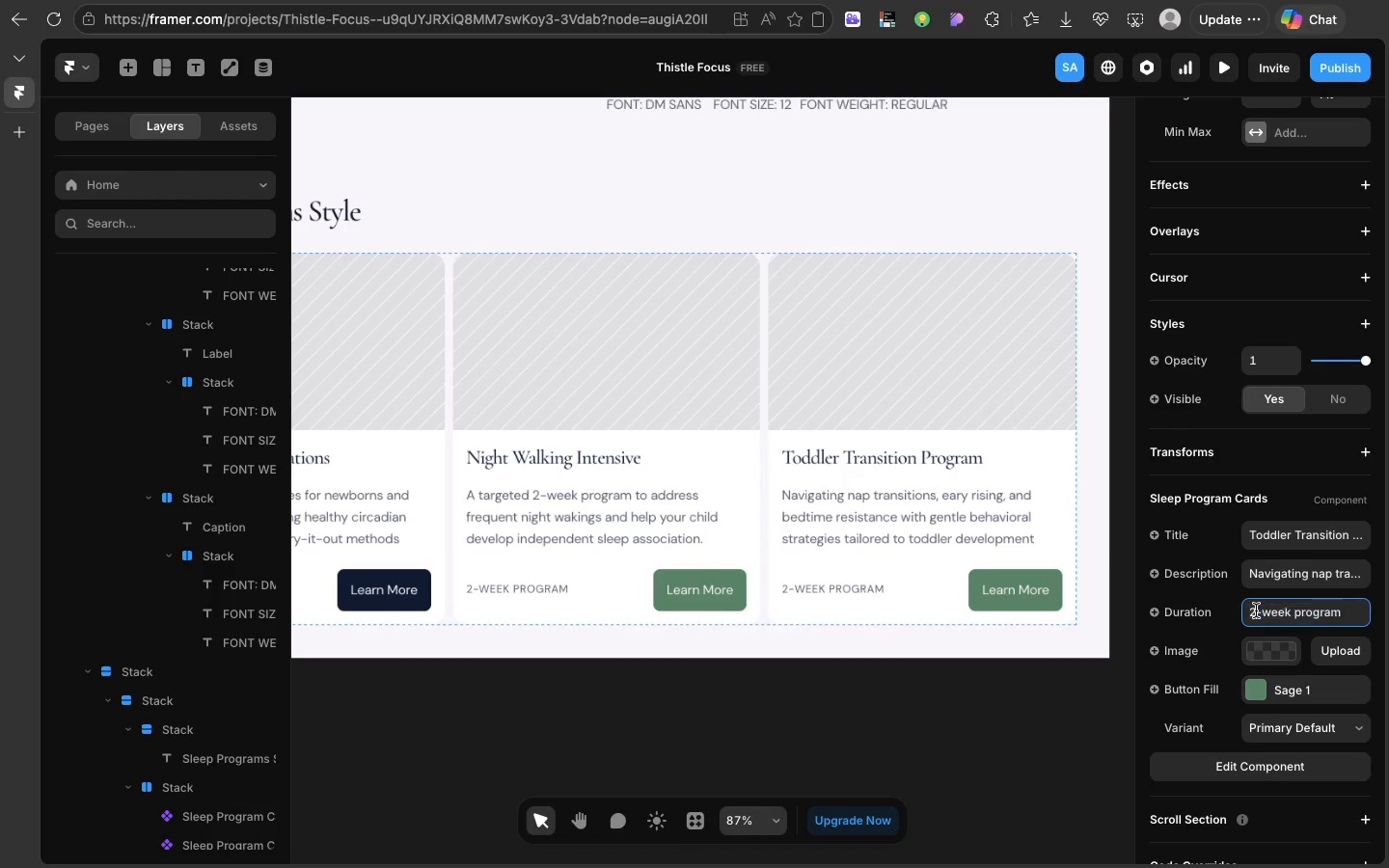 
left_click([1256, 610])
 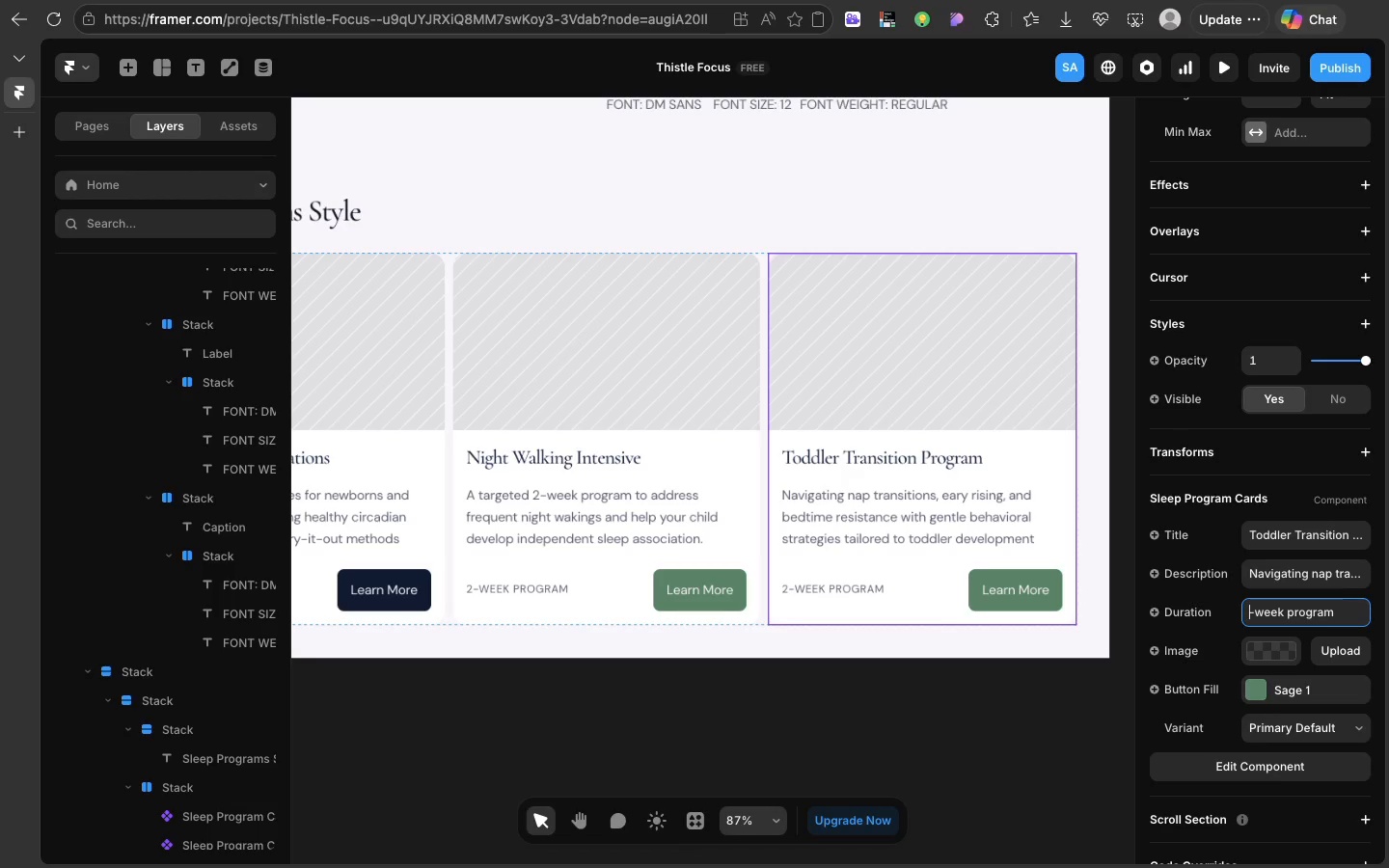 
key(Backspace)
 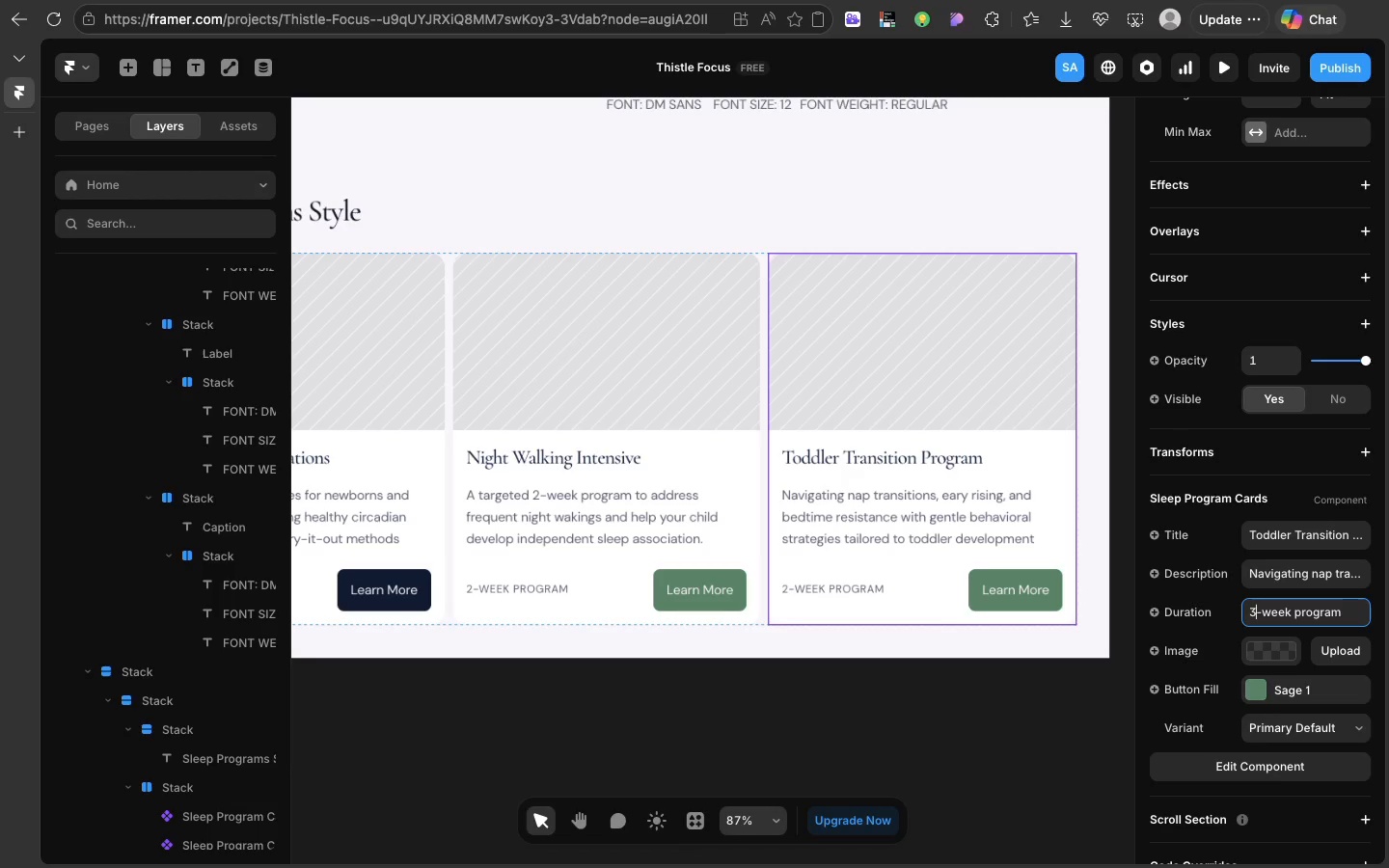 
key(3)
 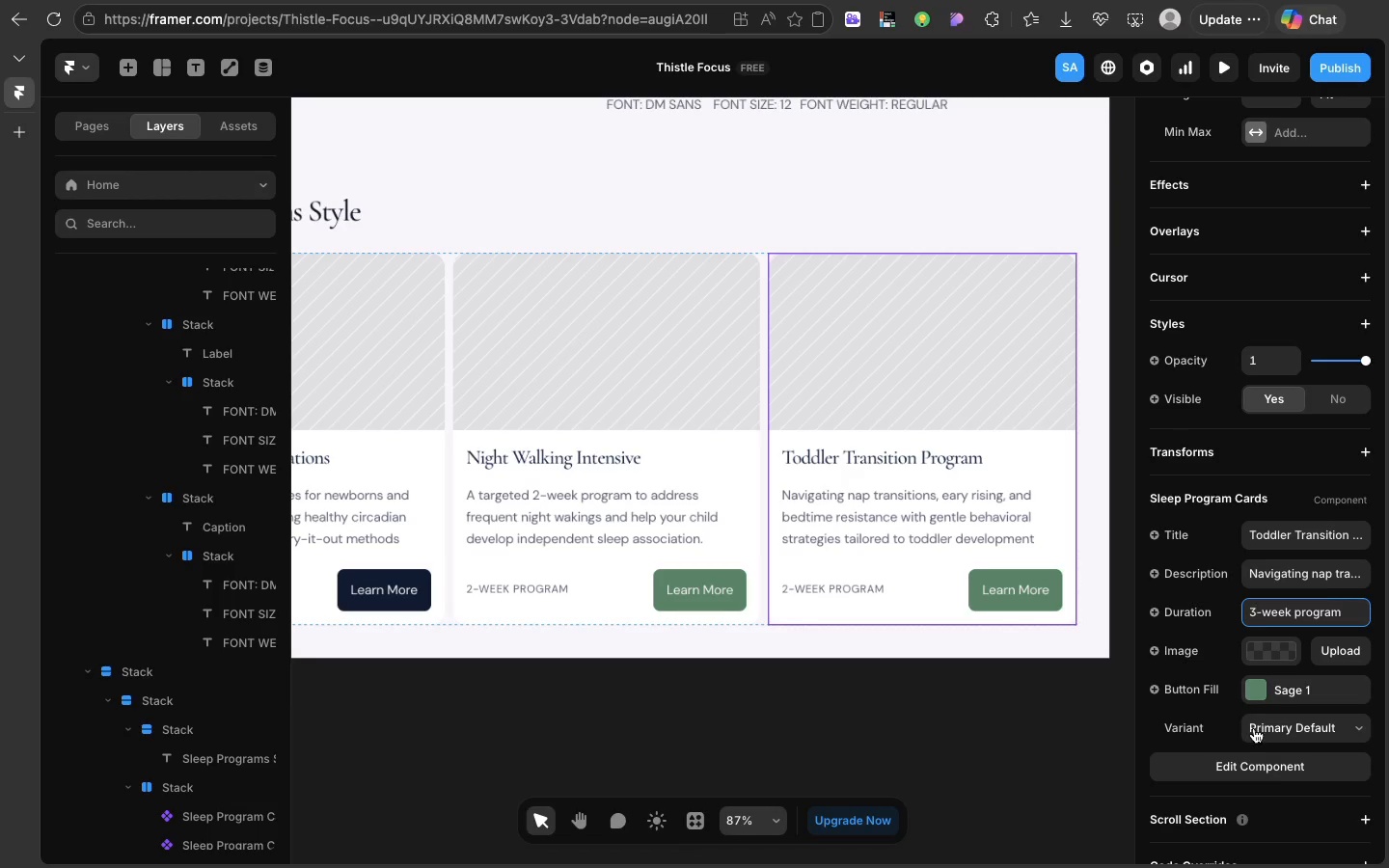 
left_click([1254, 728])
 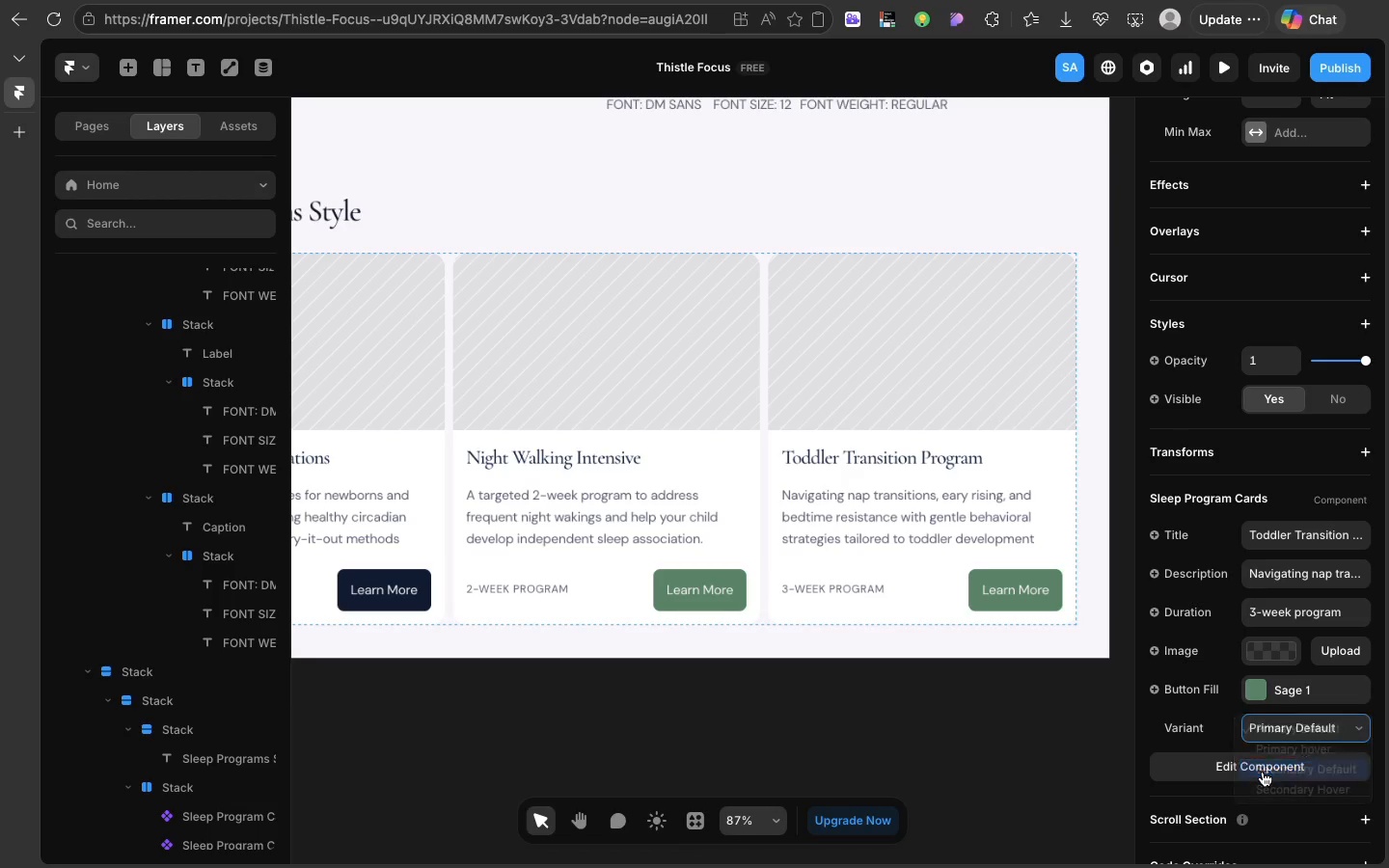 
left_click([1263, 772])
 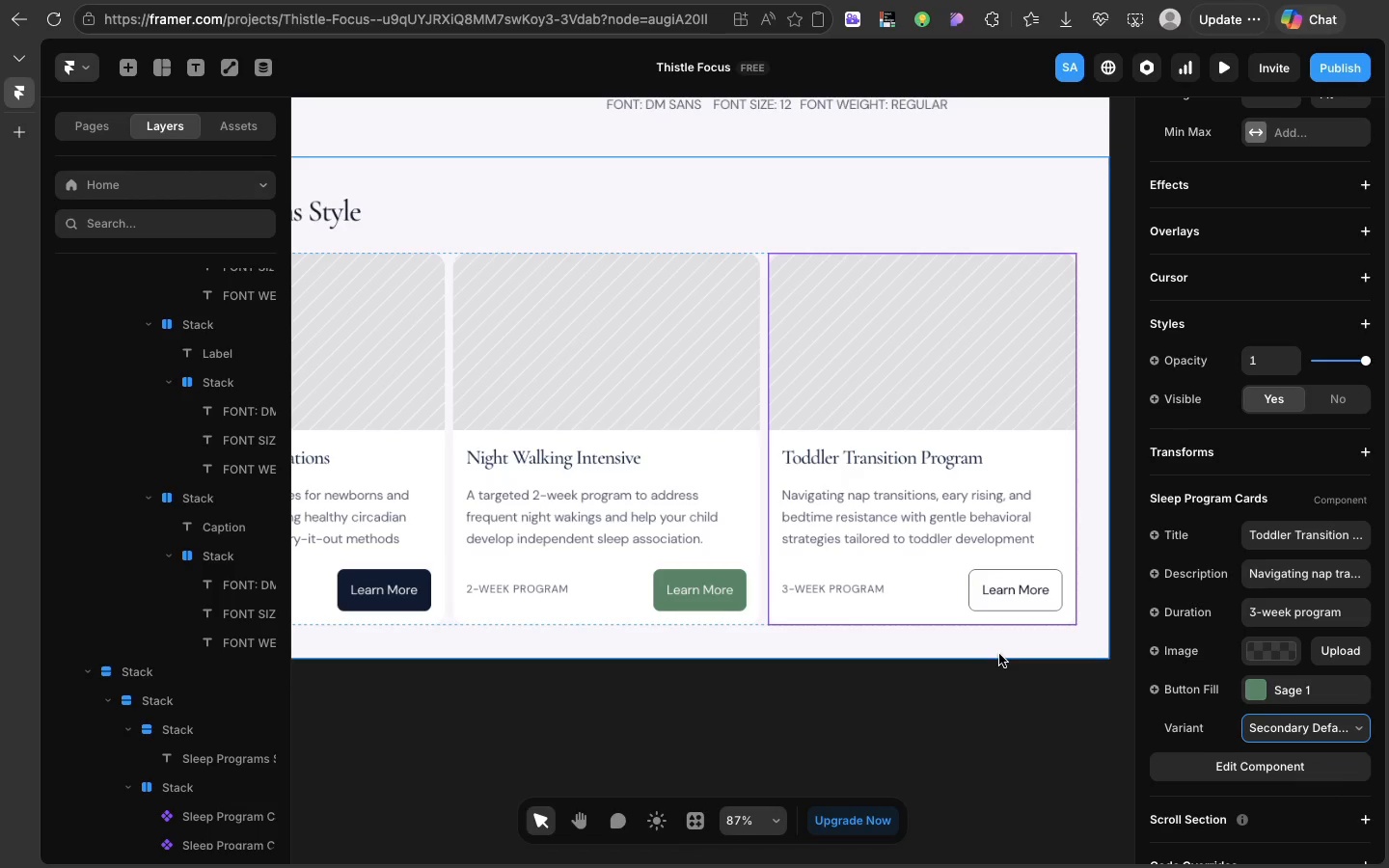 
left_click([999, 654])
 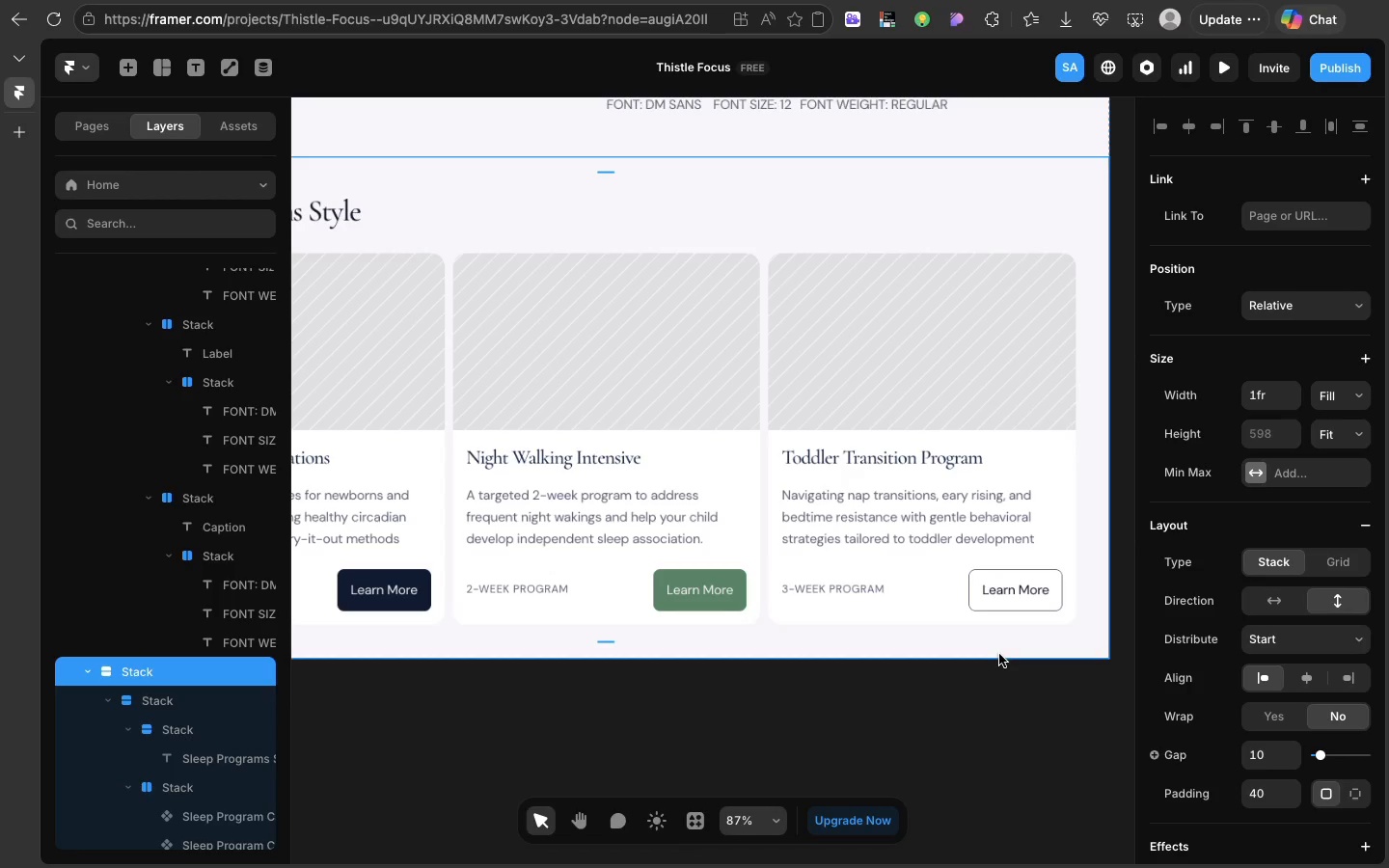 
wait(23.9)
 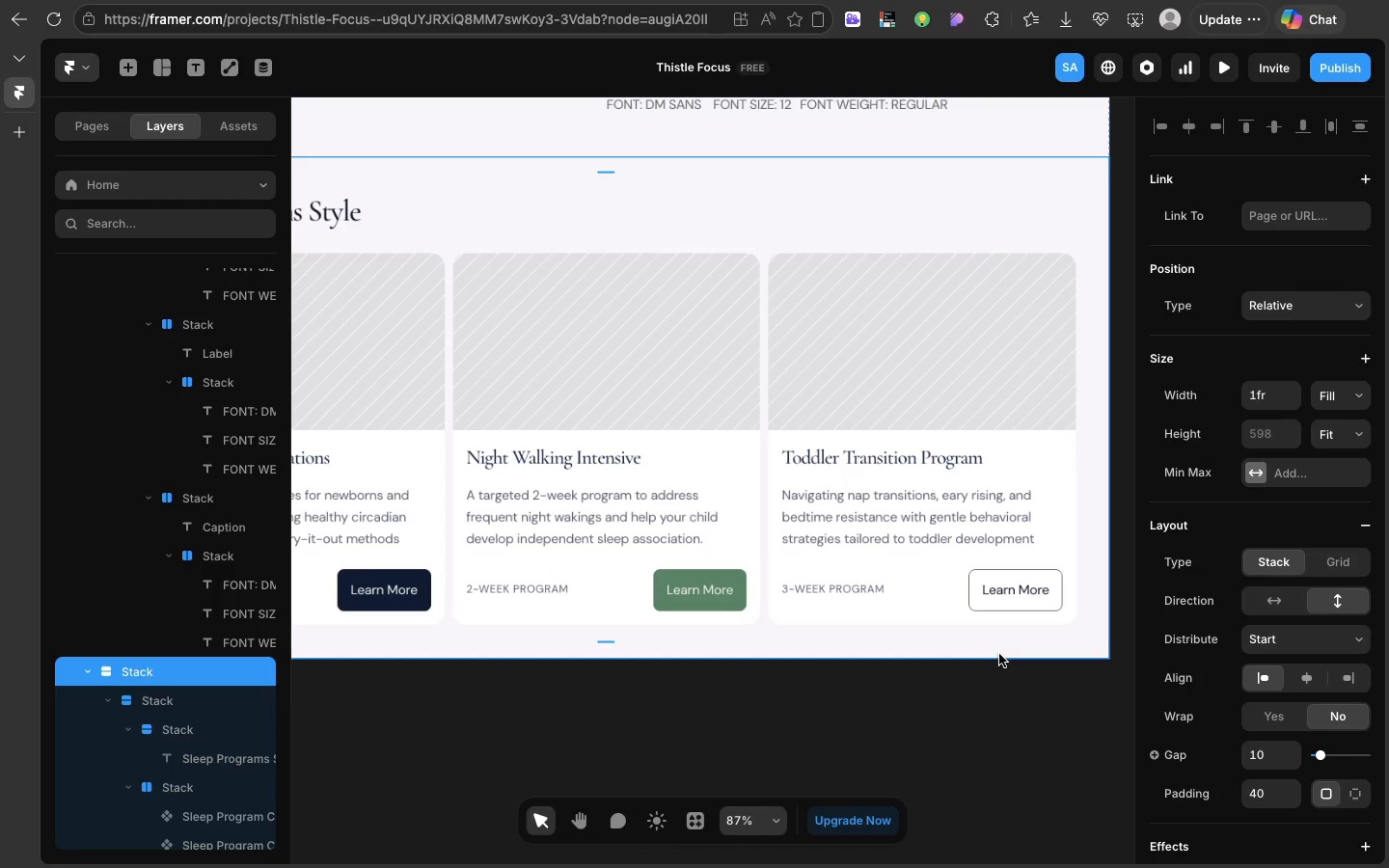 
left_click([957, 559])
 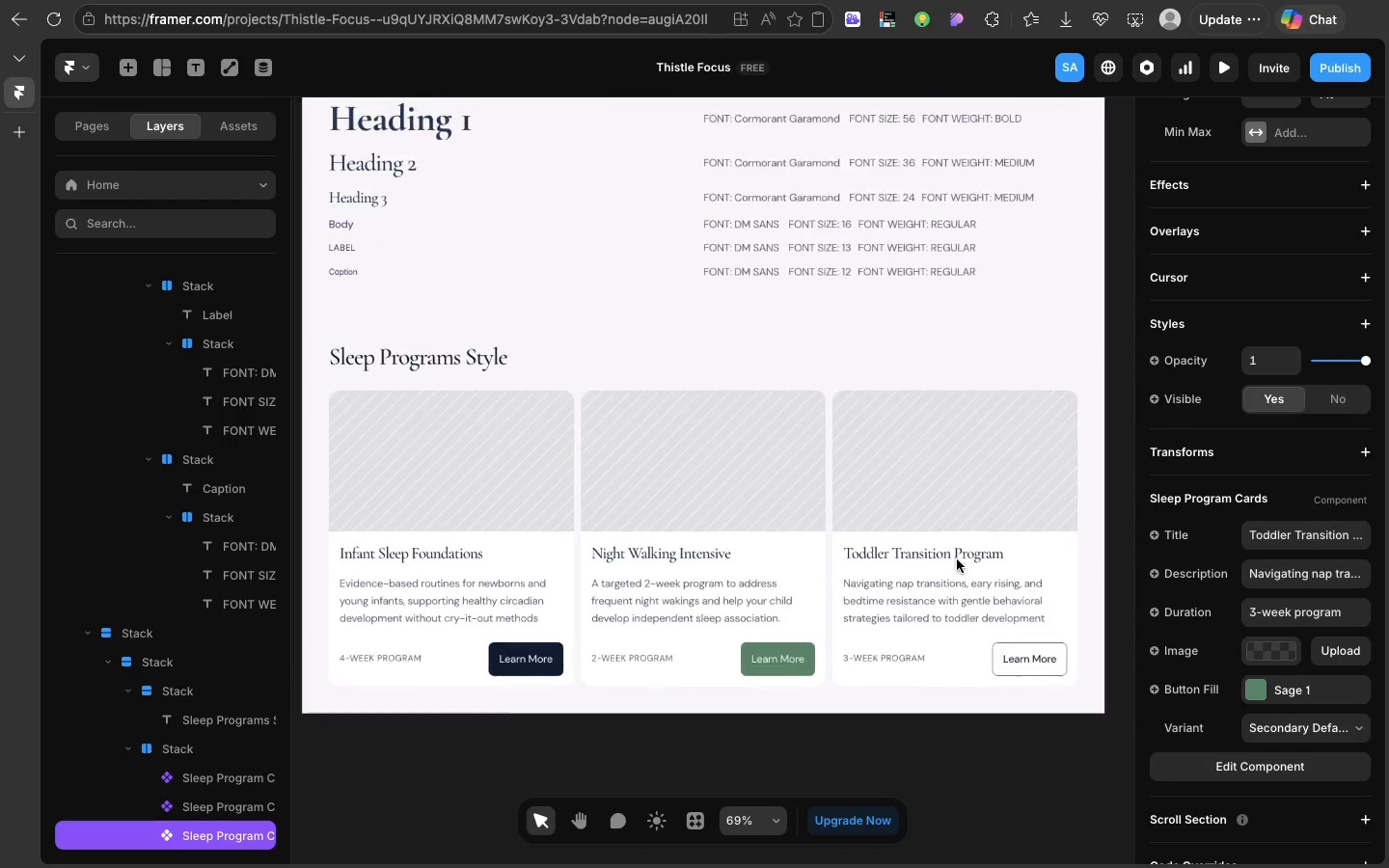 
scroll: coordinate [957, 559], scroll_direction: up, amount: 76.0
 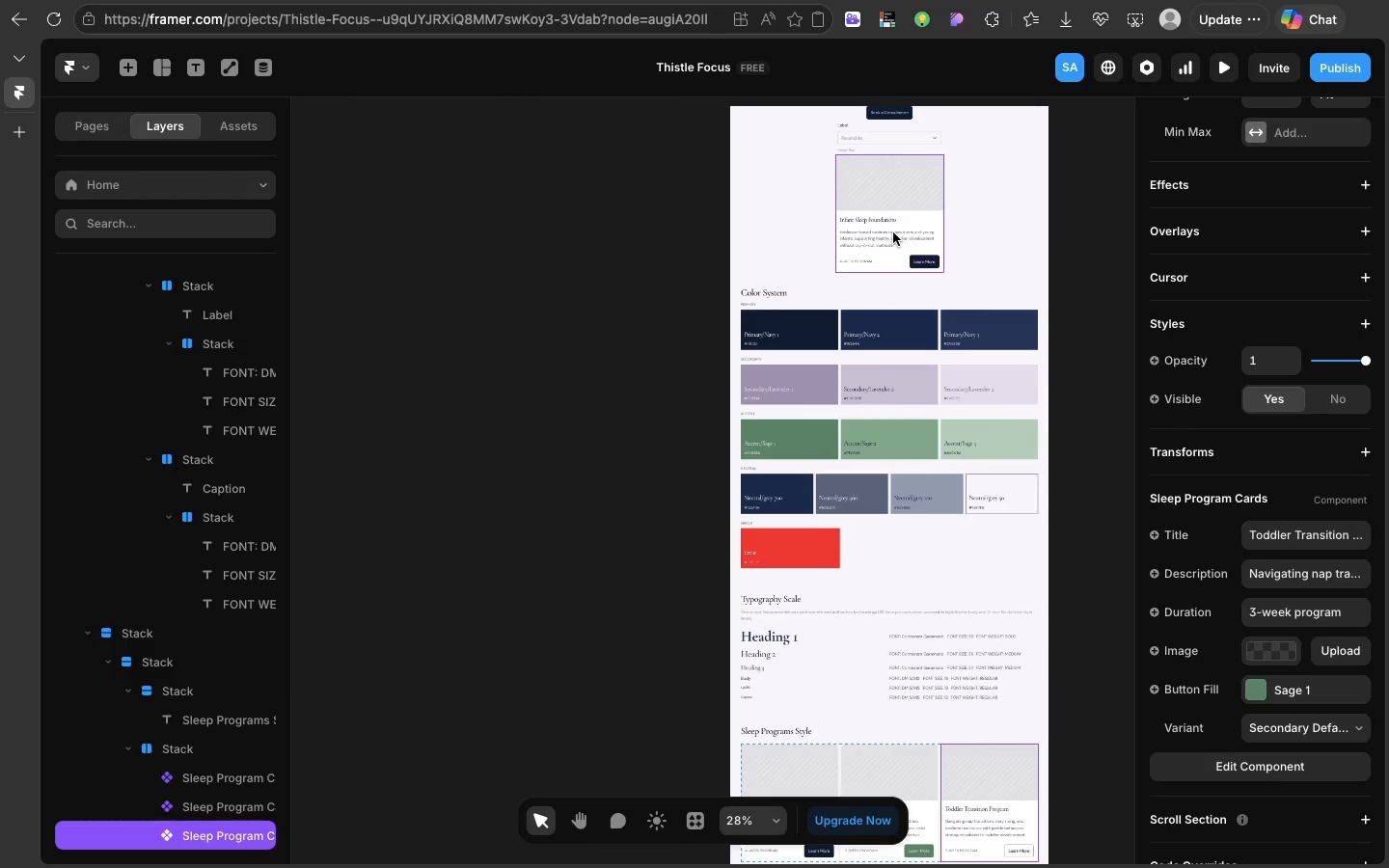 
left_click([893, 232])
 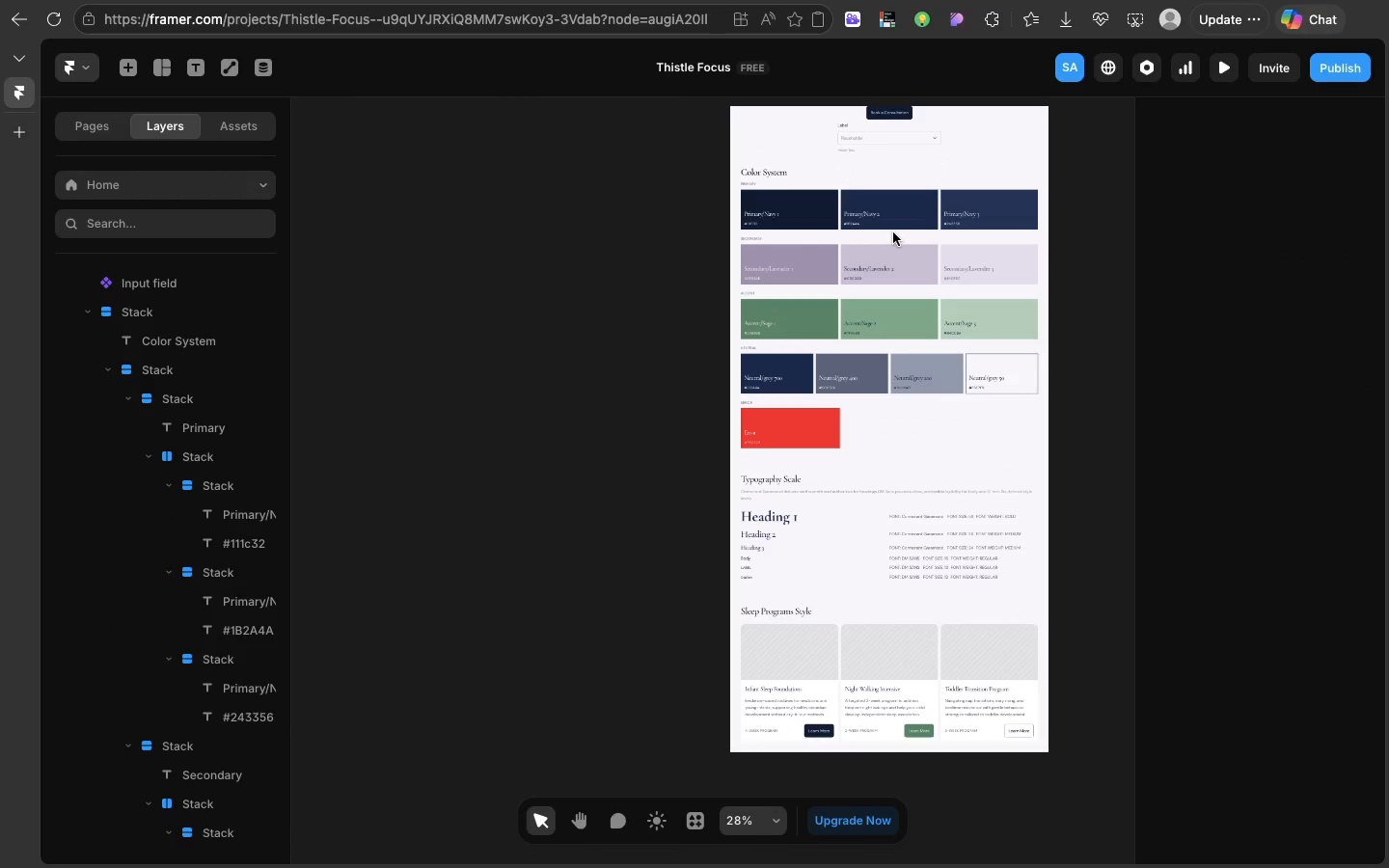 
key(Backspace)
 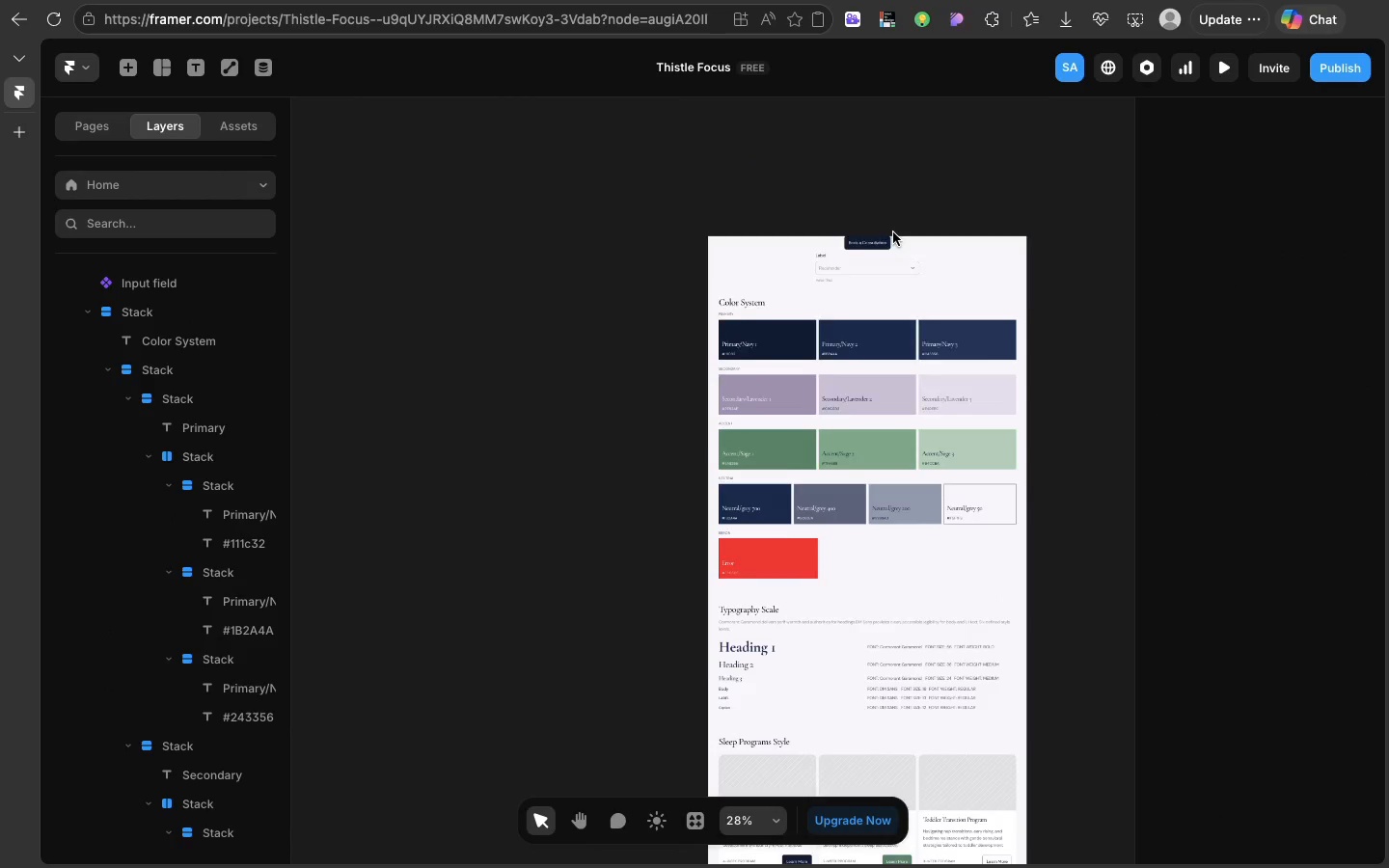 
scroll: coordinate [893, 232], scroll_direction: up, amount: 26.0
 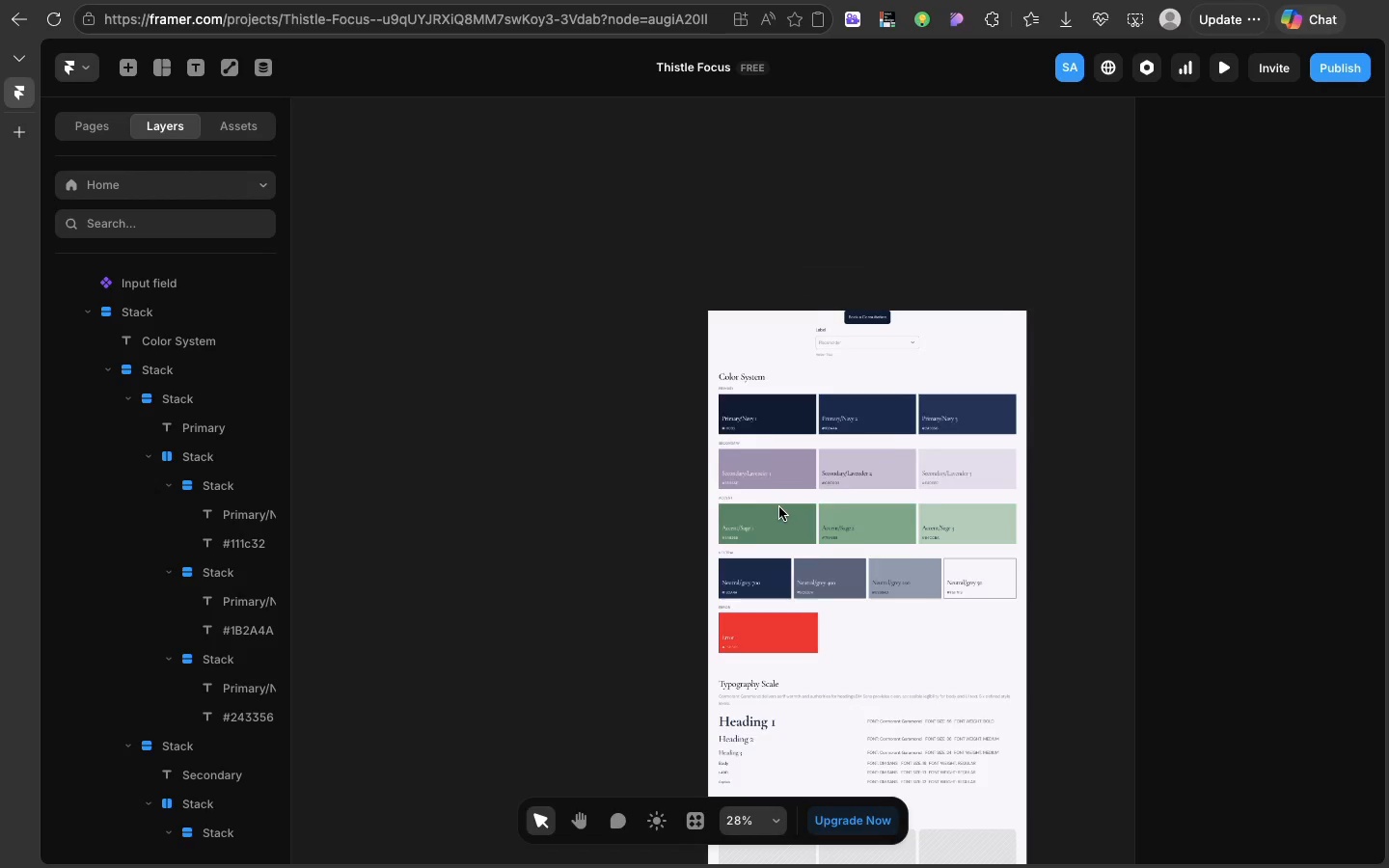 
scroll: coordinate [779, 507], scroll_direction: down, amount: 28.0
 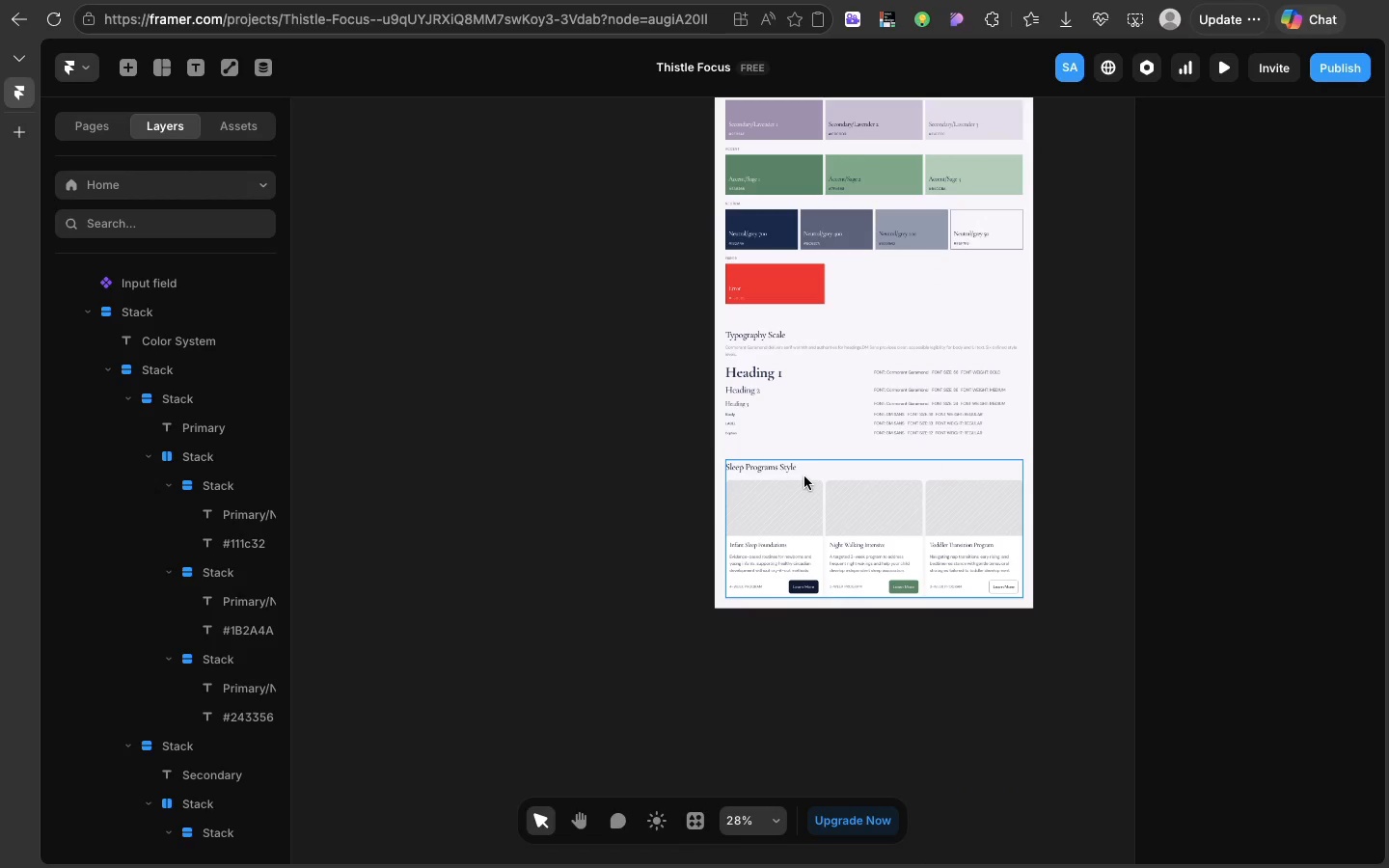 
left_click([804, 476])
 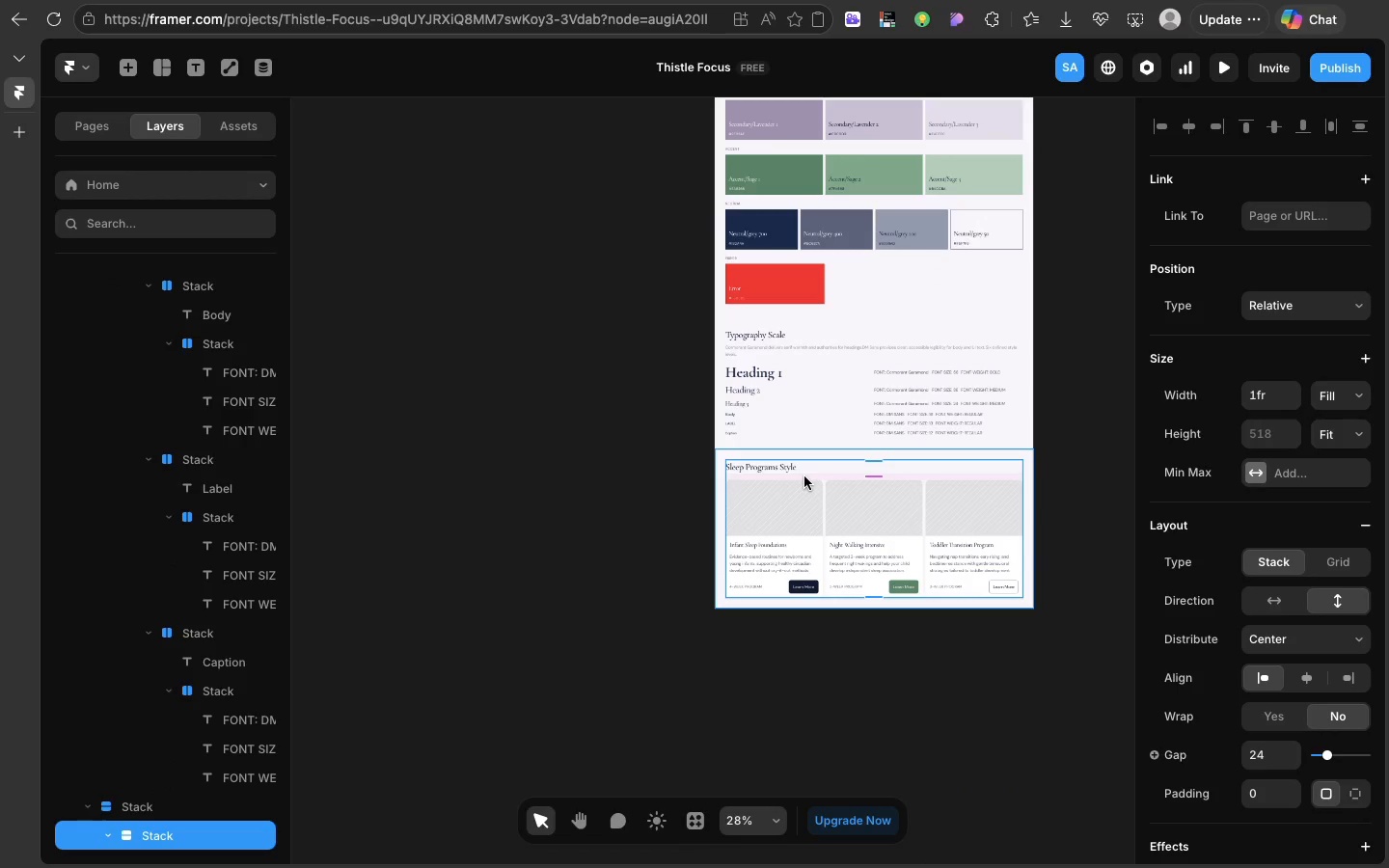 
key(Meta+D)
 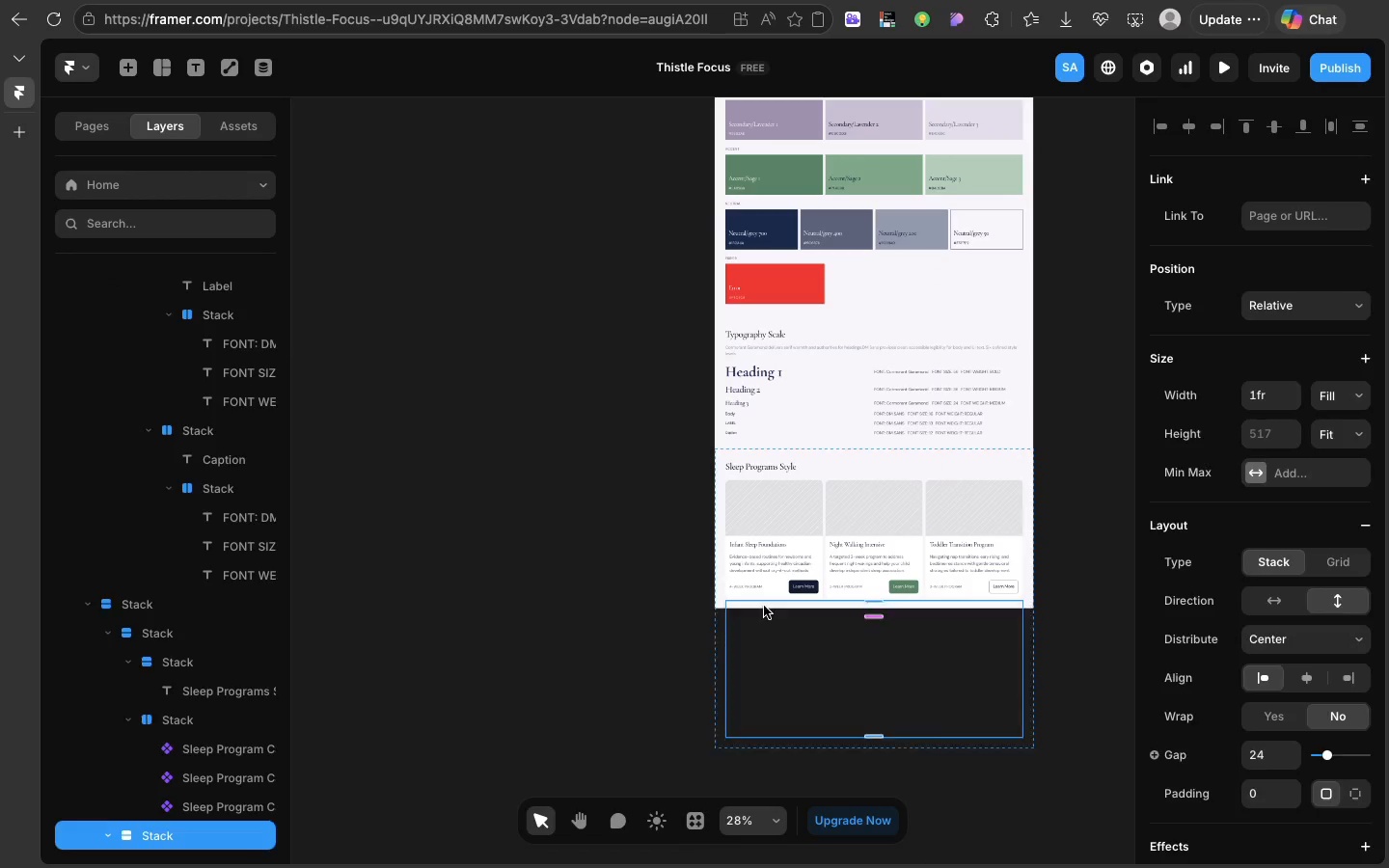 
key(Backspace)
 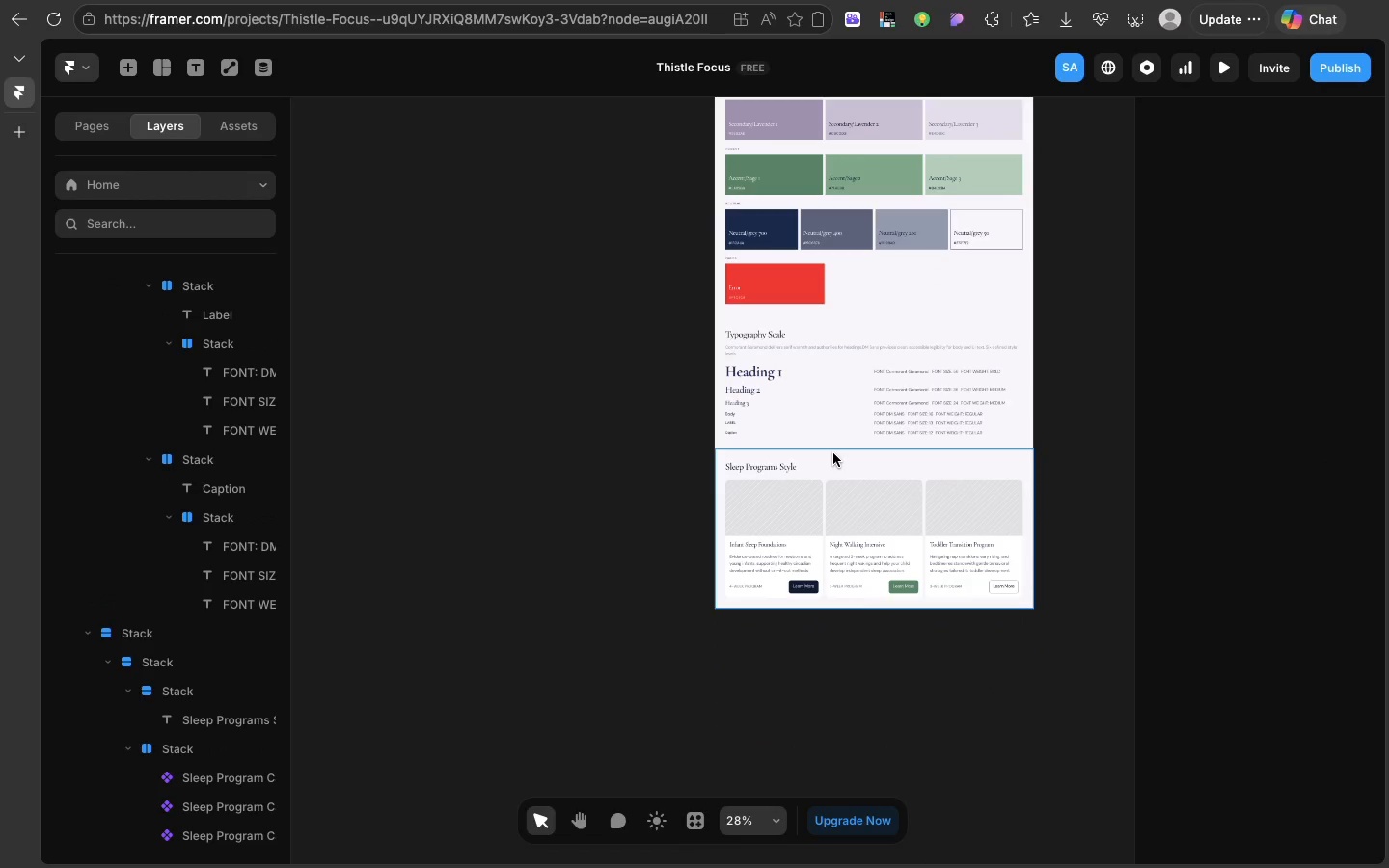 
left_click([833, 453])
 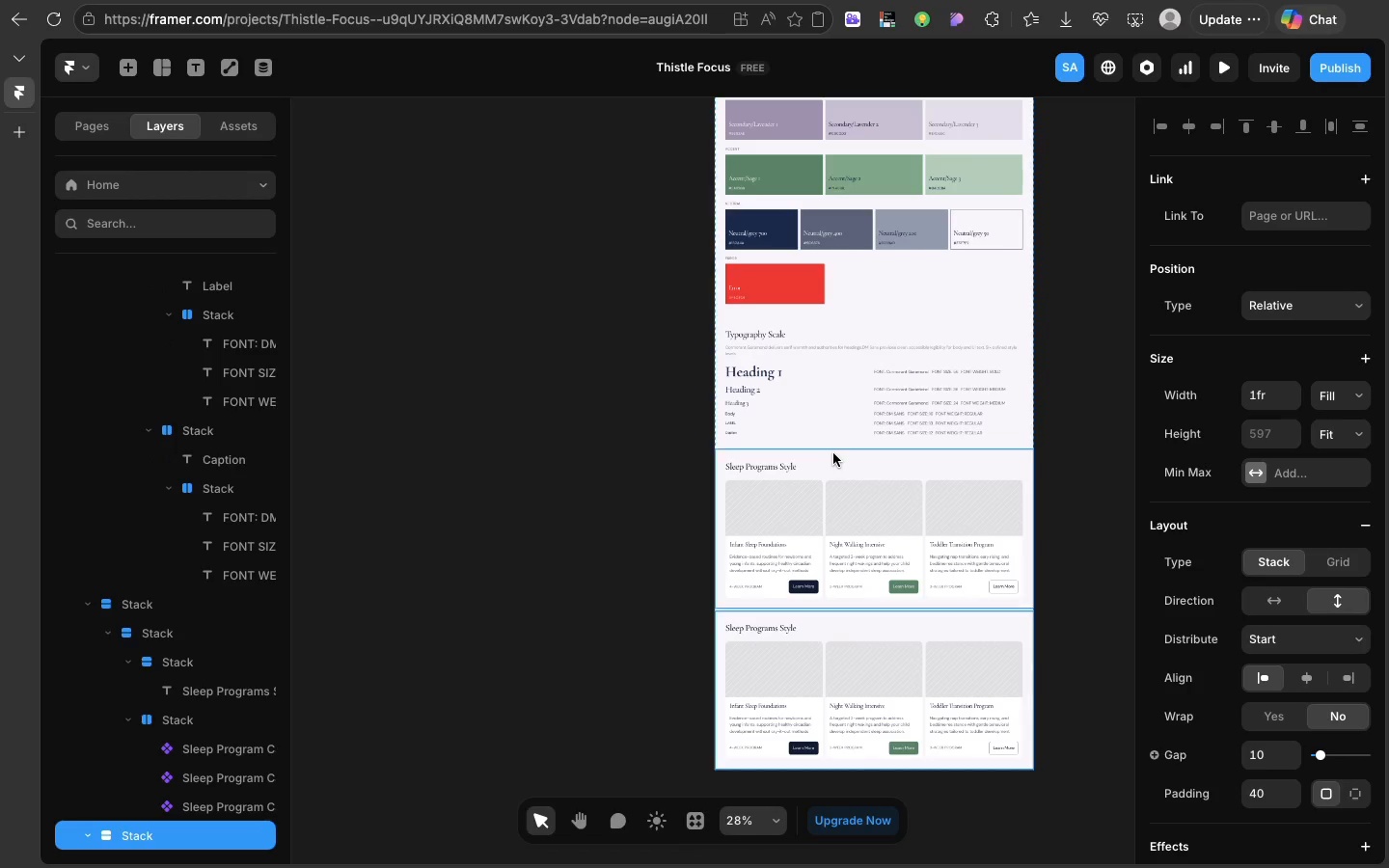 
key(Meta+D)
 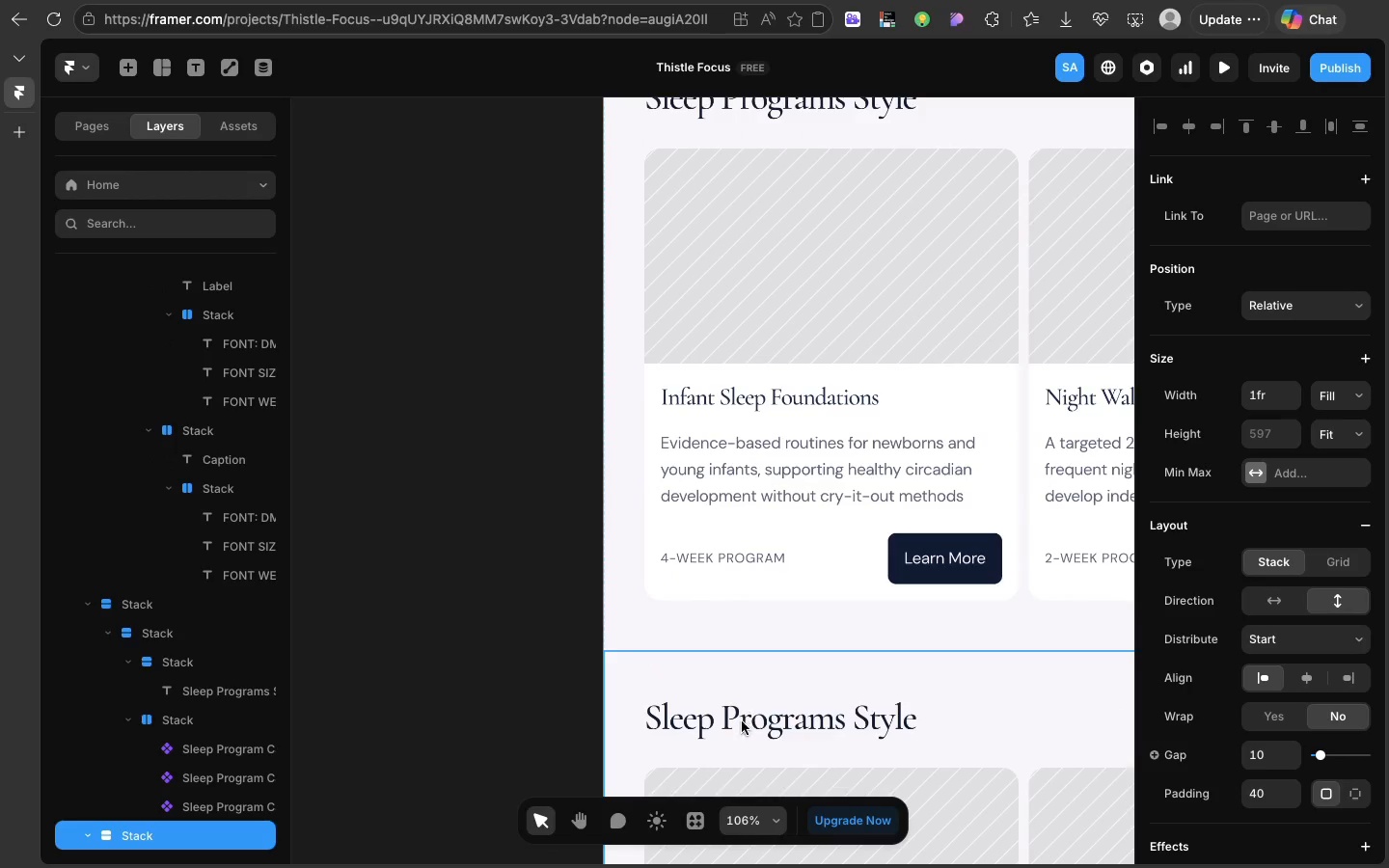 
double_click([742, 721])
 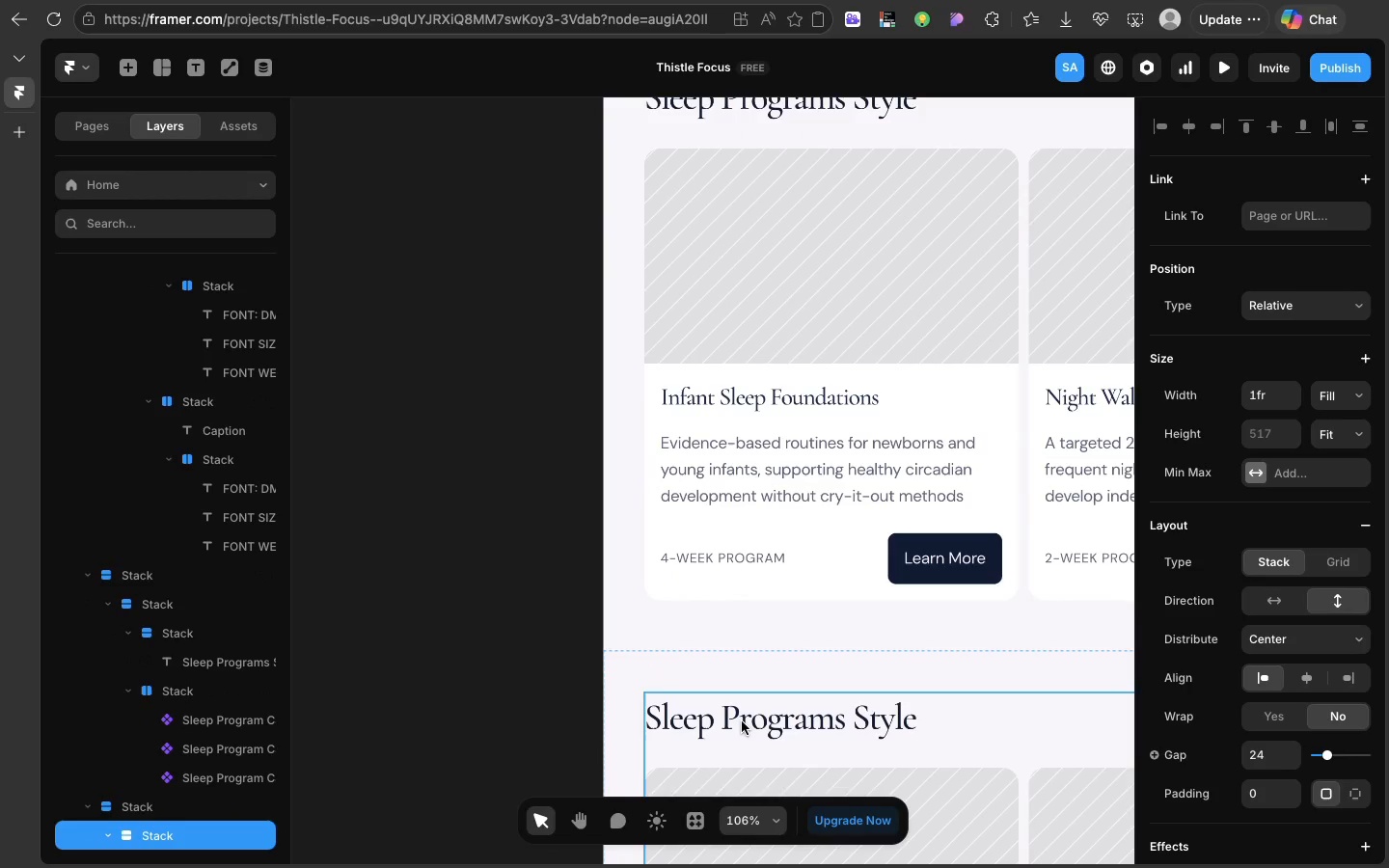 
triple_click([742, 721])
 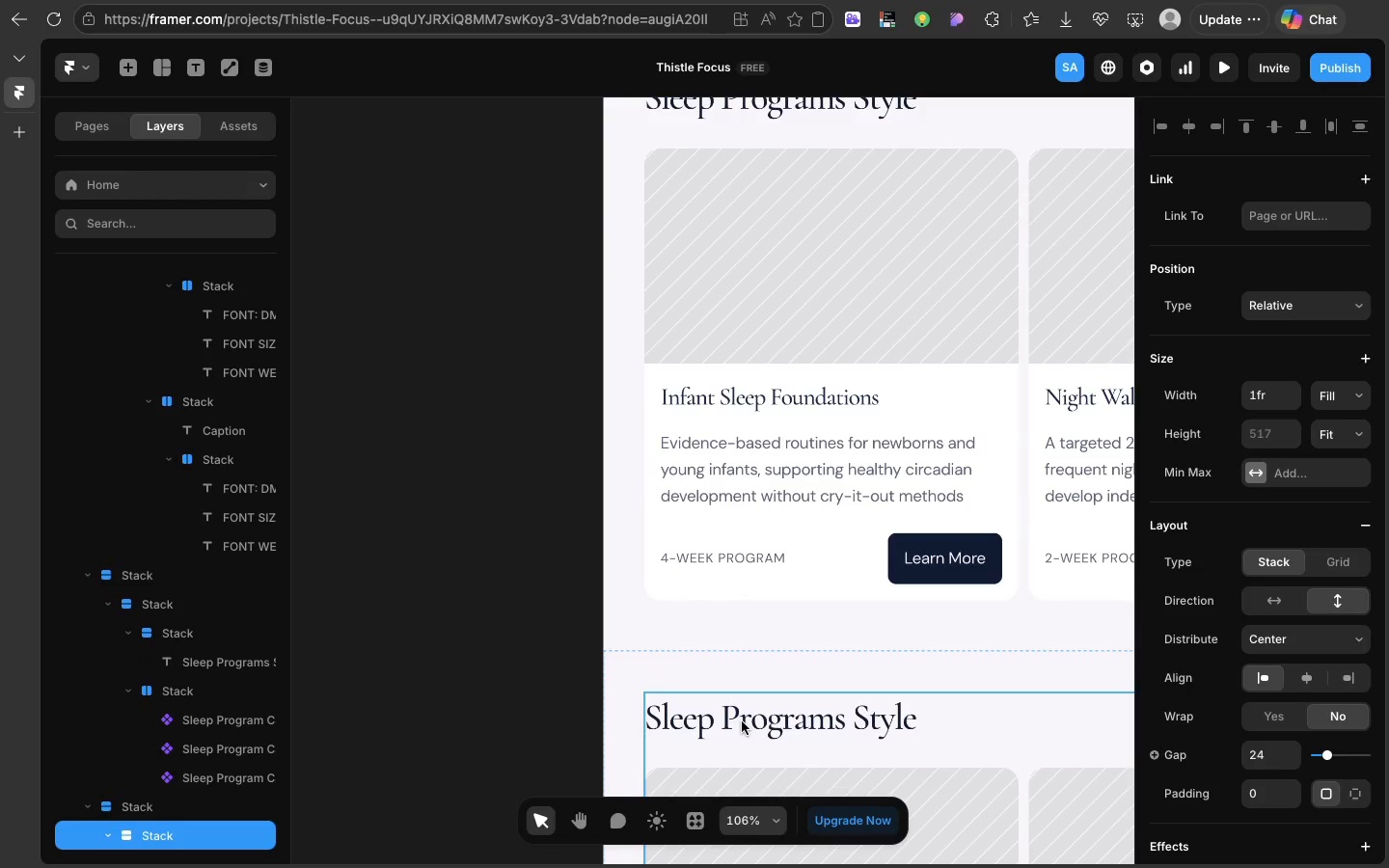 
triple_click([742, 721])
 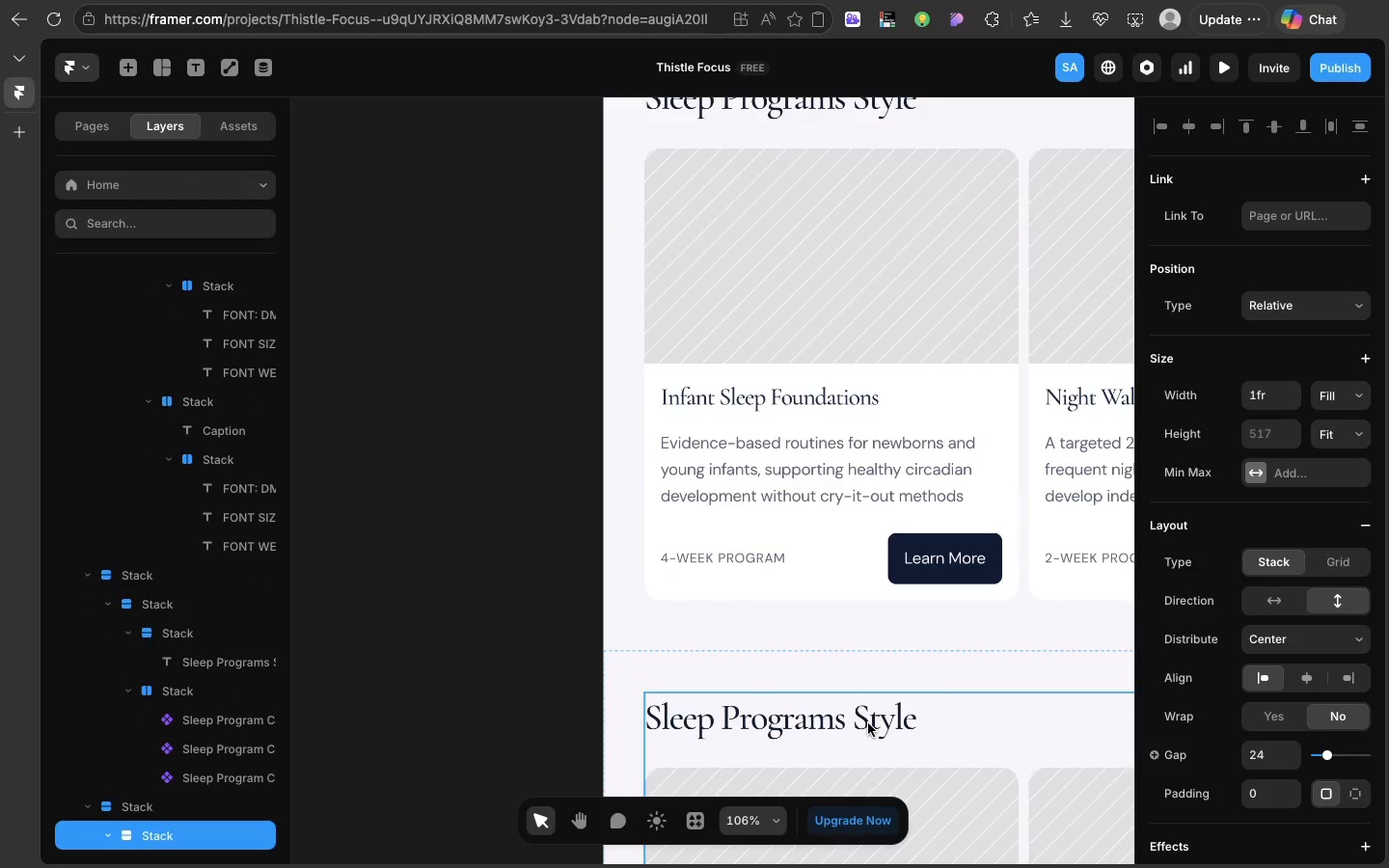 
double_click([868, 723])
 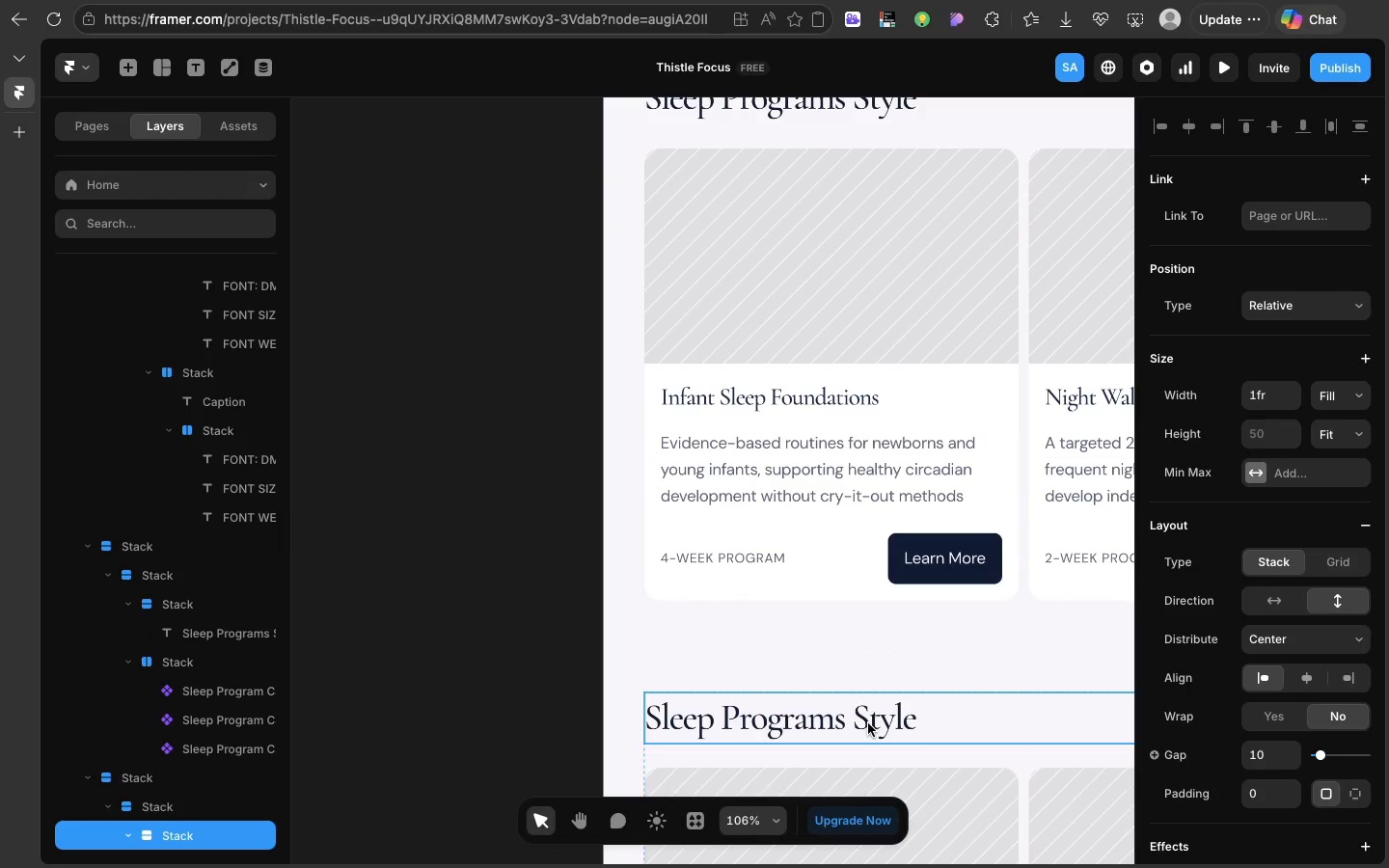 
triple_click([868, 723])
 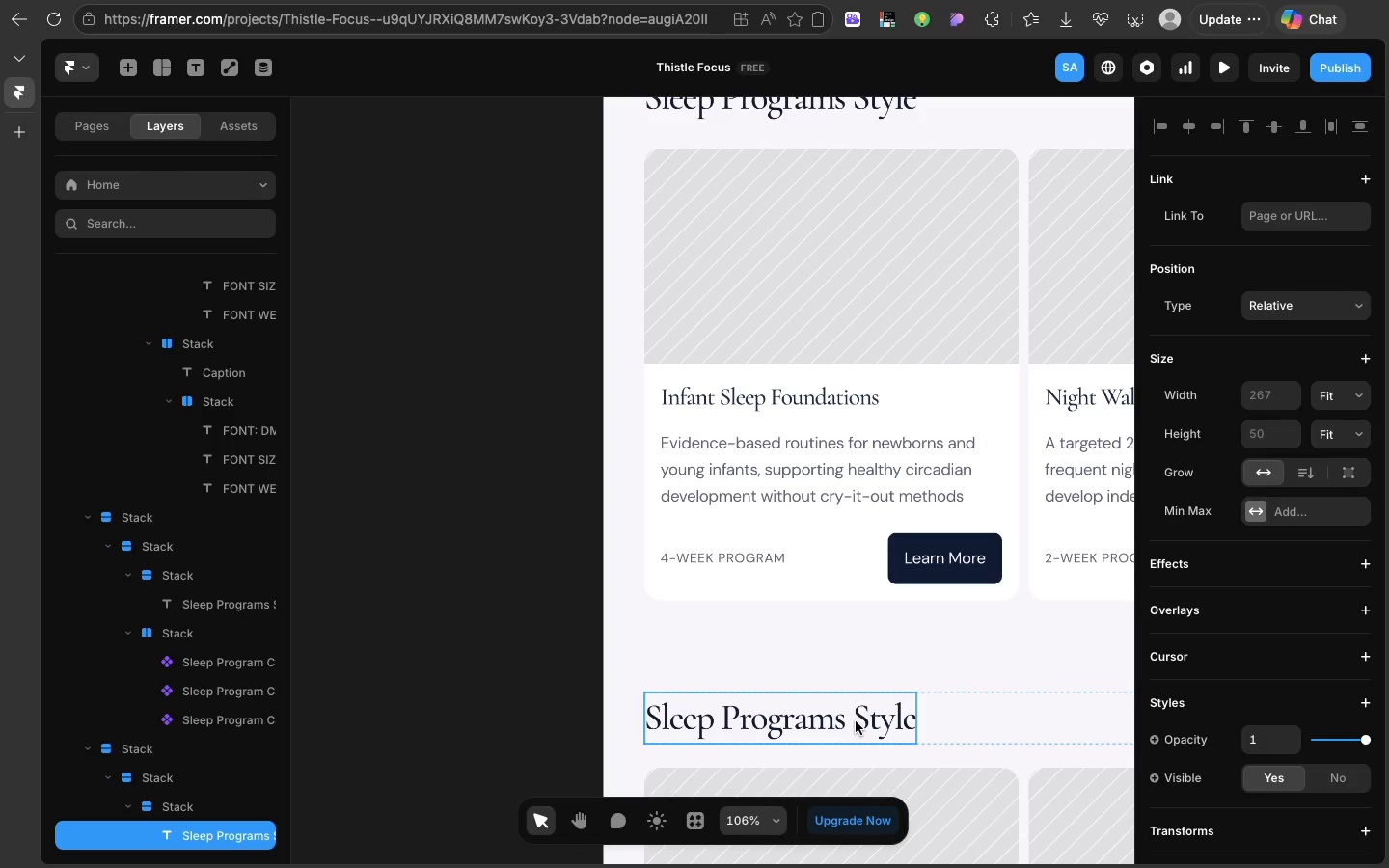 
double_click([856, 721])
 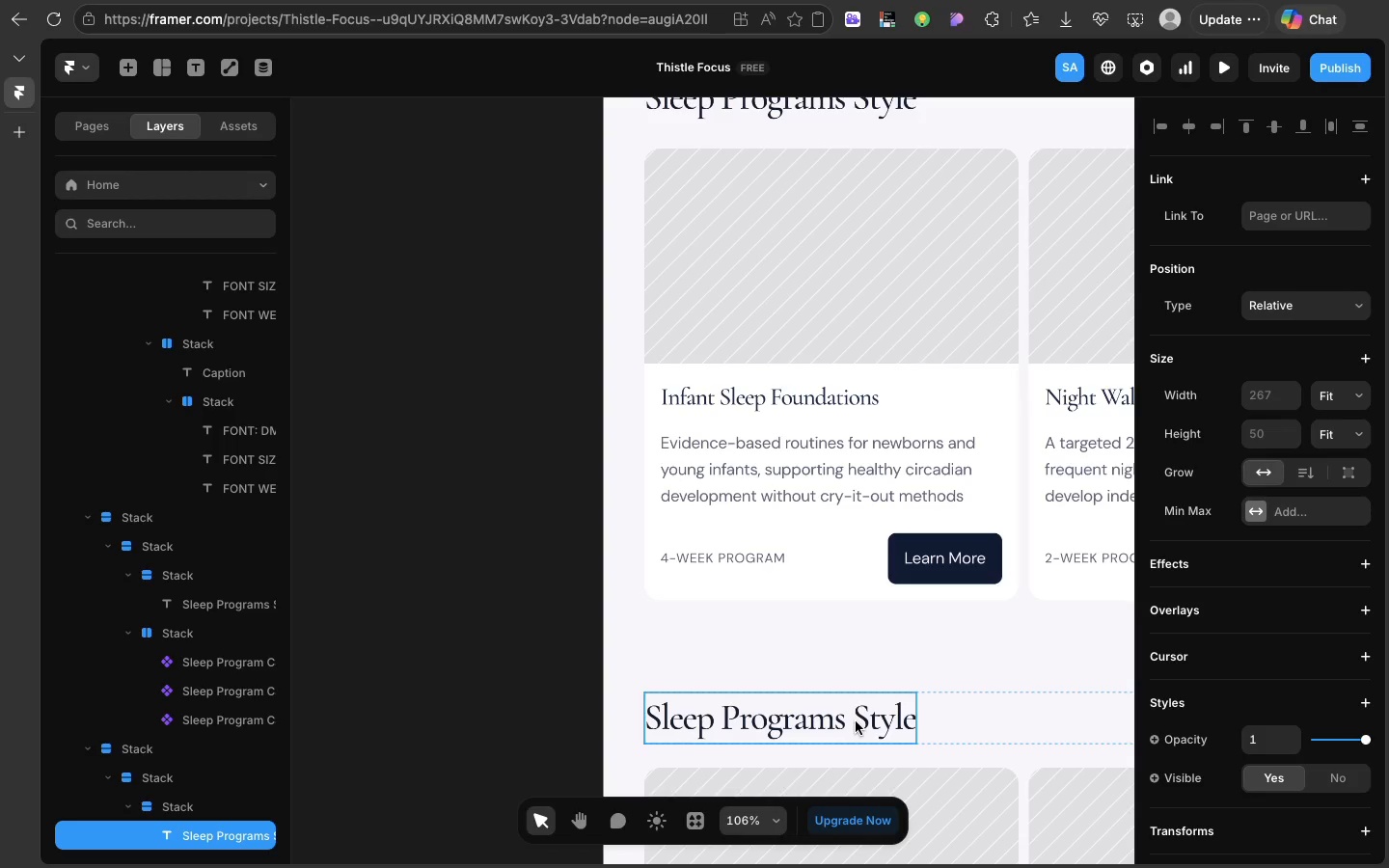 
triple_click([856, 721])
 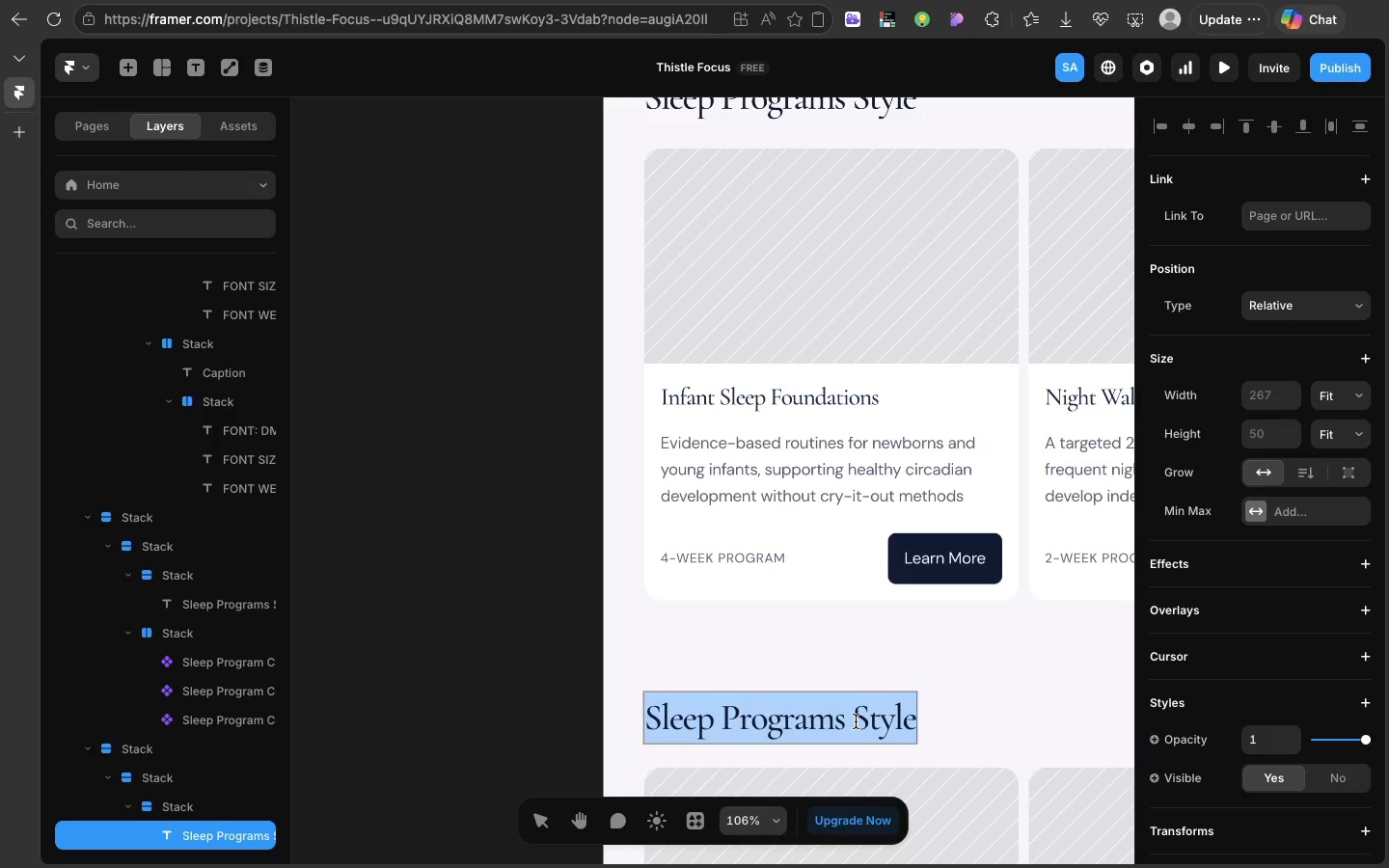 
double_click([856, 721])
 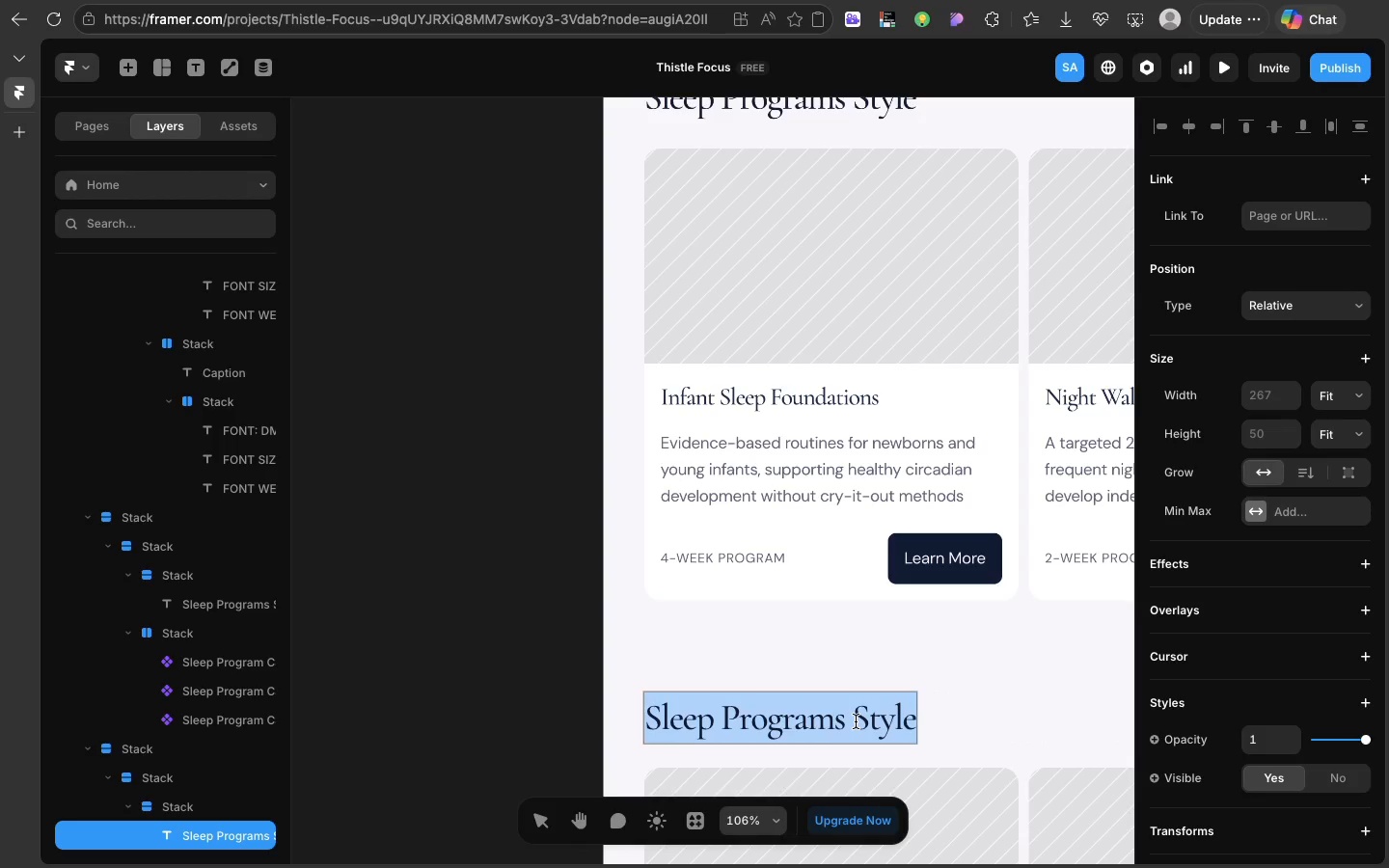 
triple_click([856, 721])
 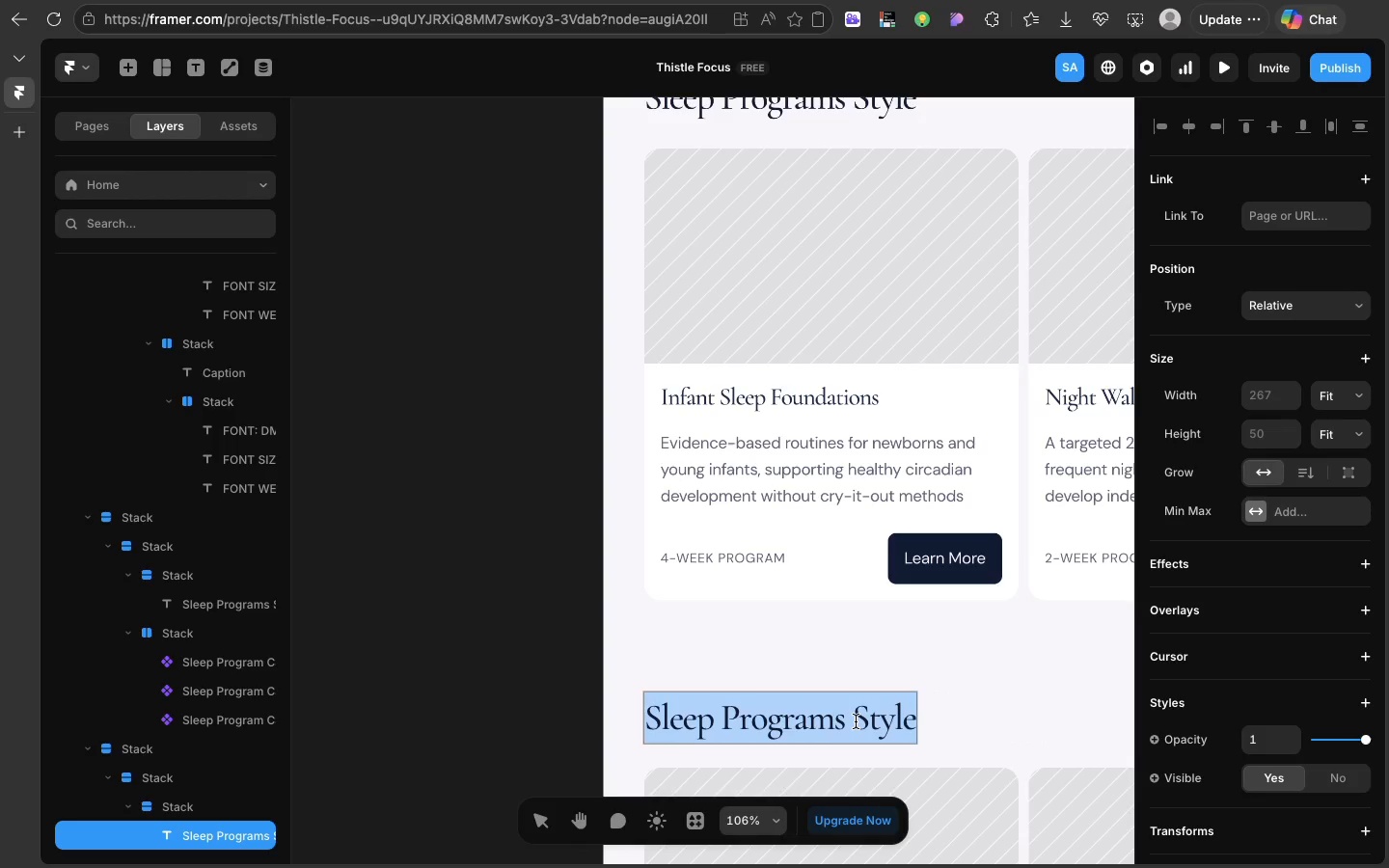 
triple_click([856, 721])
 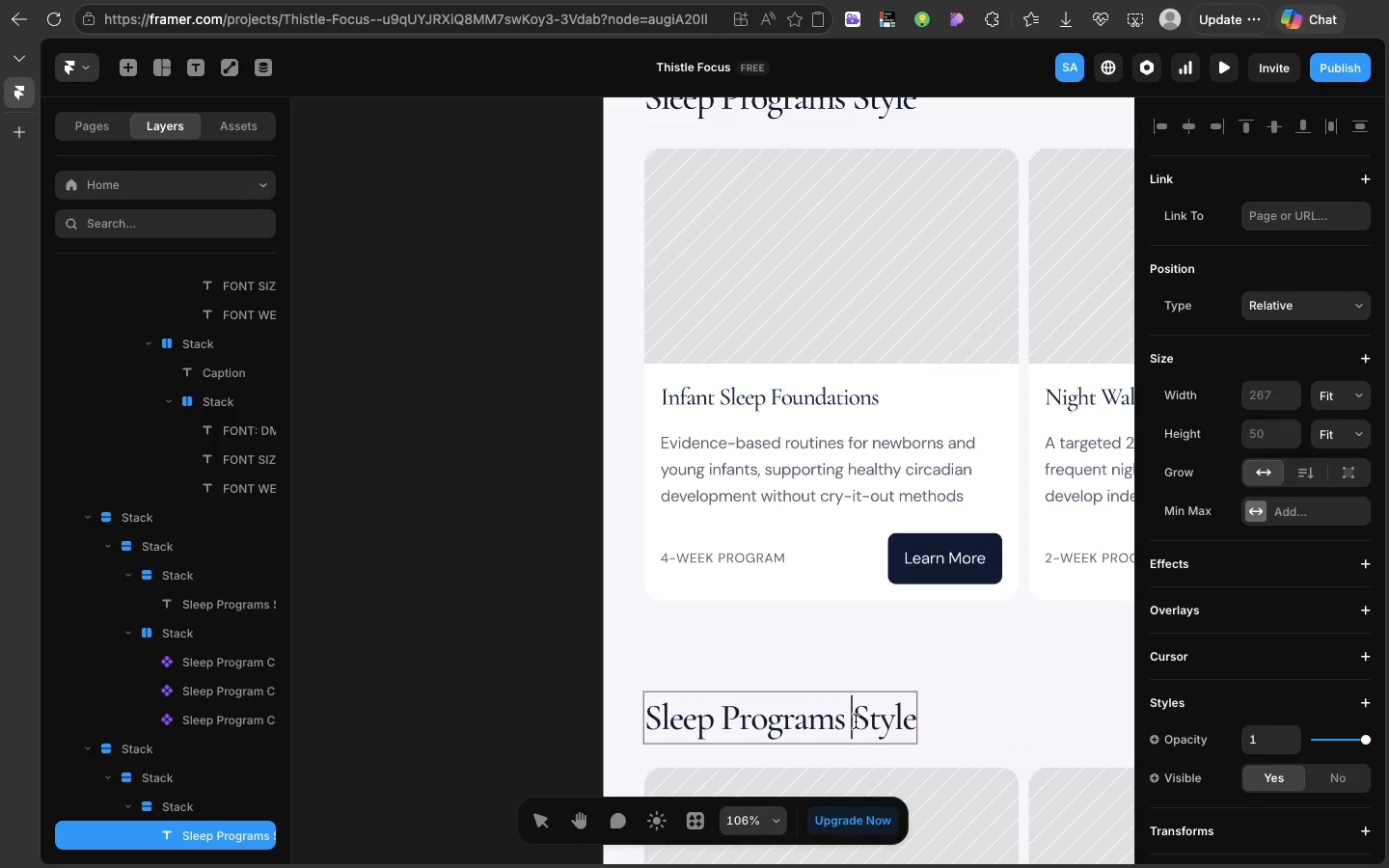 
left_click([856, 721])
 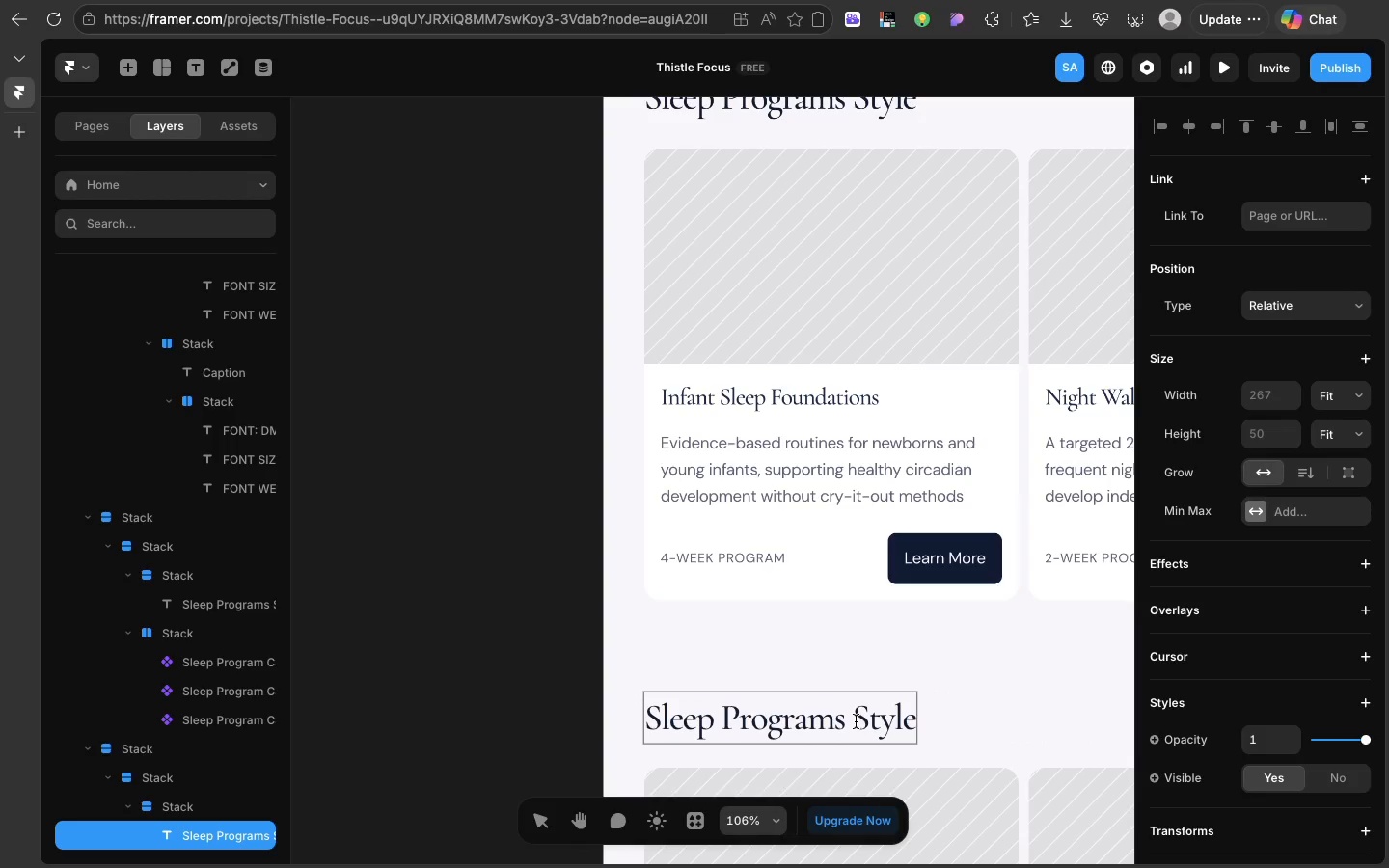 
type(Card )
 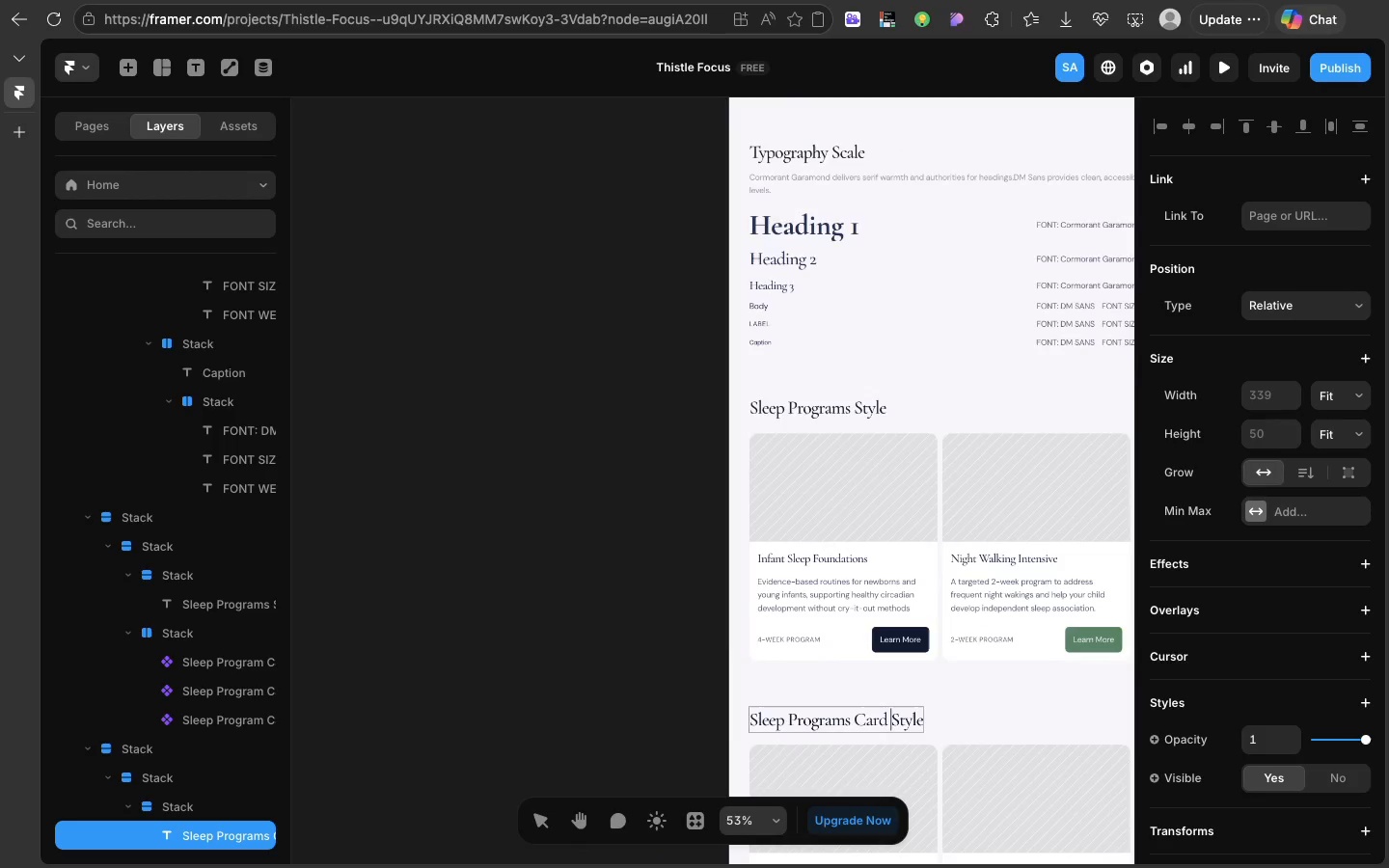 
scroll: coordinate [886, 437], scroll_direction: down, amount: 22.0
 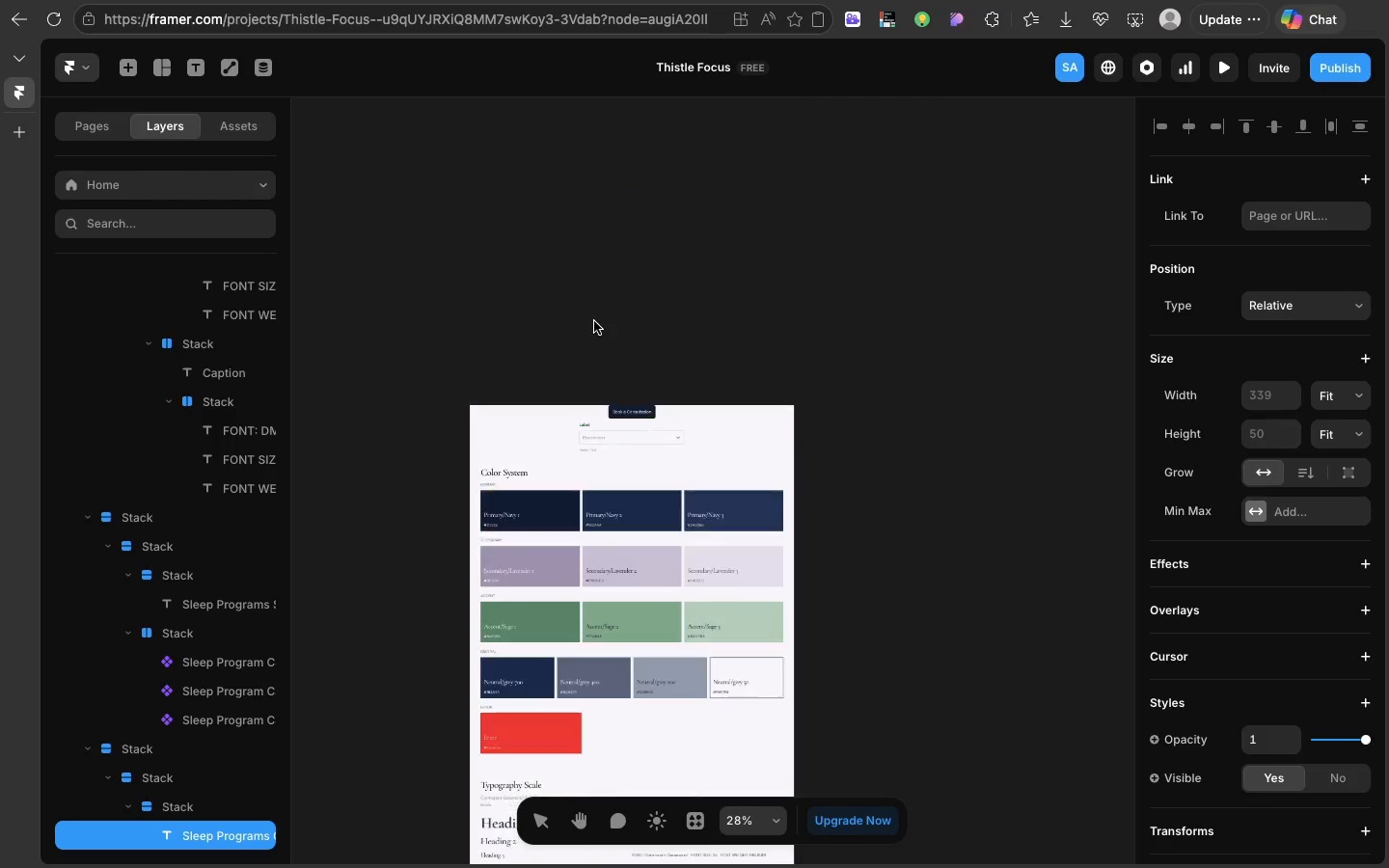 
mouse_move([863, 431])
 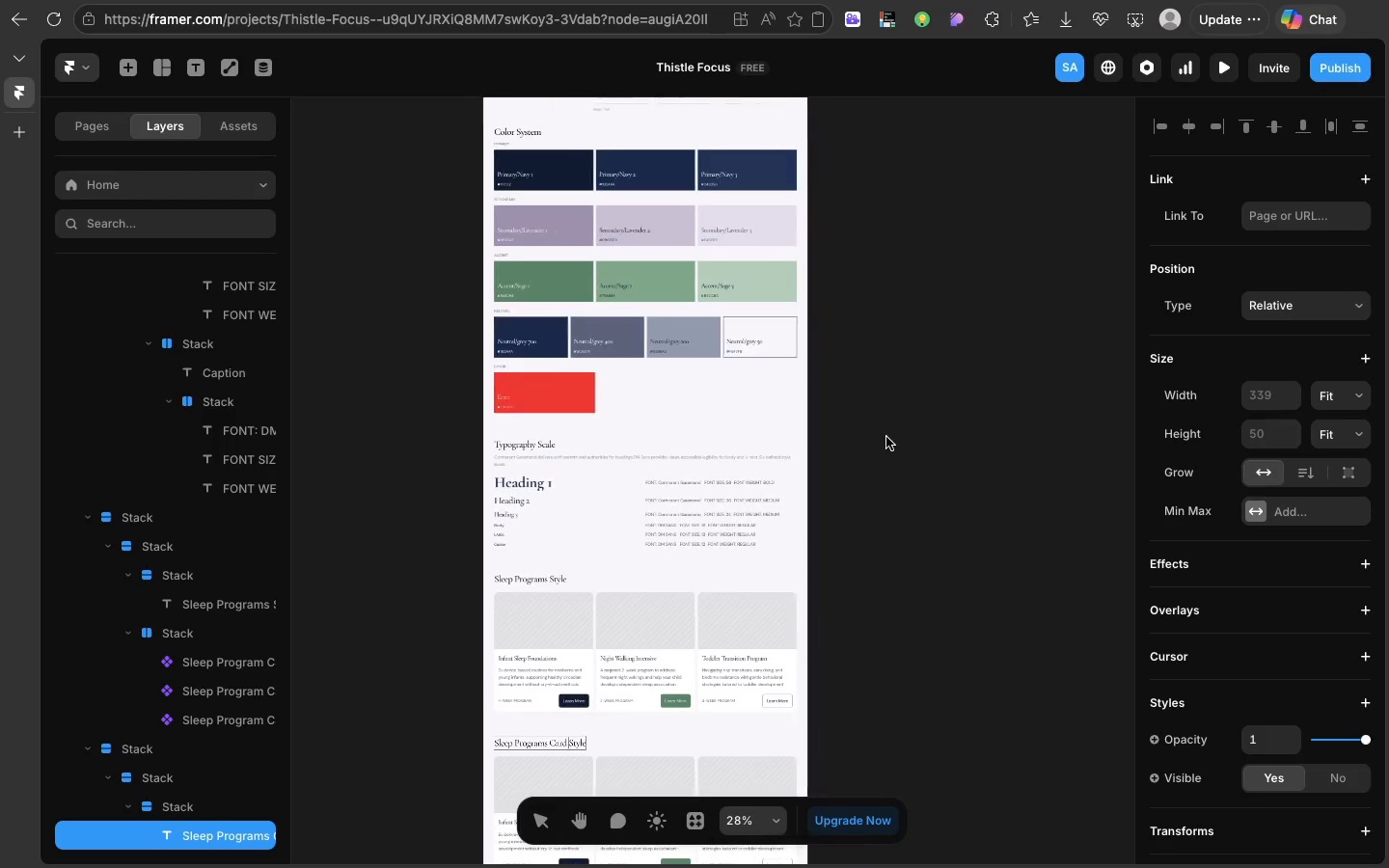 
scroll: coordinate [630, 345], scroll_direction: up, amount: 28.0
 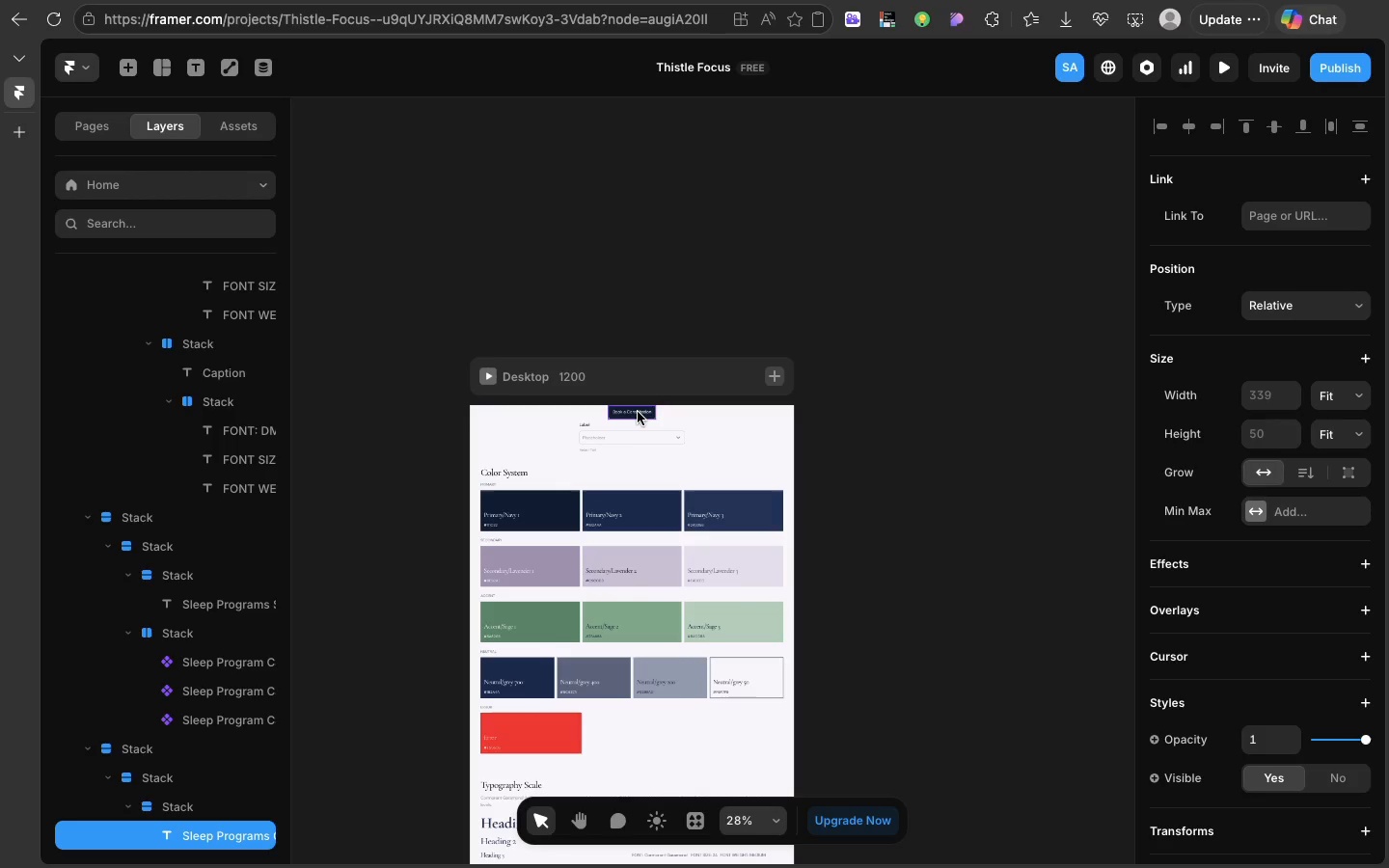 
left_click([638, 412])
 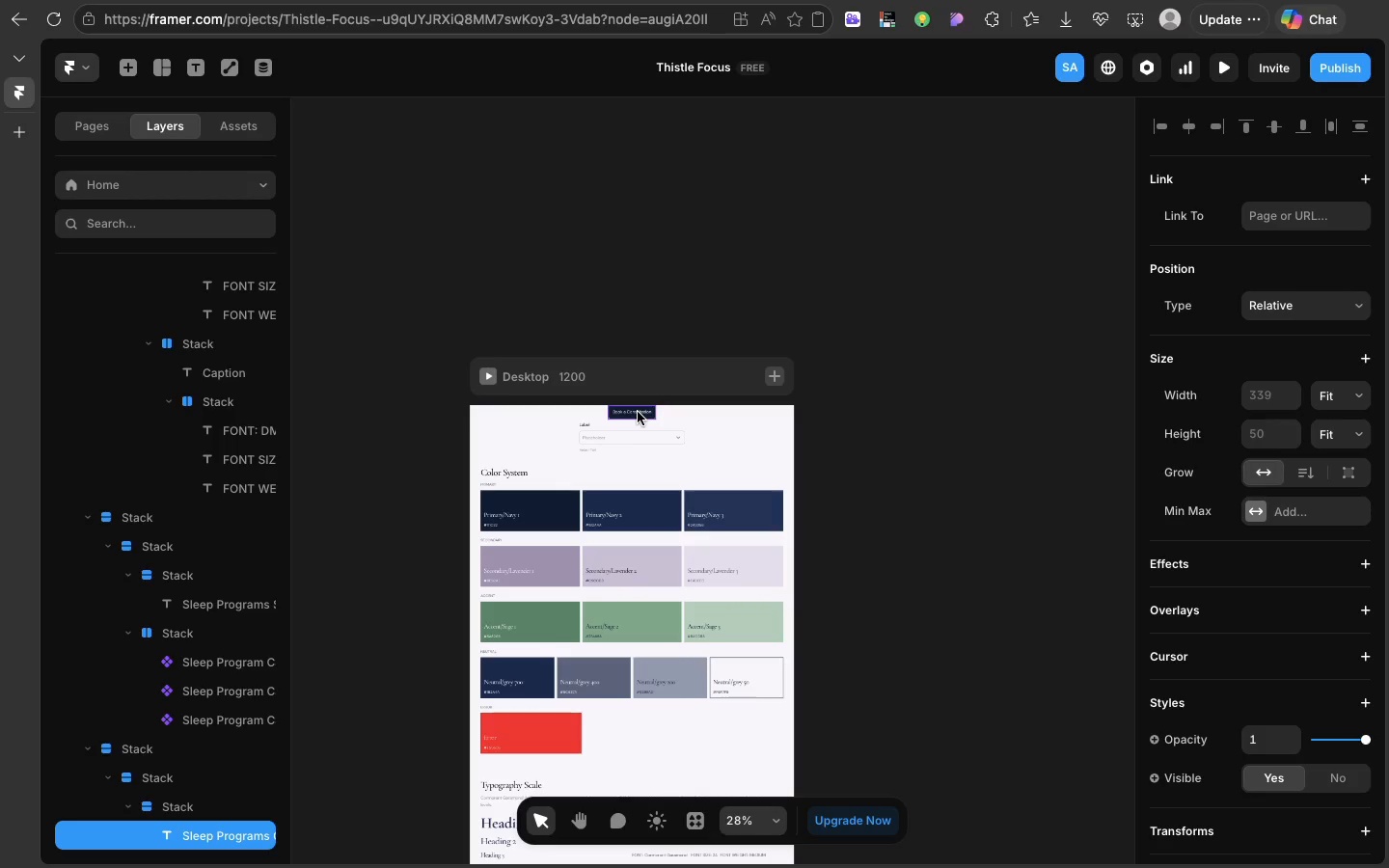 
wait(8.13)
 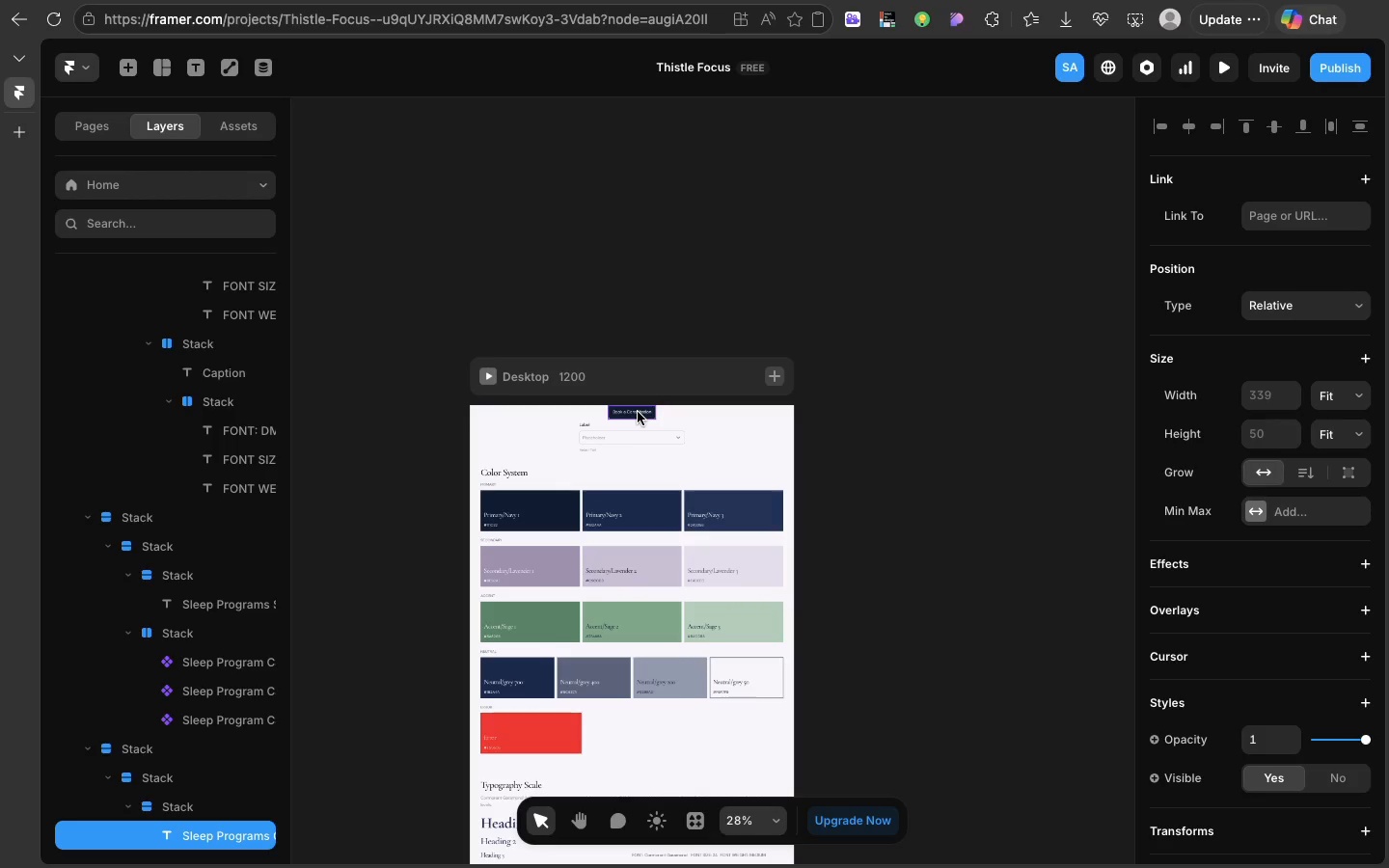 
mouse_move([621, 417])
 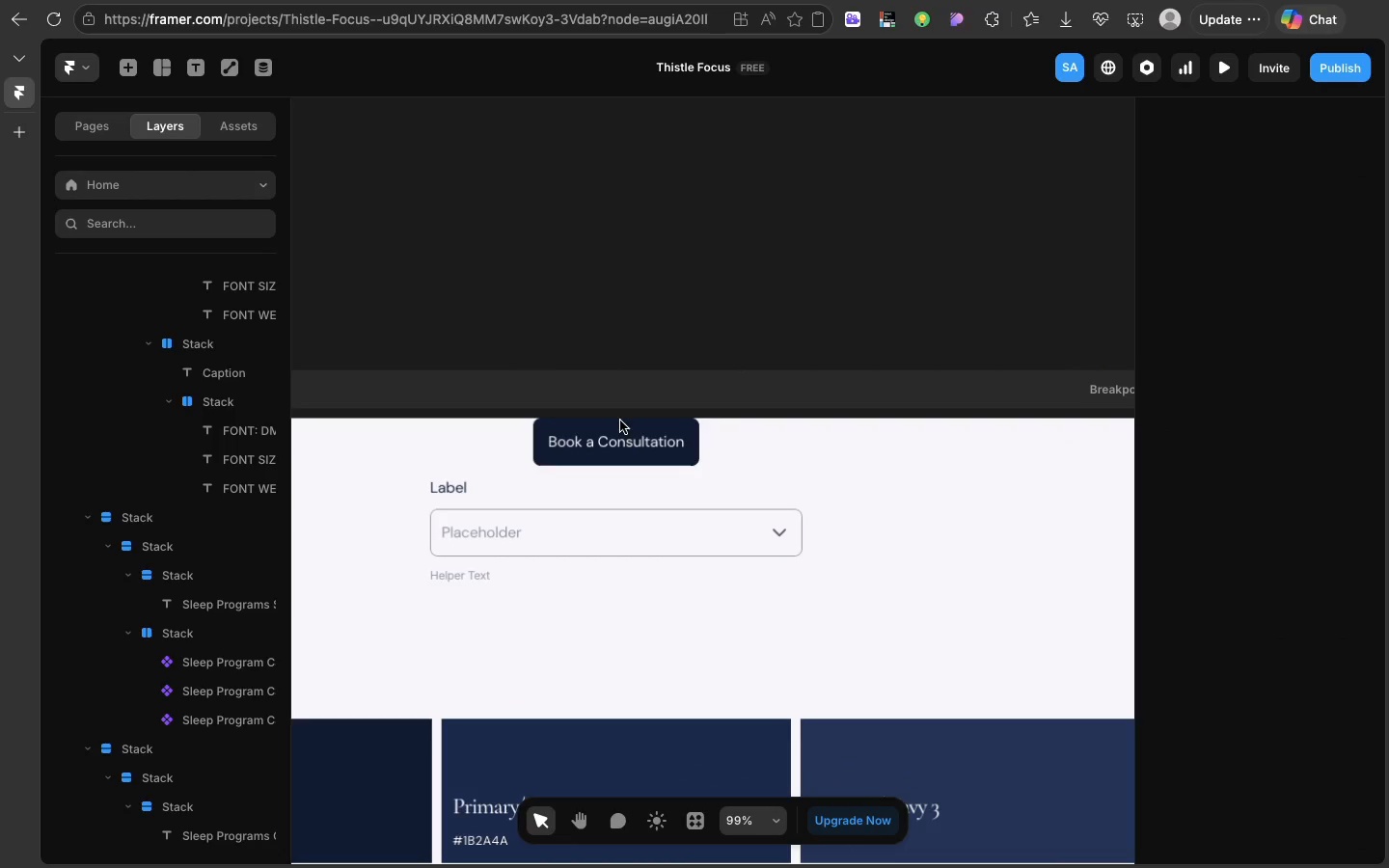 
left_click([621, 416])
 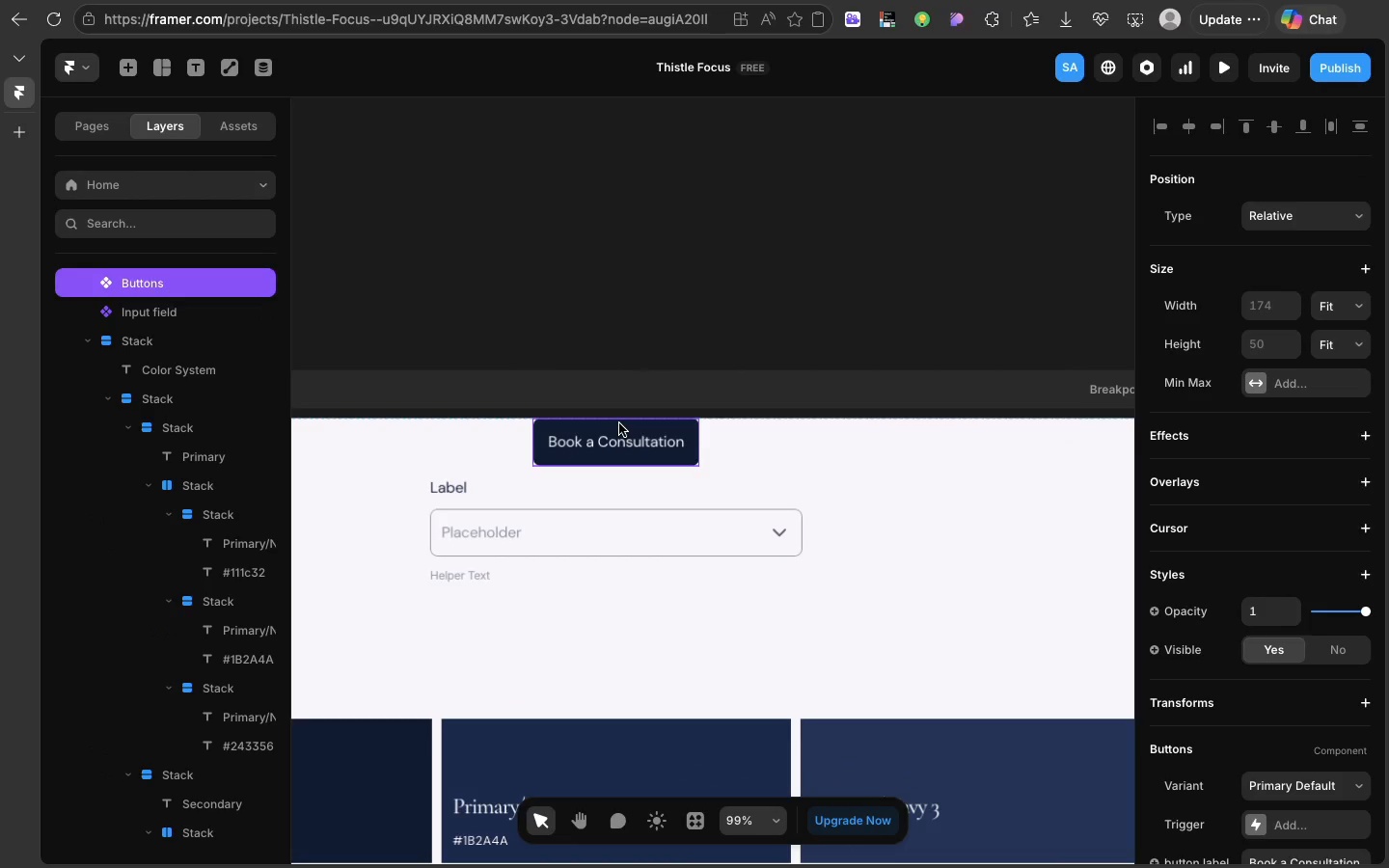 
left_click([619, 423])
 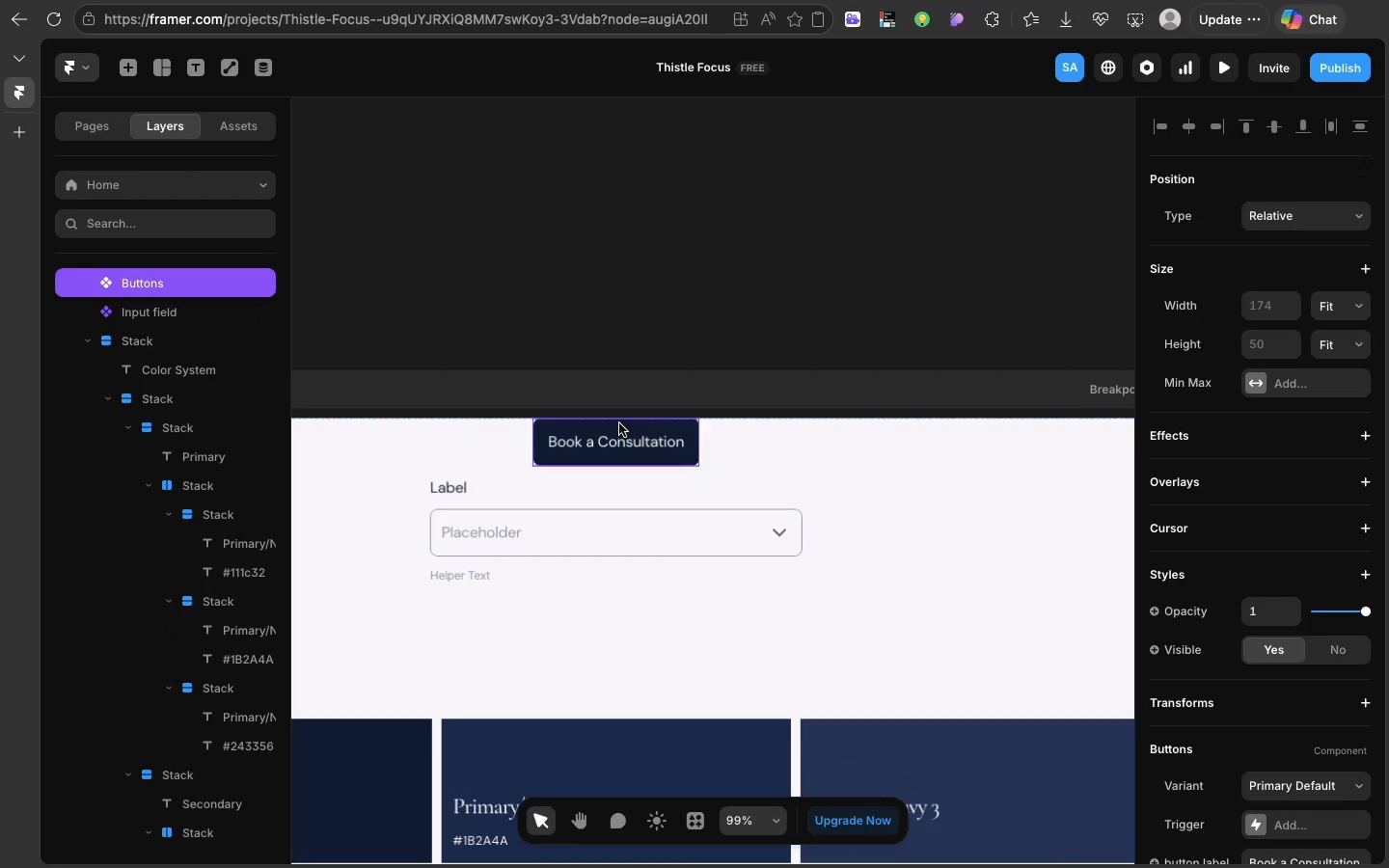 
key(Meta+C)
 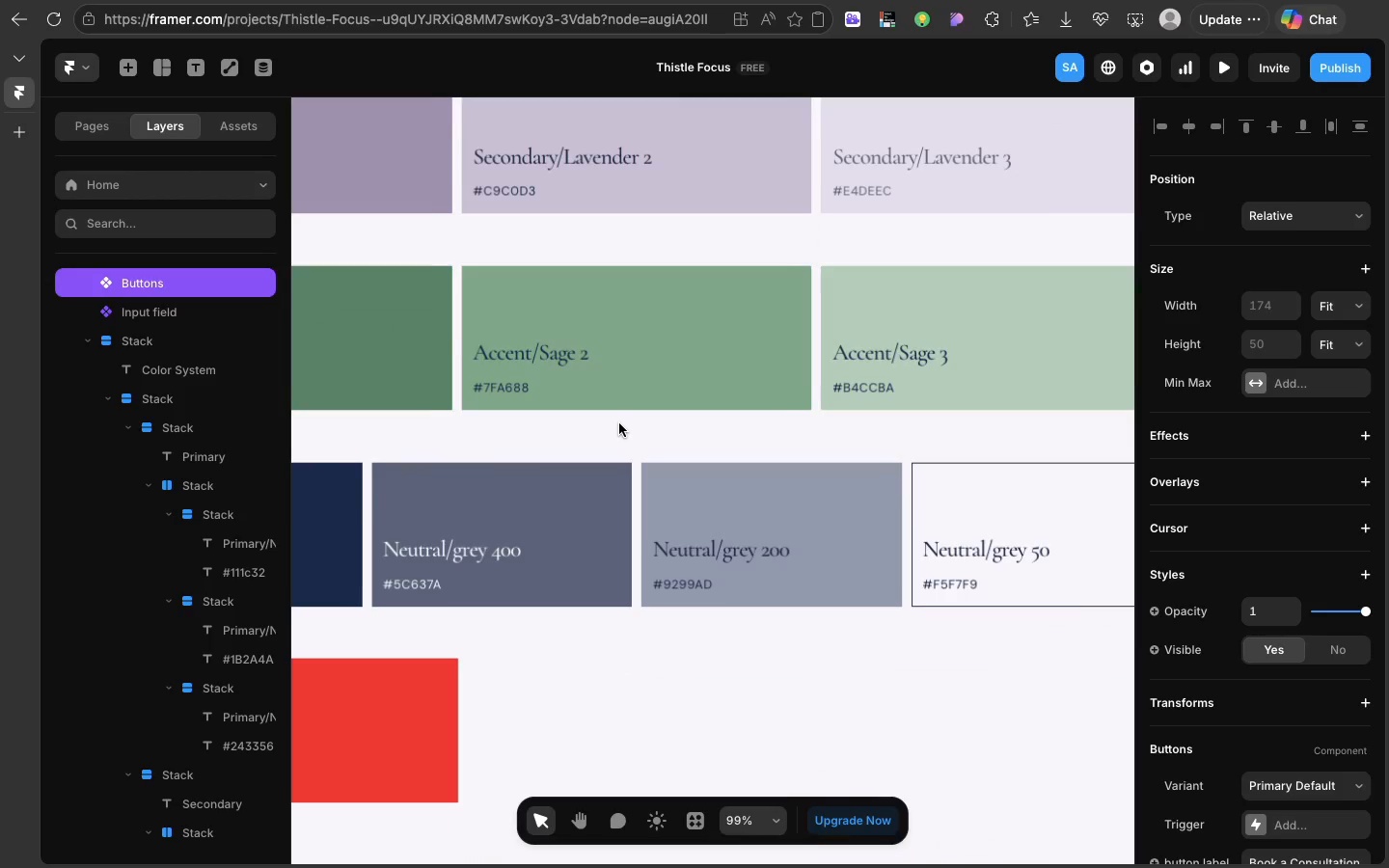 
scroll: coordinate [619, 423], scroll_direction: down, amount: 142.0
 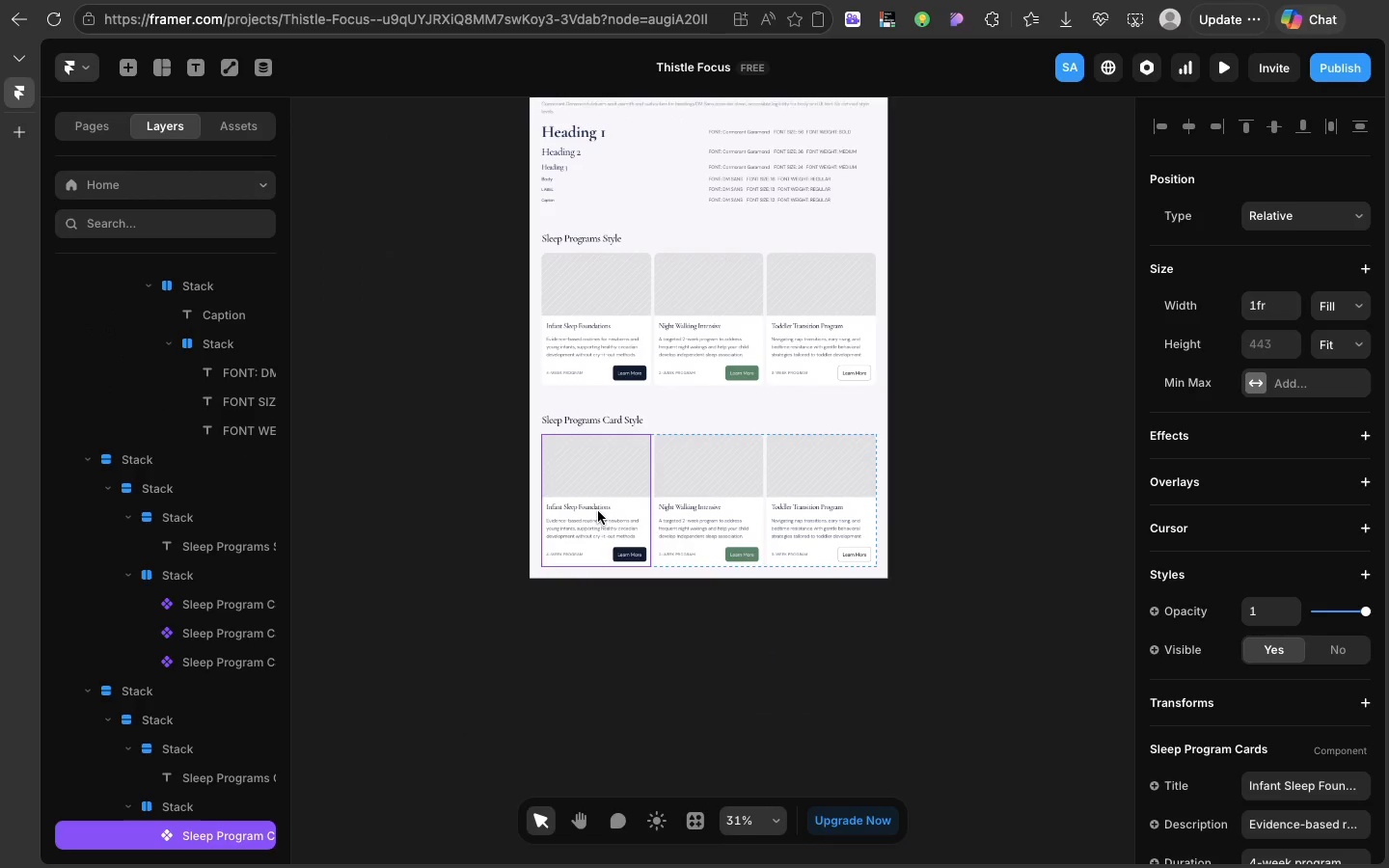 
left_click([598, 511])
 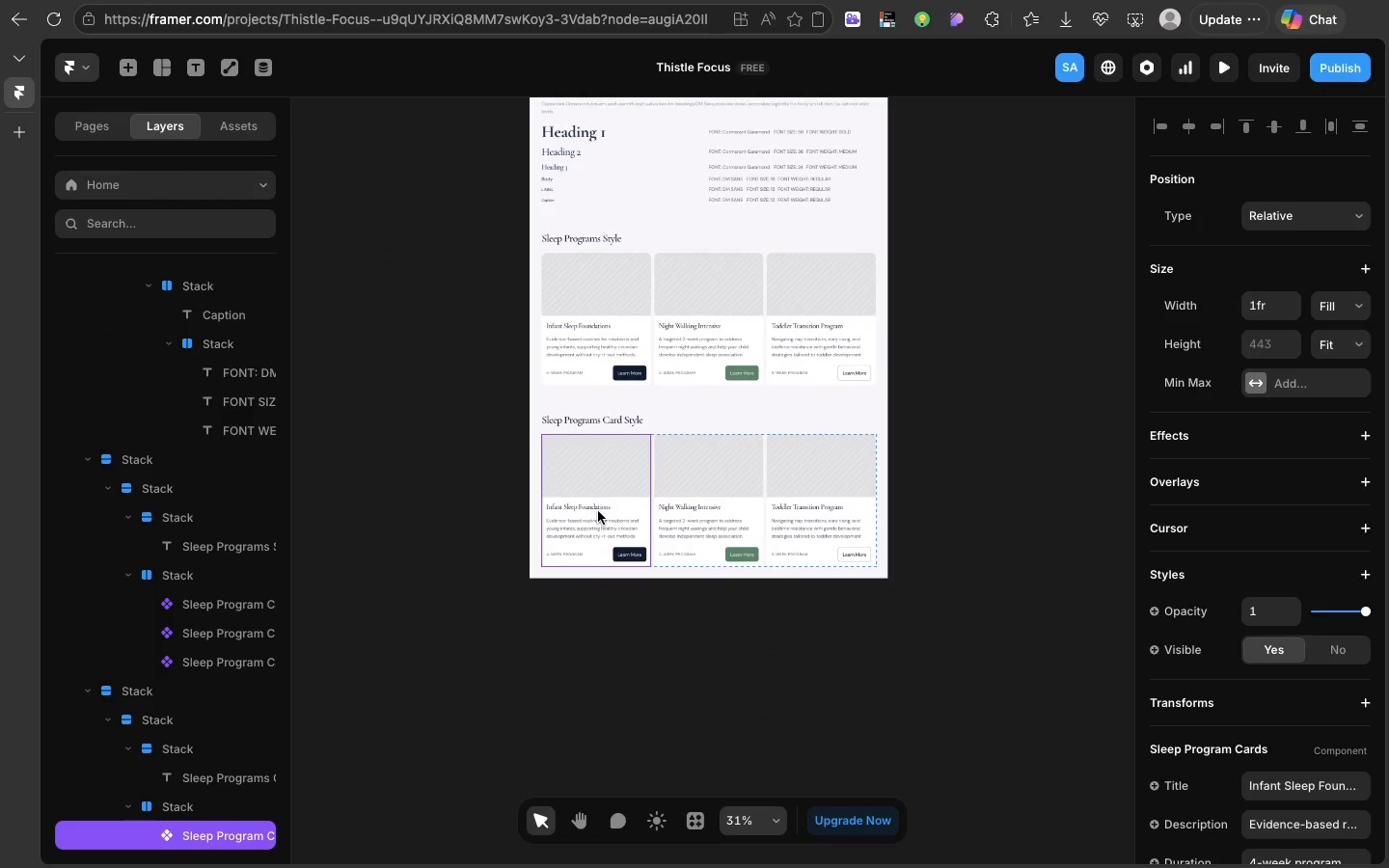 
wait(5.66)
 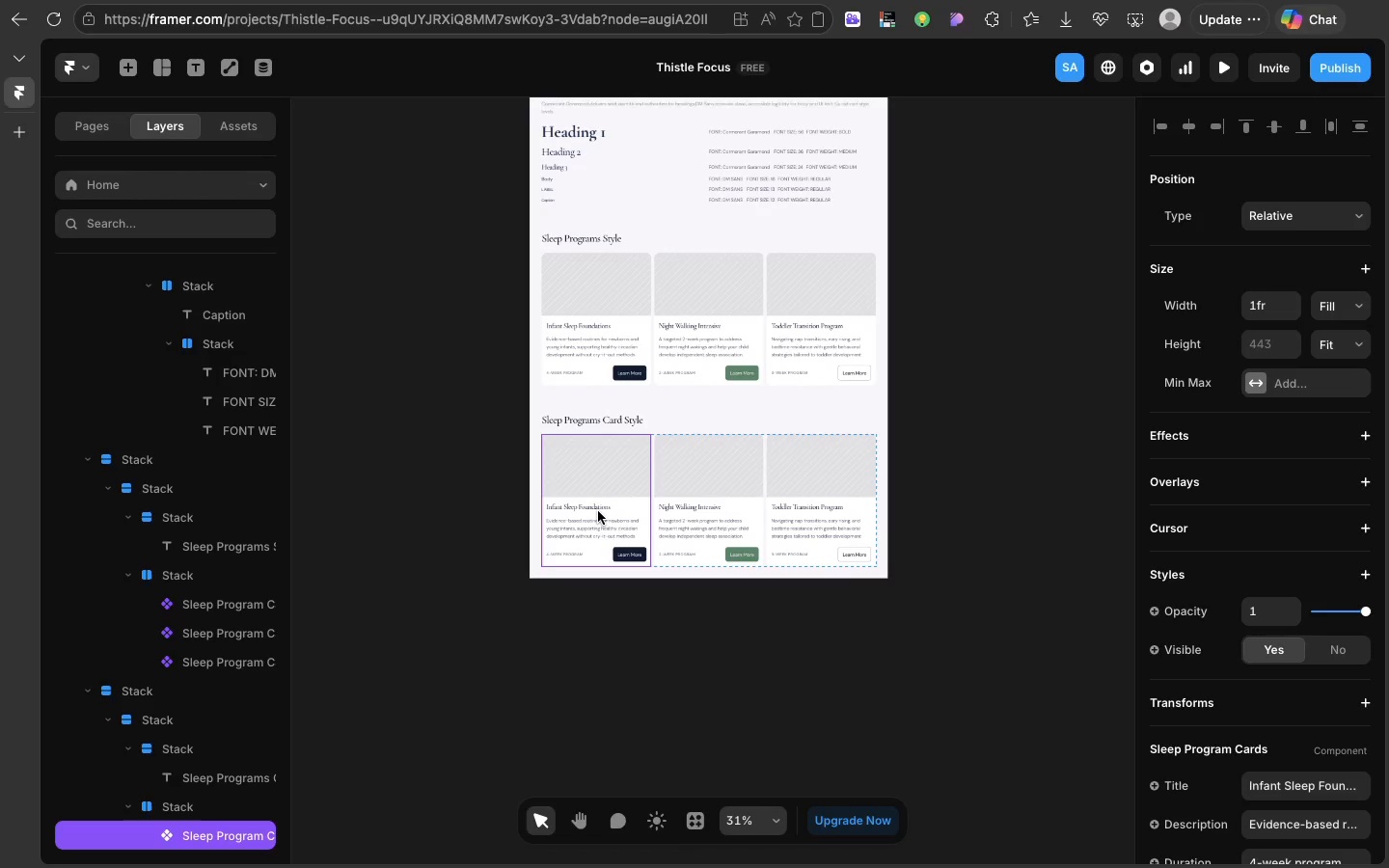 
key(Meta+Shift+R)
 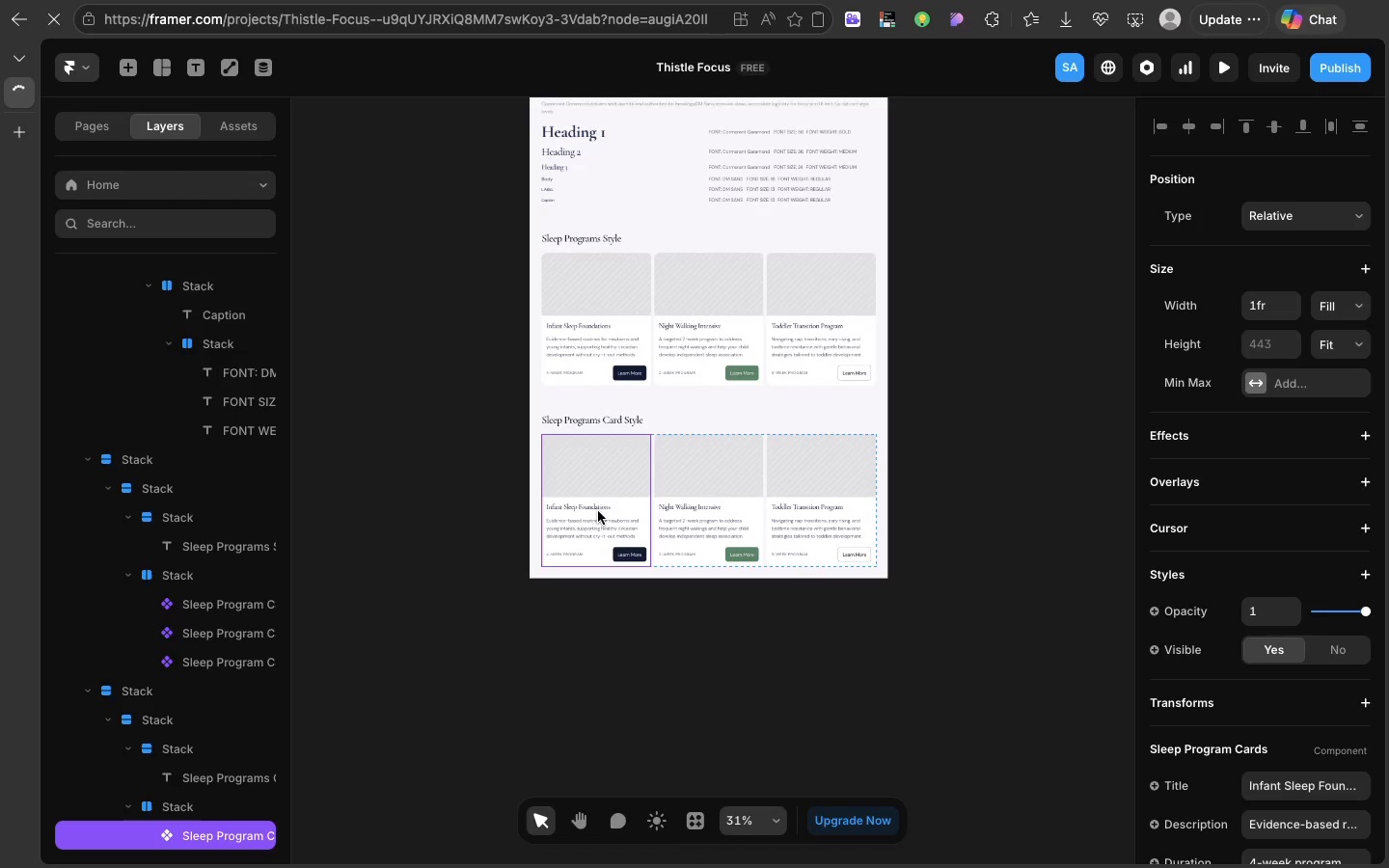 
hold_key(key=CommandLeft, duration=1.48)
 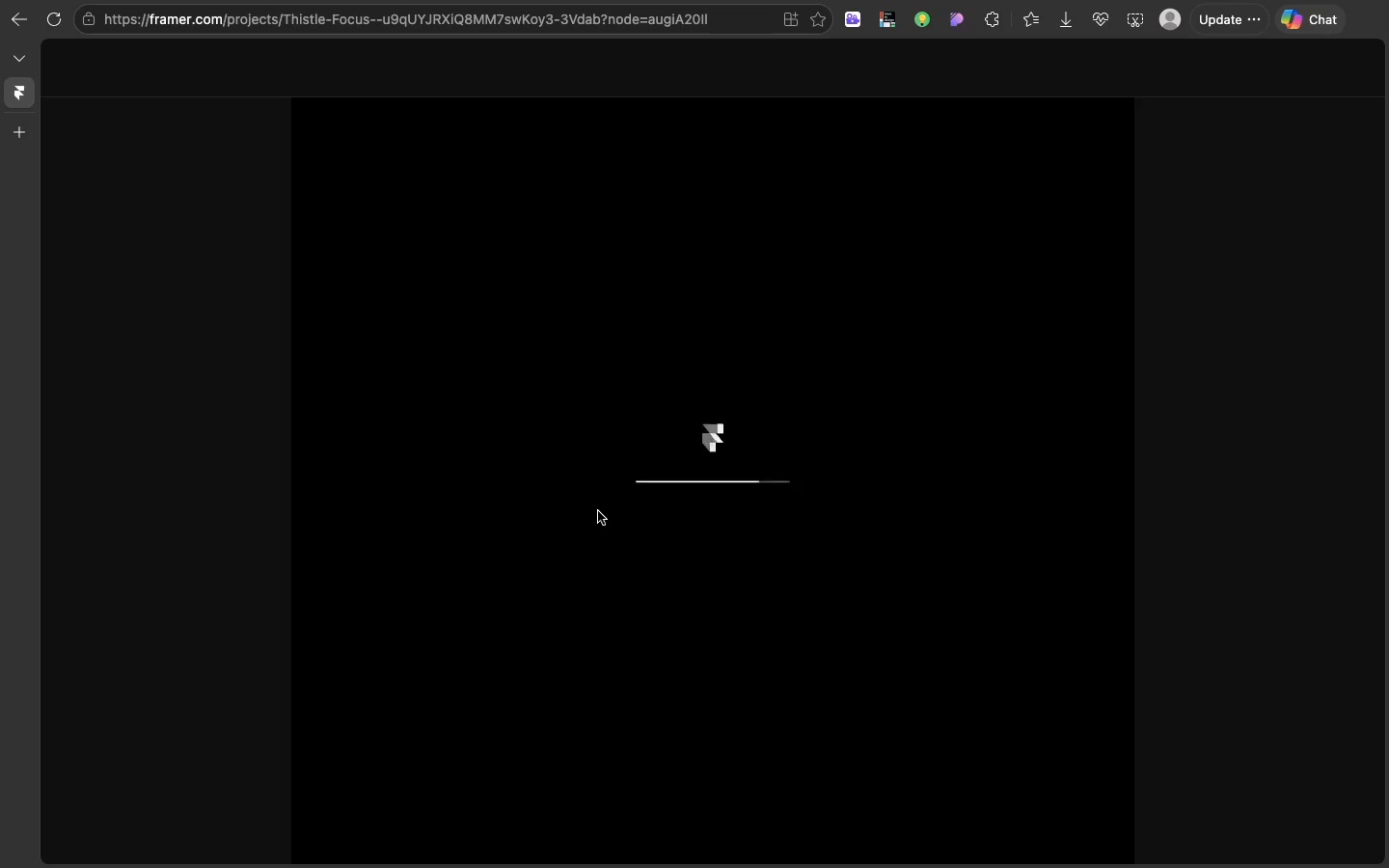 
wait(22.75)
 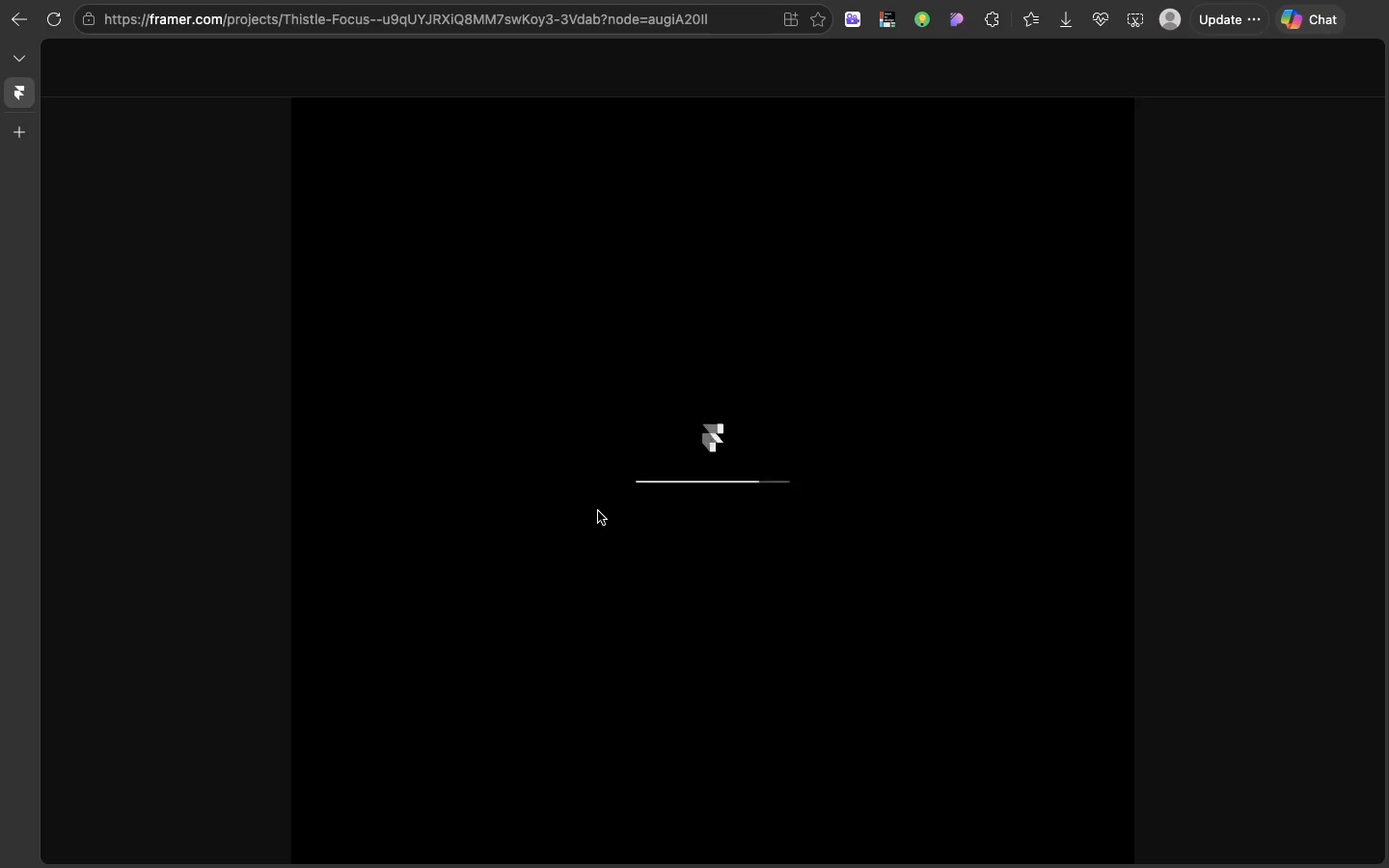 
scroll: coordinate [554, 692], scroll_direction: down, amount: 116.0
 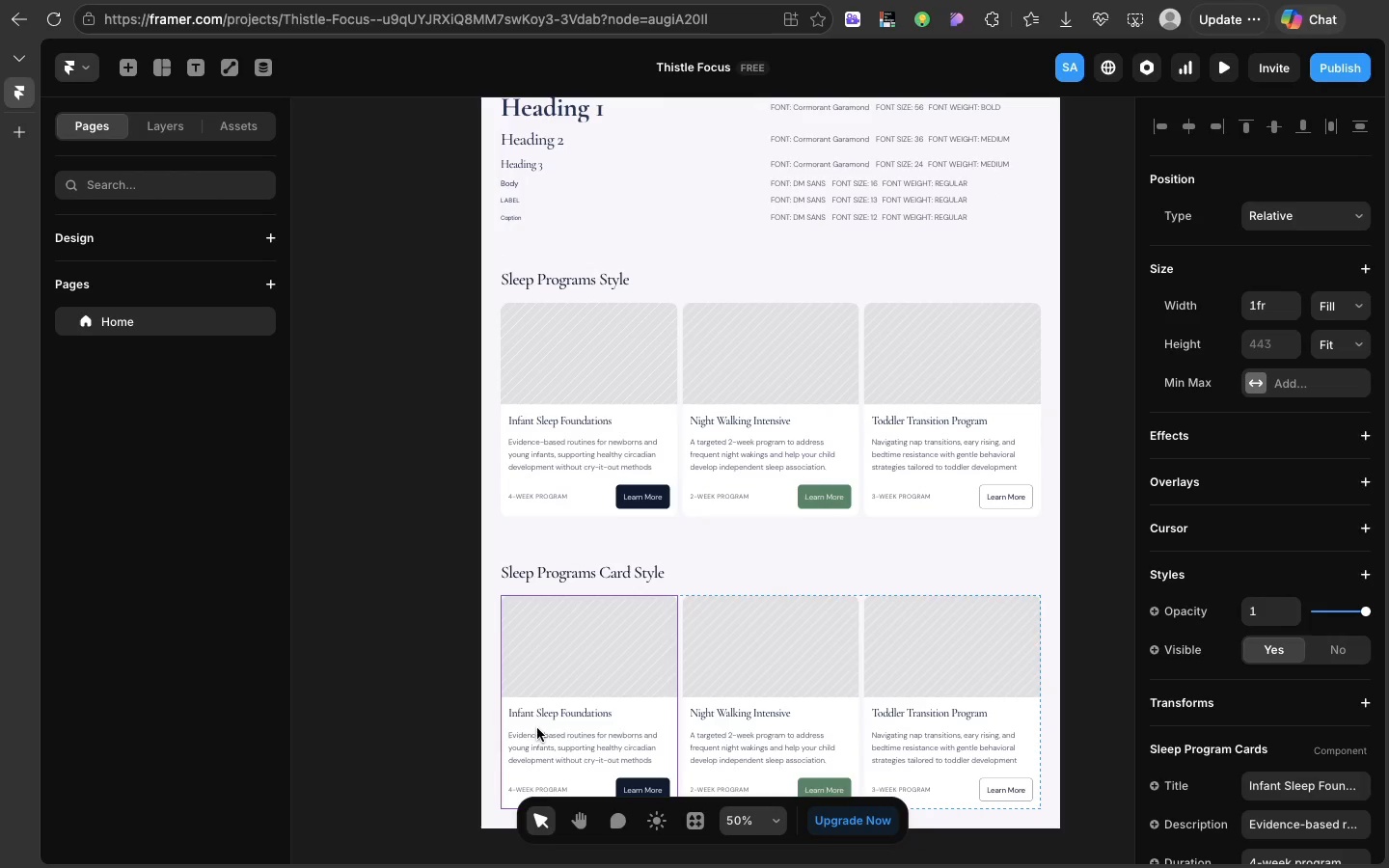 
left_click([537, 728])
 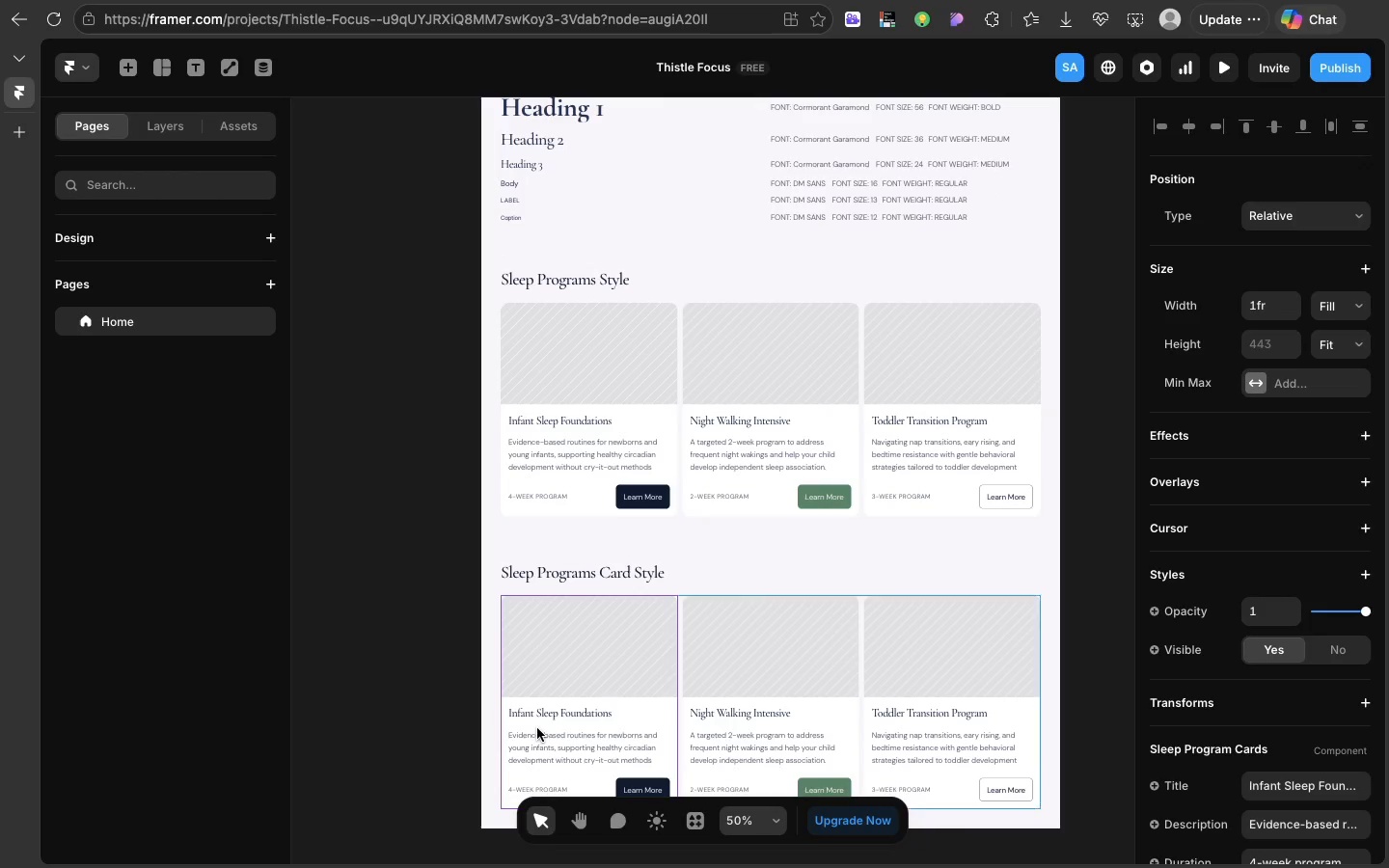 
hold_key(key=CommandLeft, duration=0.88)
 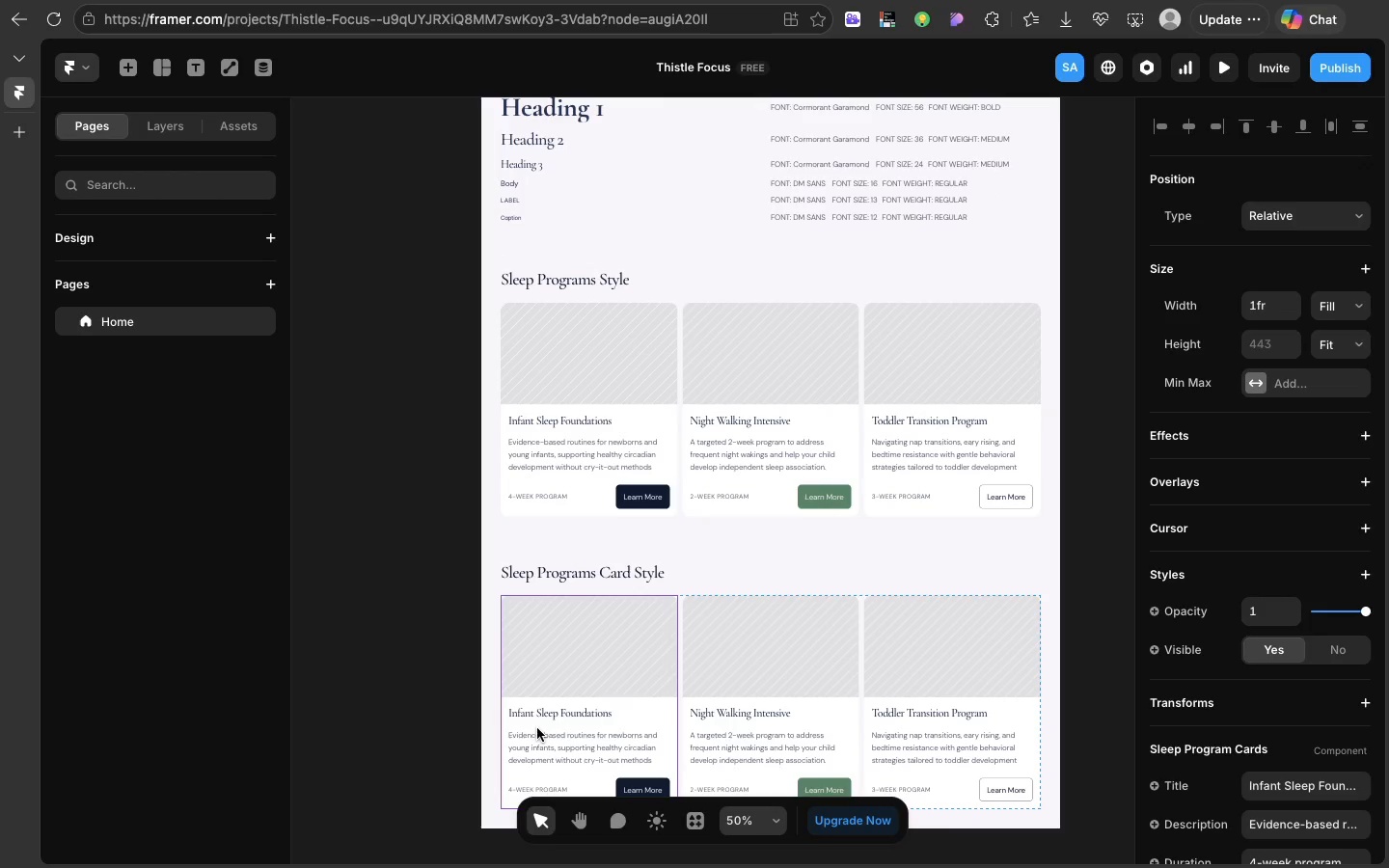 
hold_key(key=ShiftLeft, duration=1.72)
 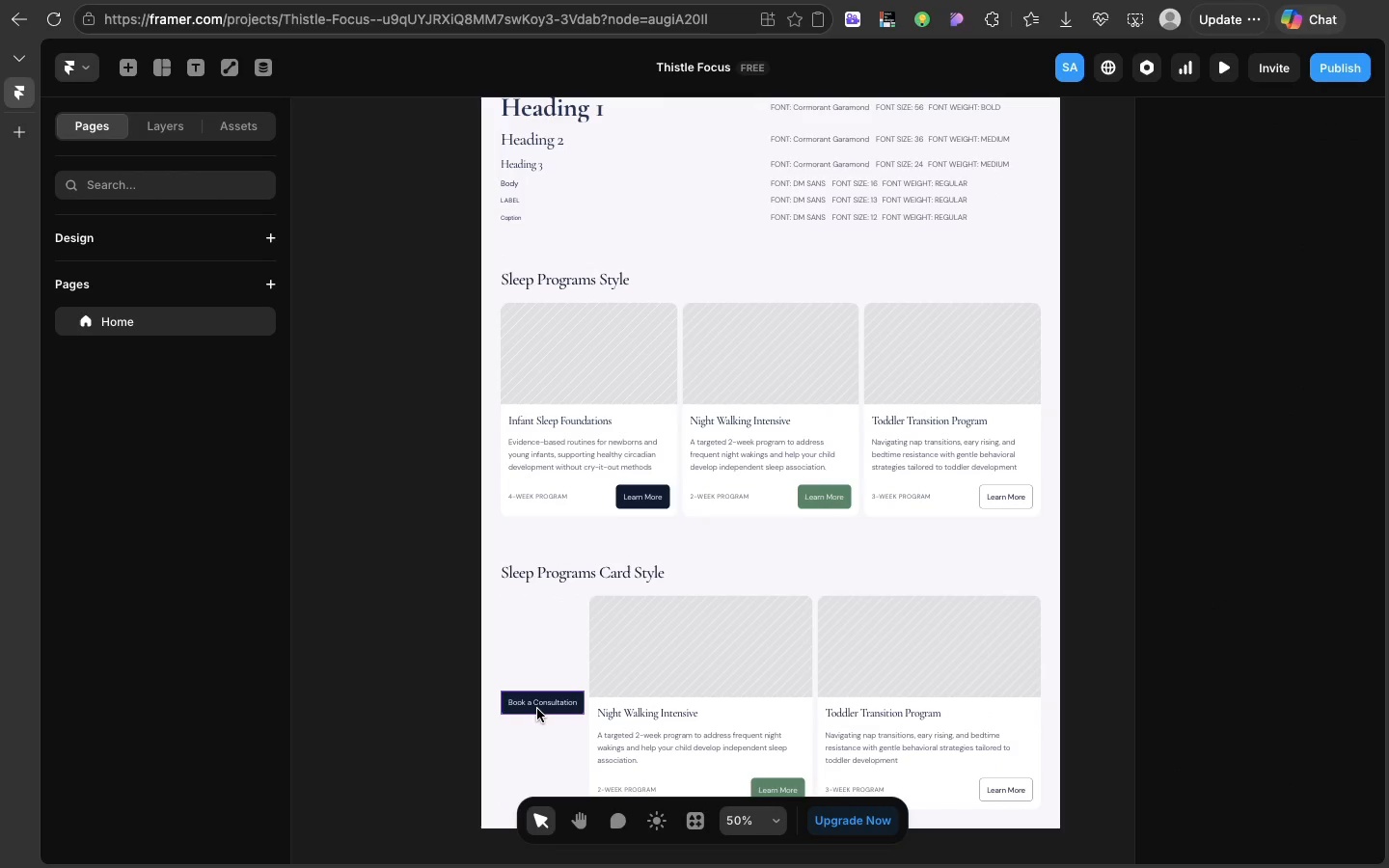 
hold_key(key=CommandLeft, duration=1.45)
 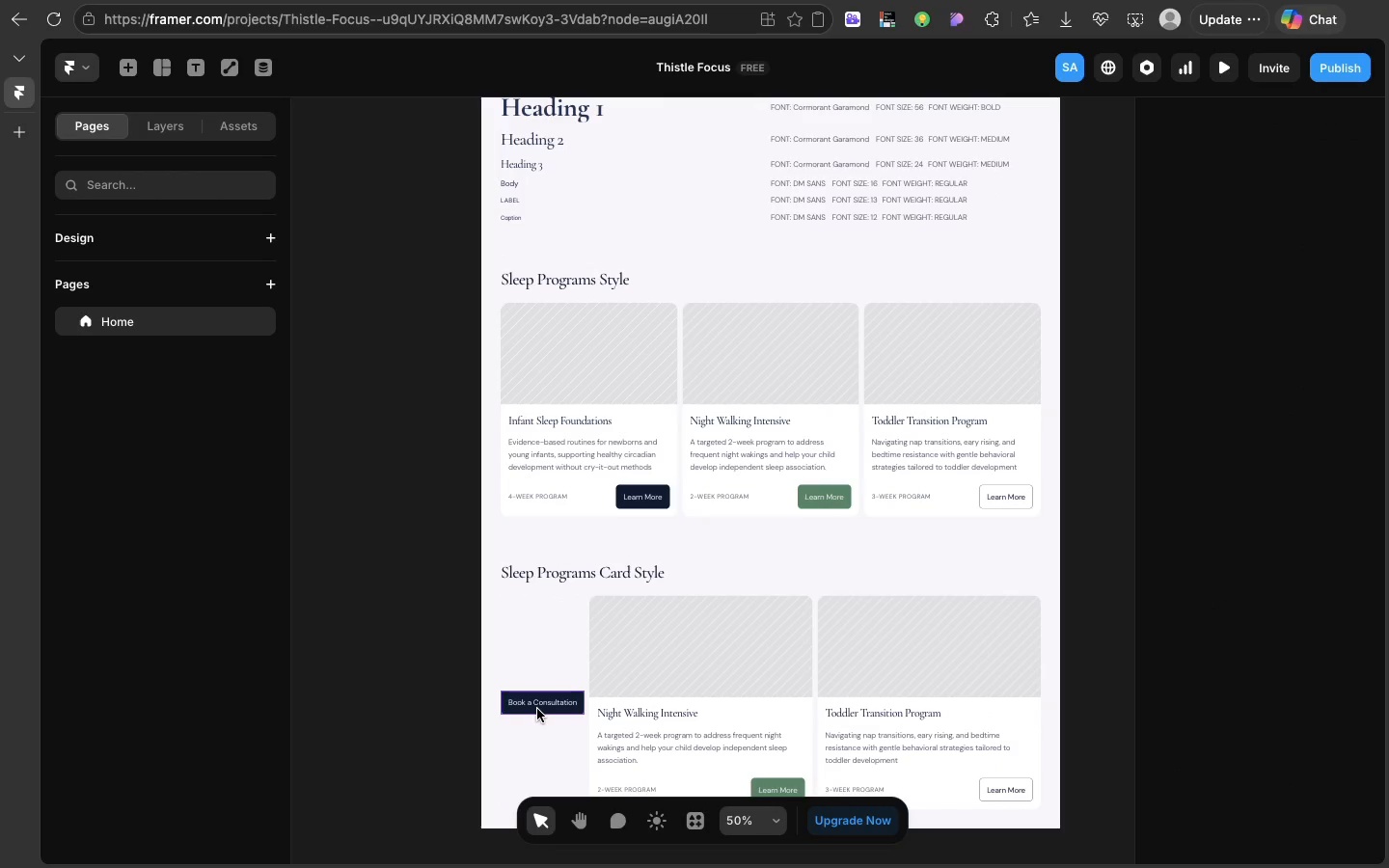 
hold_key(key=V, duration=0.3)
 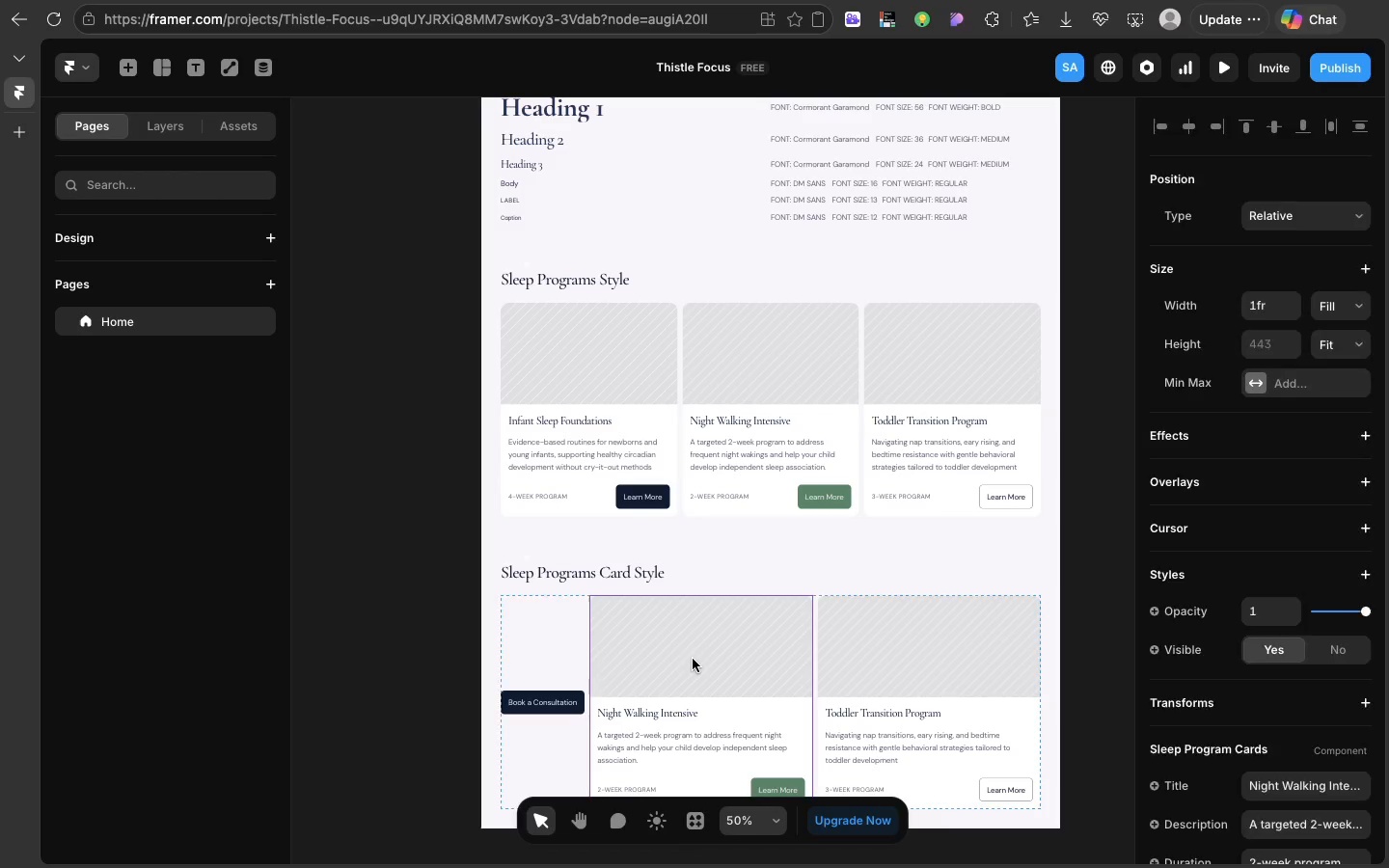 
left_click([693, 659])
 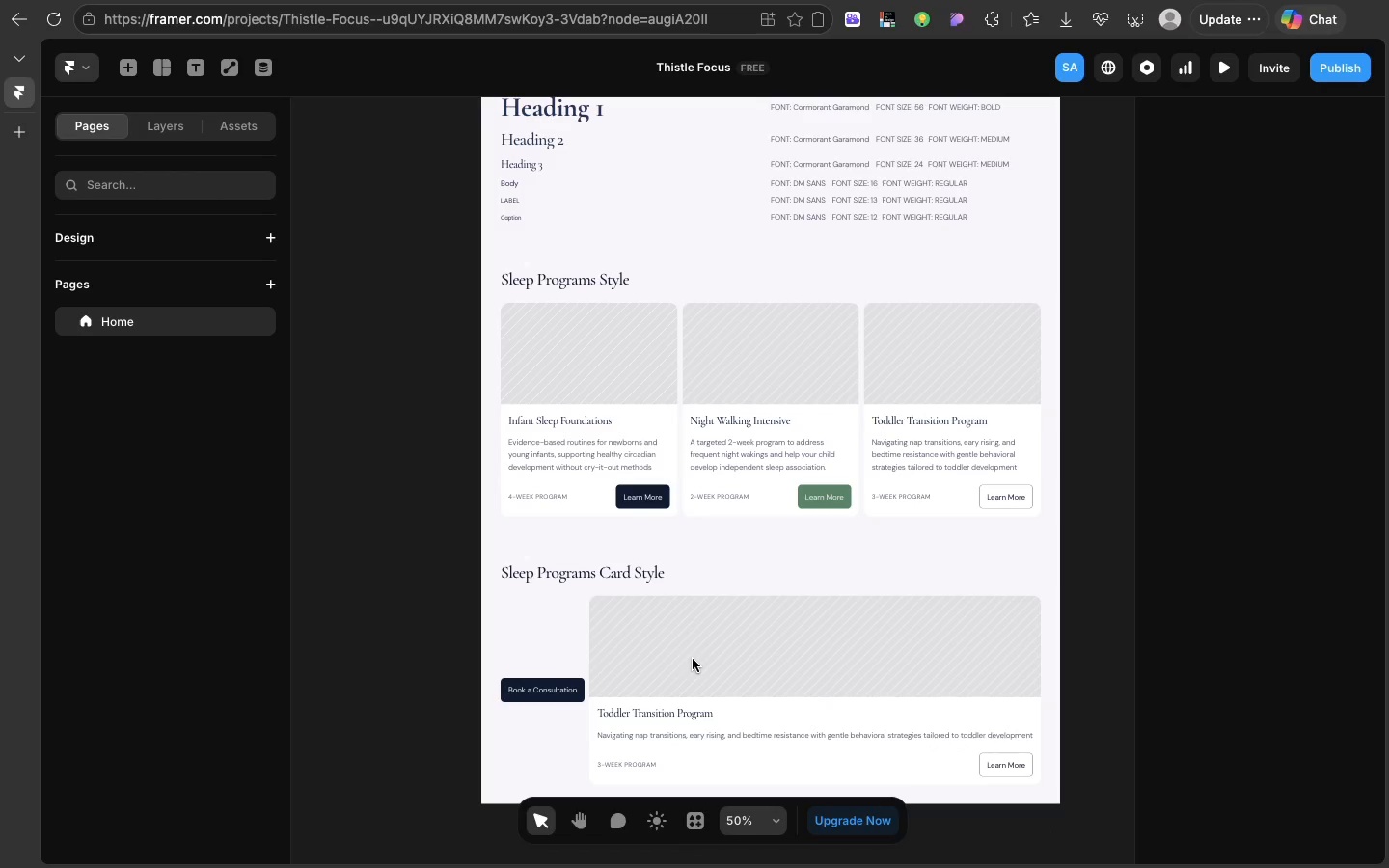 
key(Backspace)
 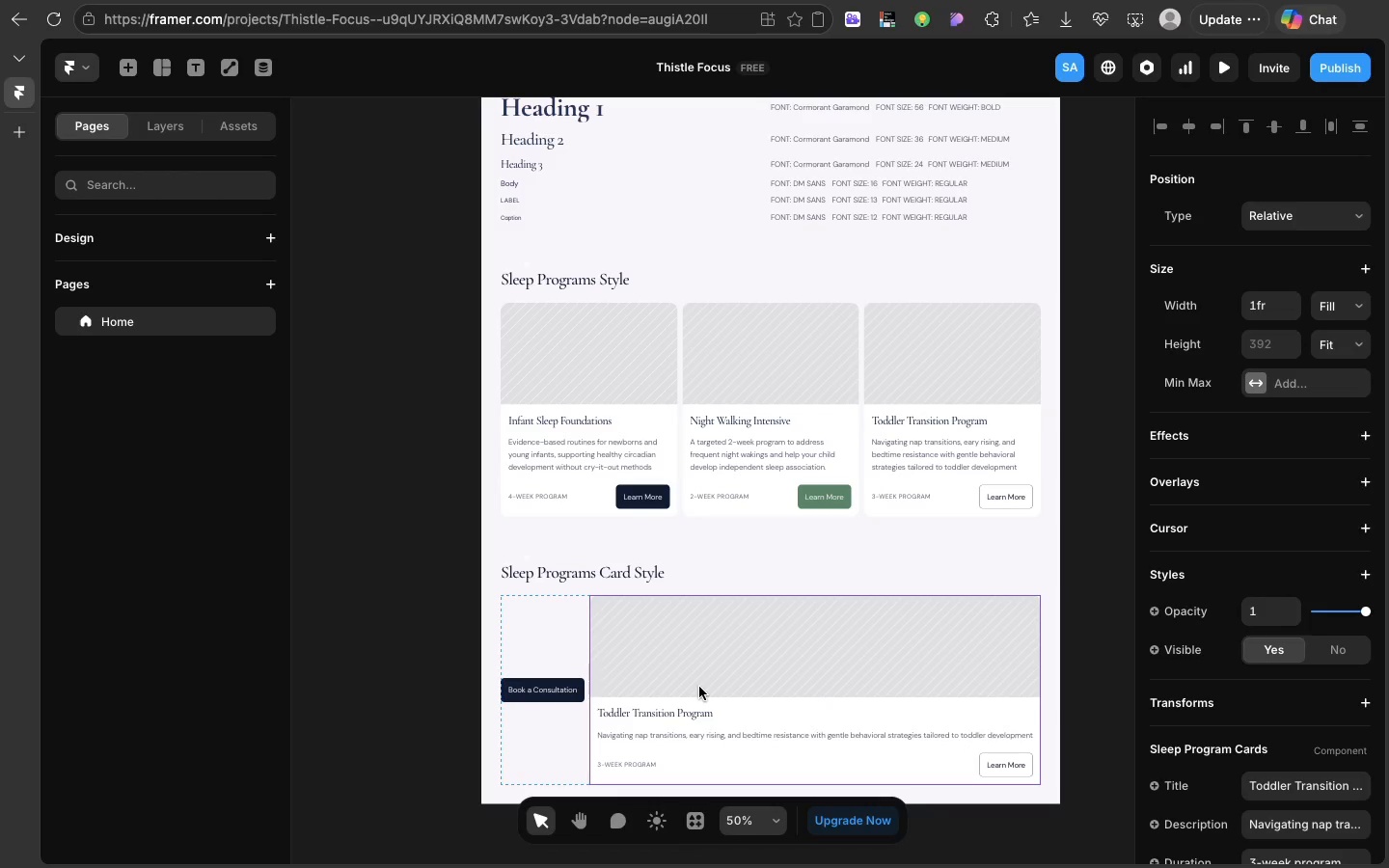 
left_click([699, 687])
 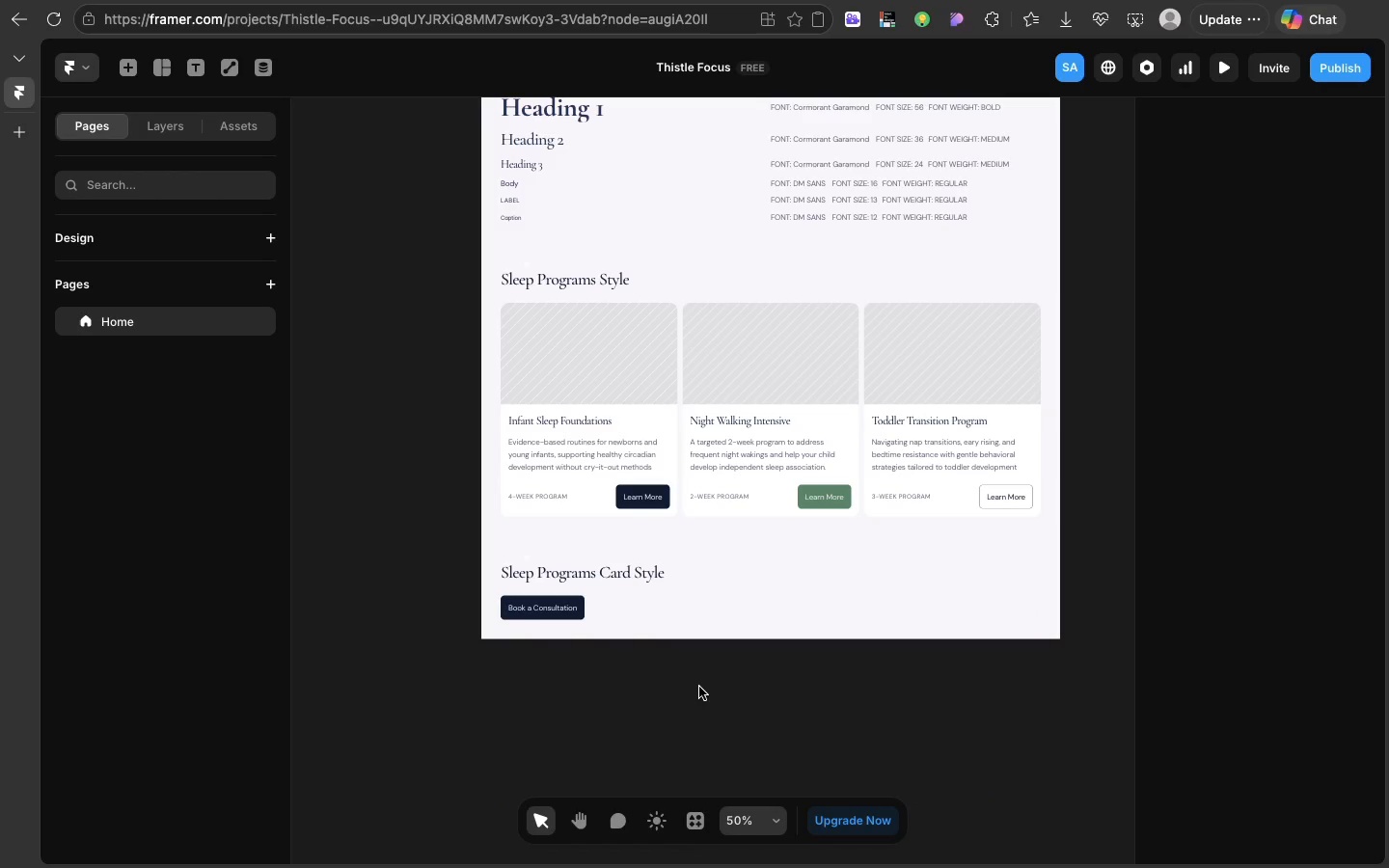 
key(Backspace)
 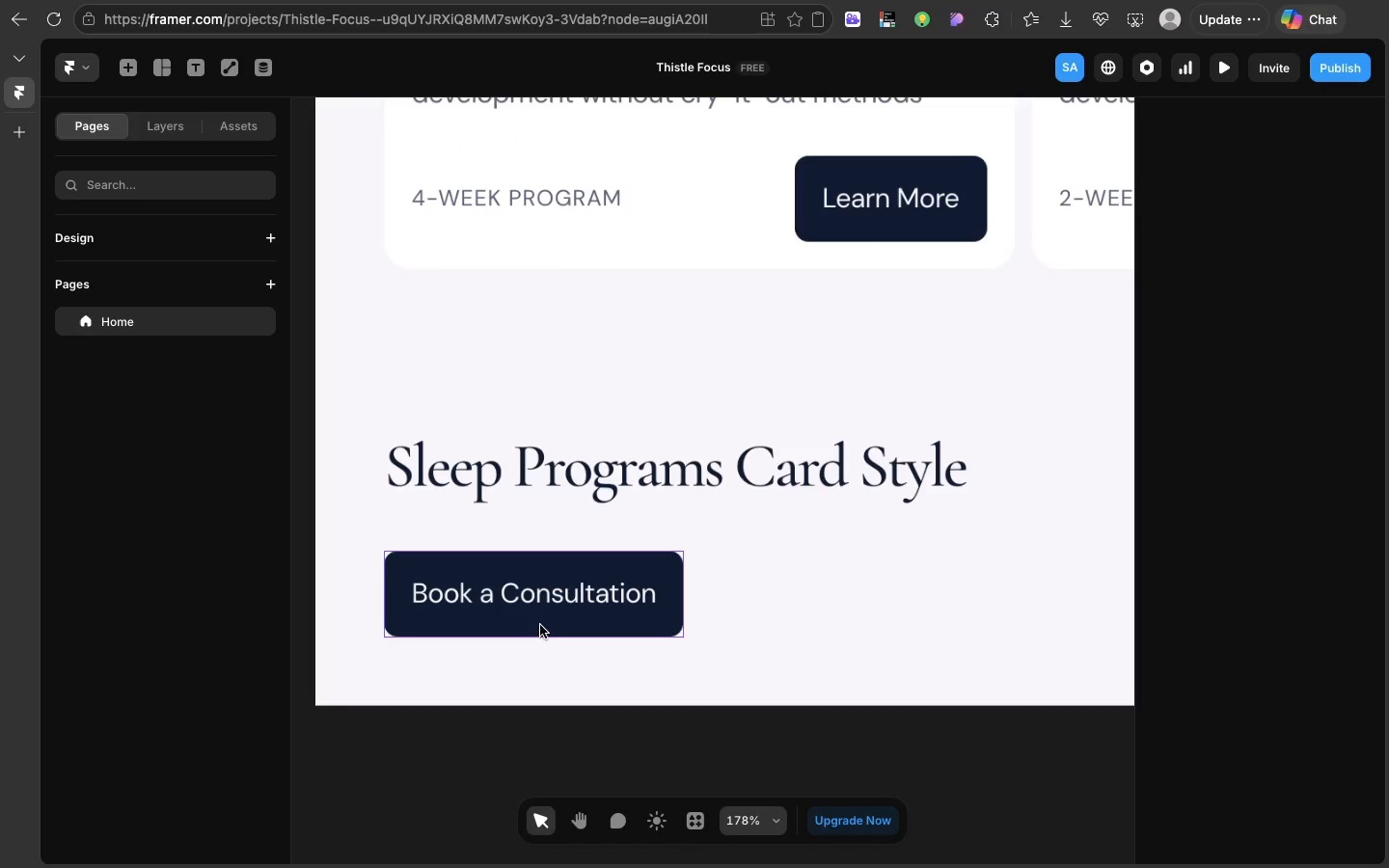 
left_click([540, 625])
 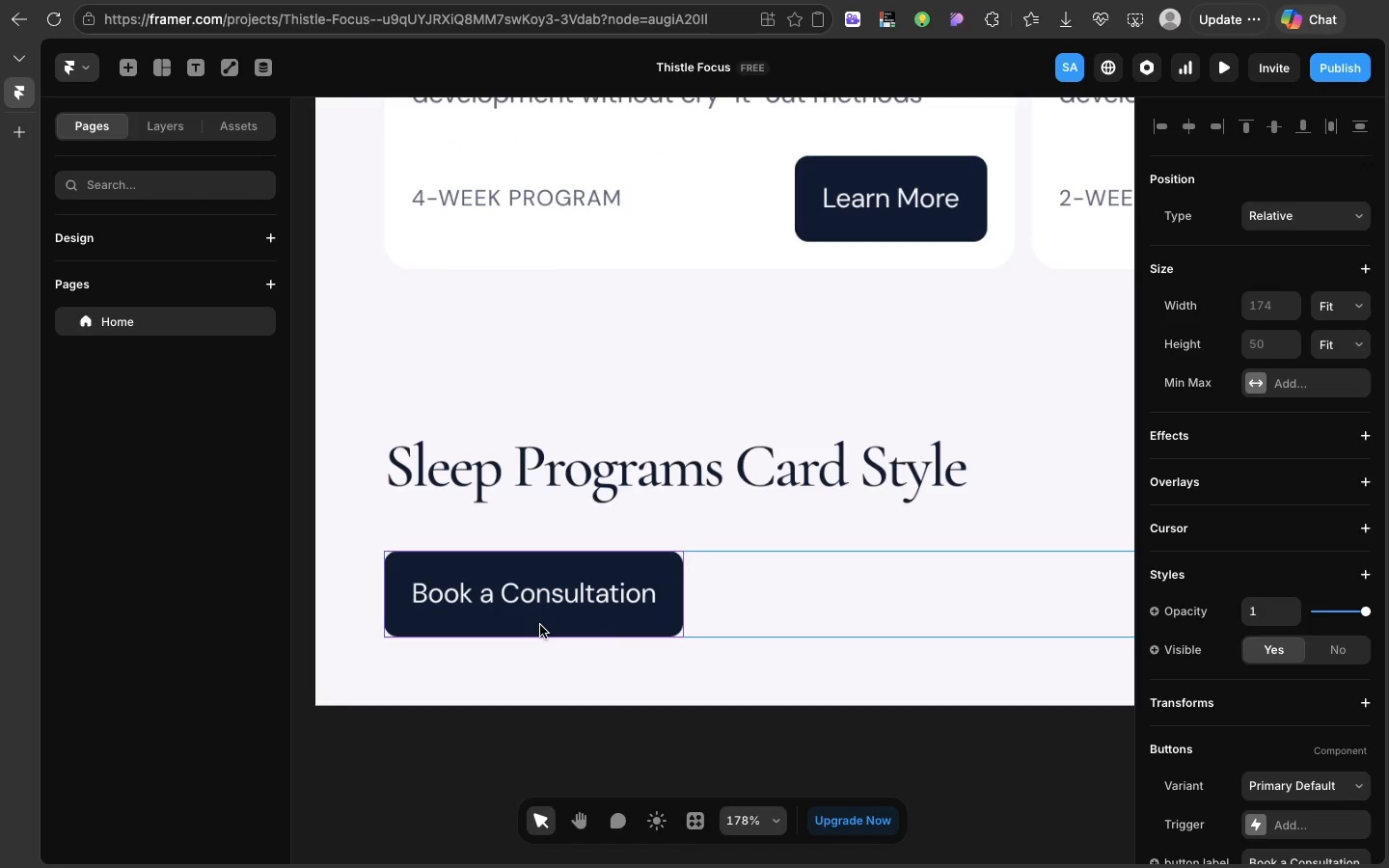 
key(Meta+D)
 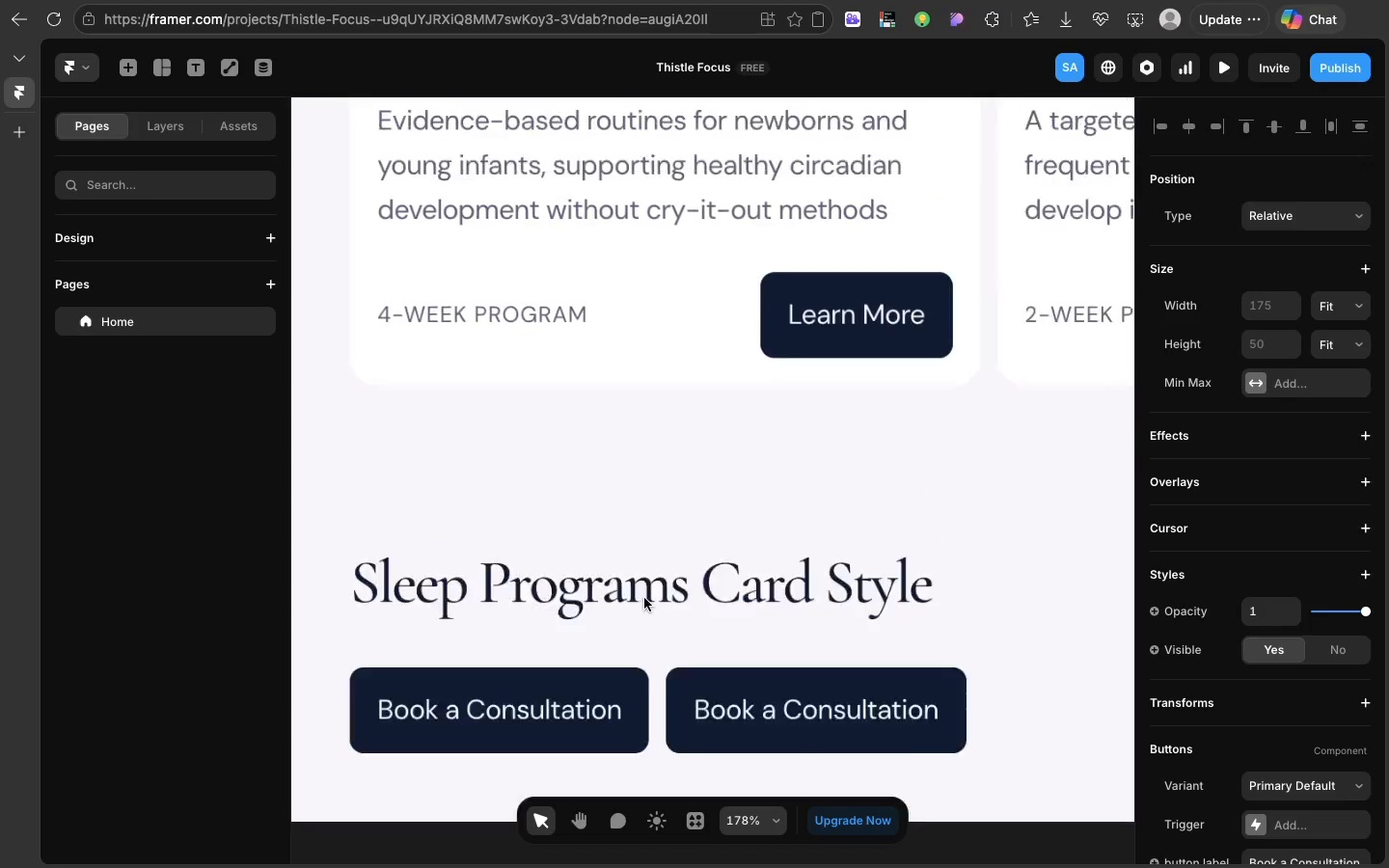 
scroll: coordinate [644, 598], scroll_direction: up, amount: 49.0
 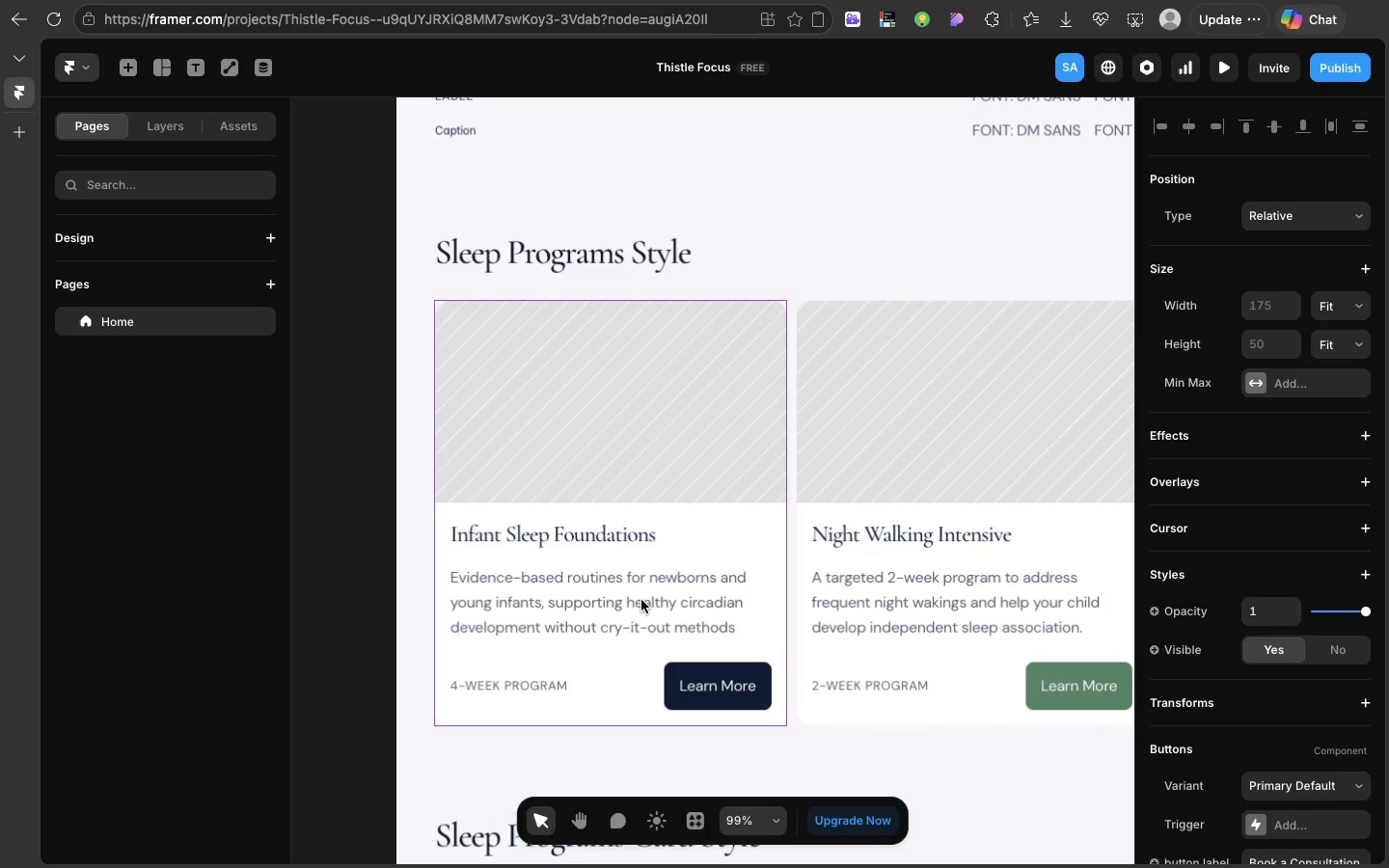 
wait(5.14)
 